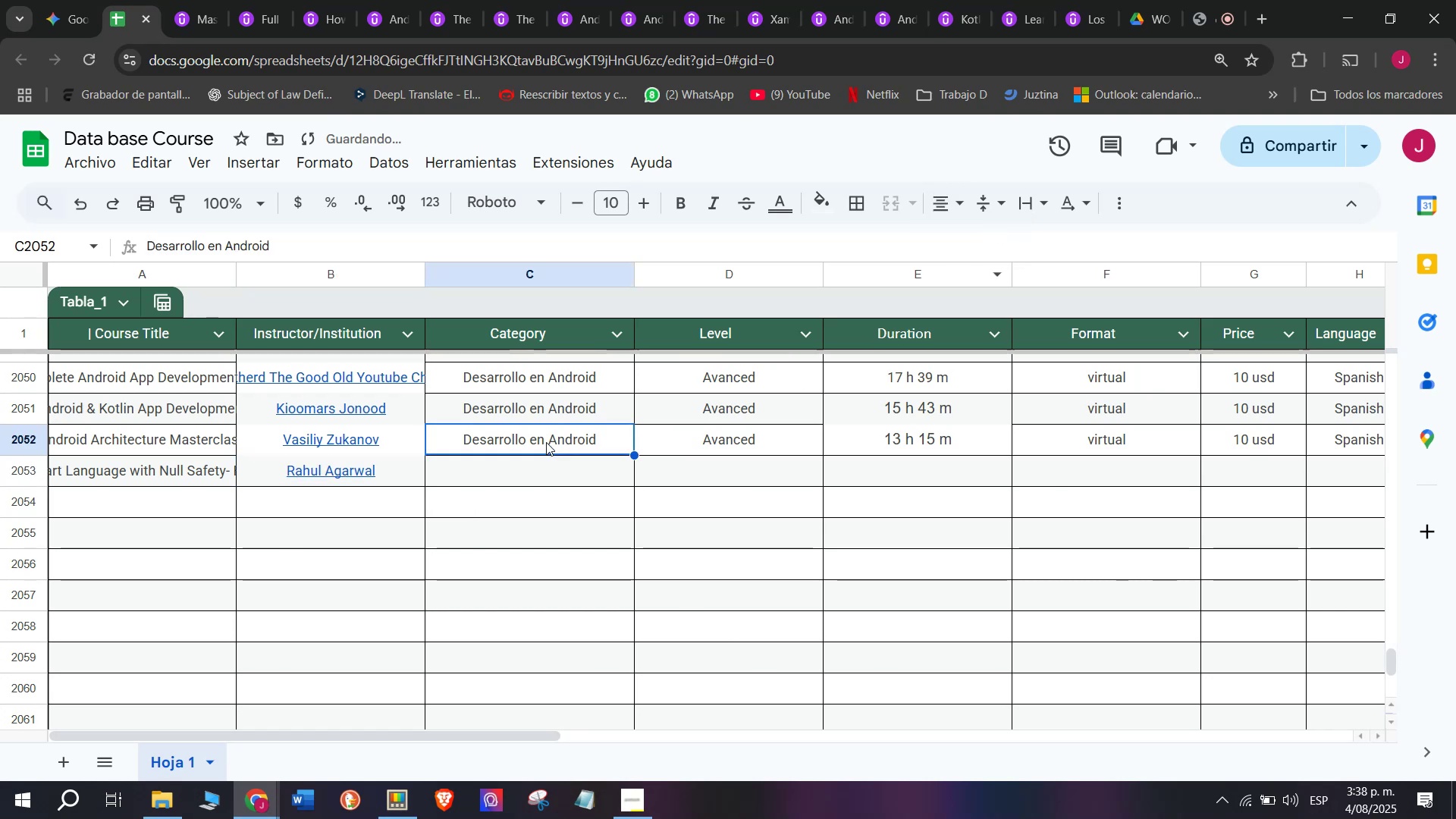 
key(Break)
 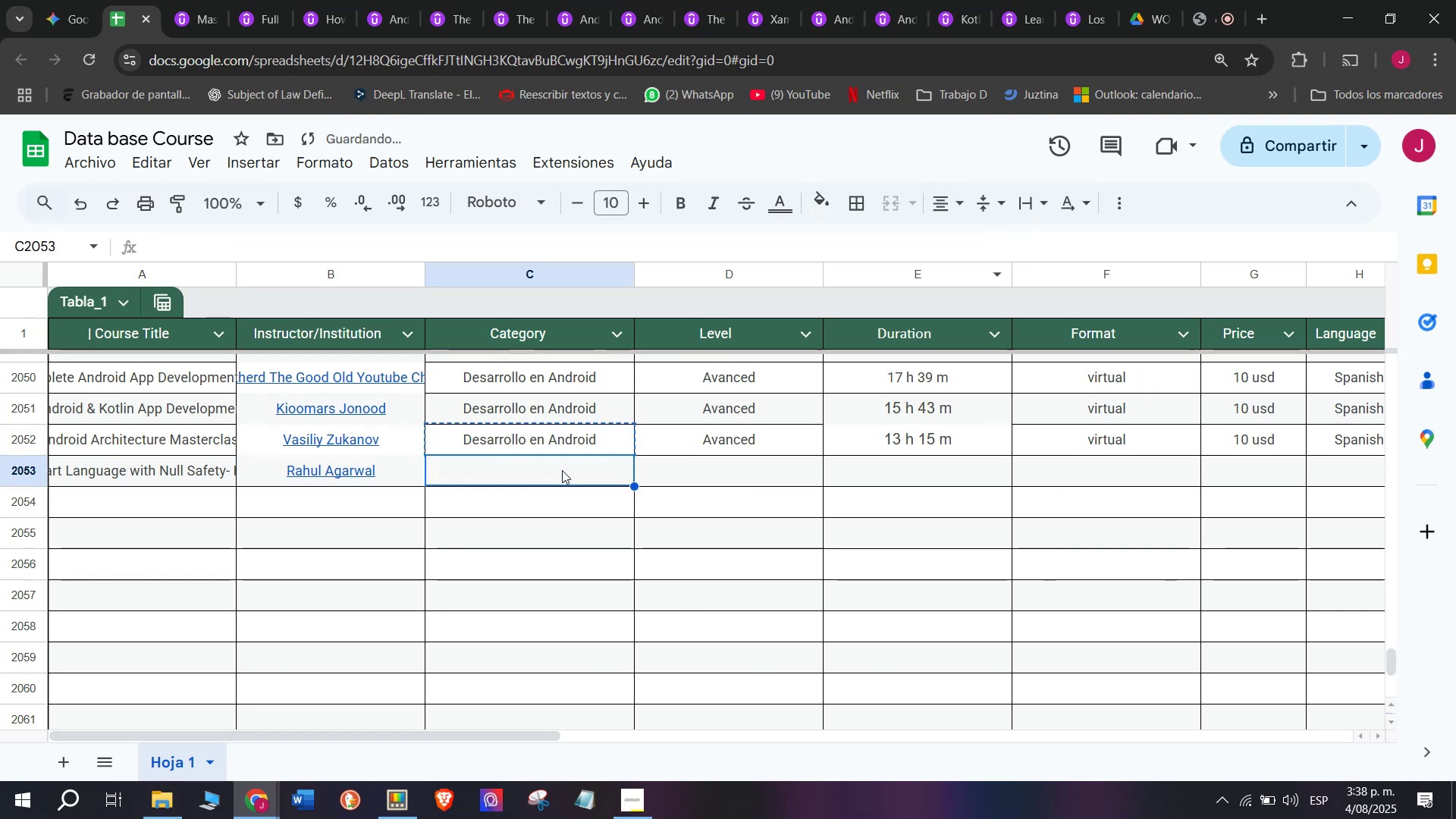 
key(Control+ControlLeft)
 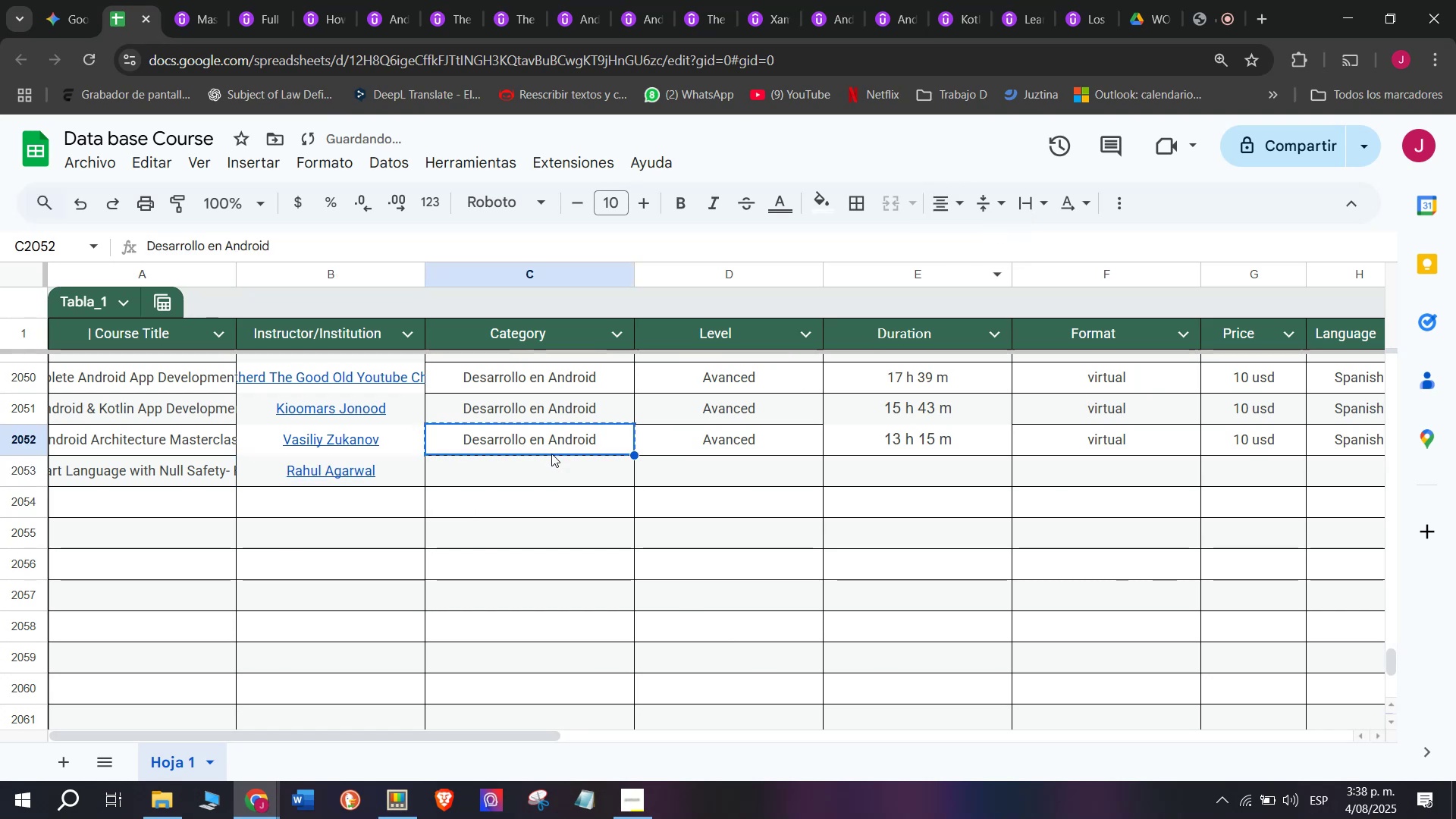 
key(Control+C)
 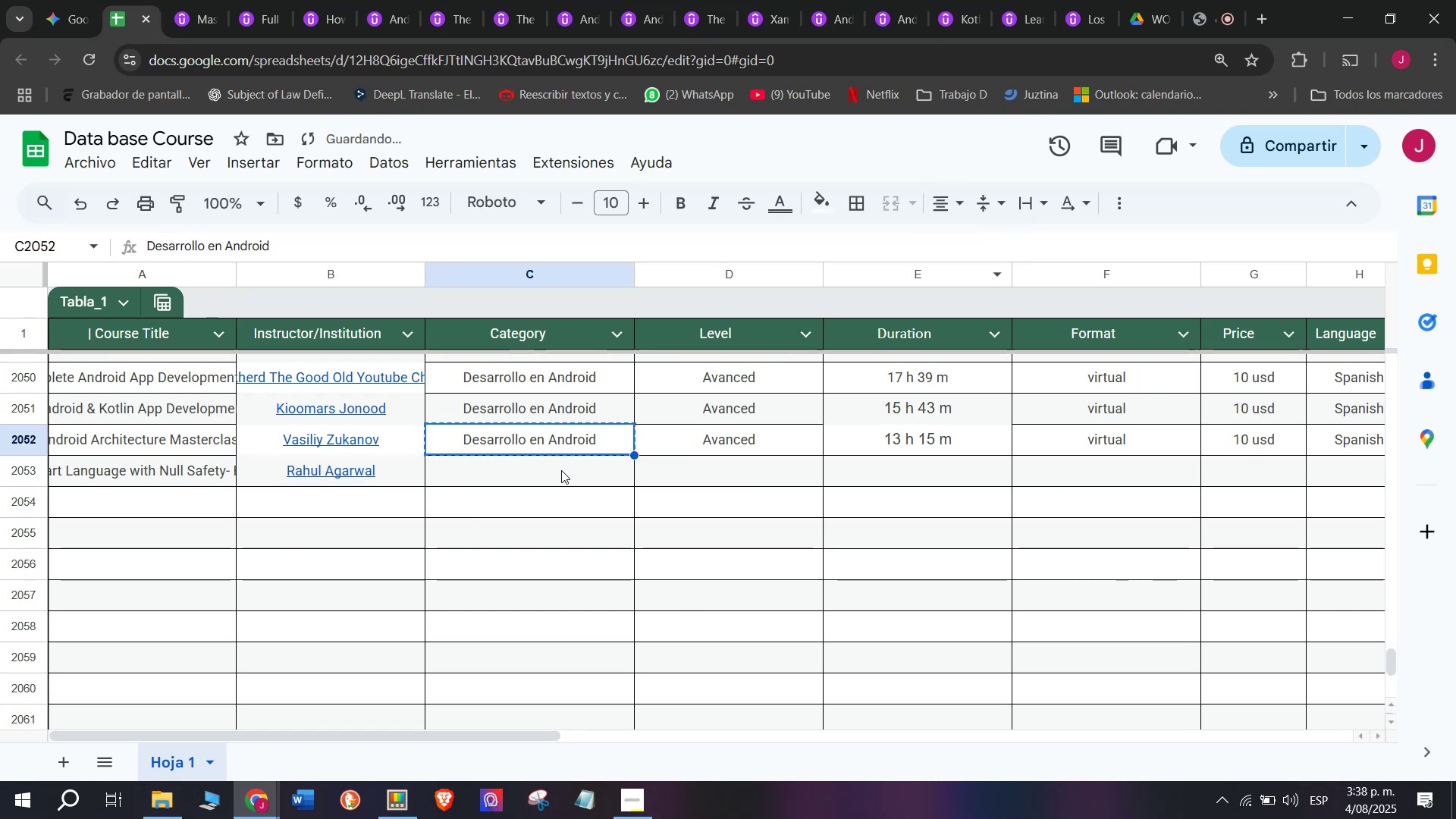 
left_click([562, 470])
 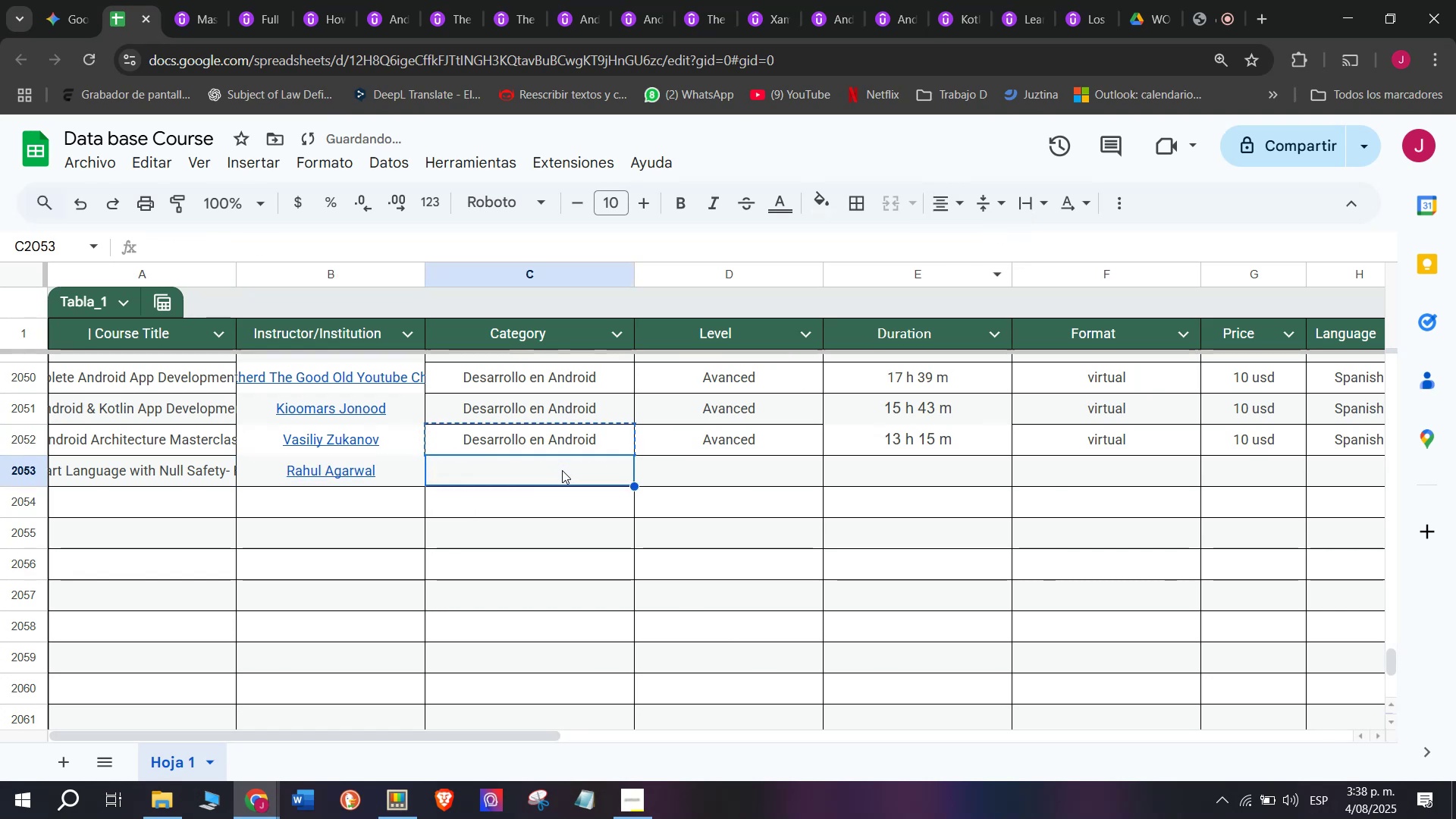 
key(Z)
 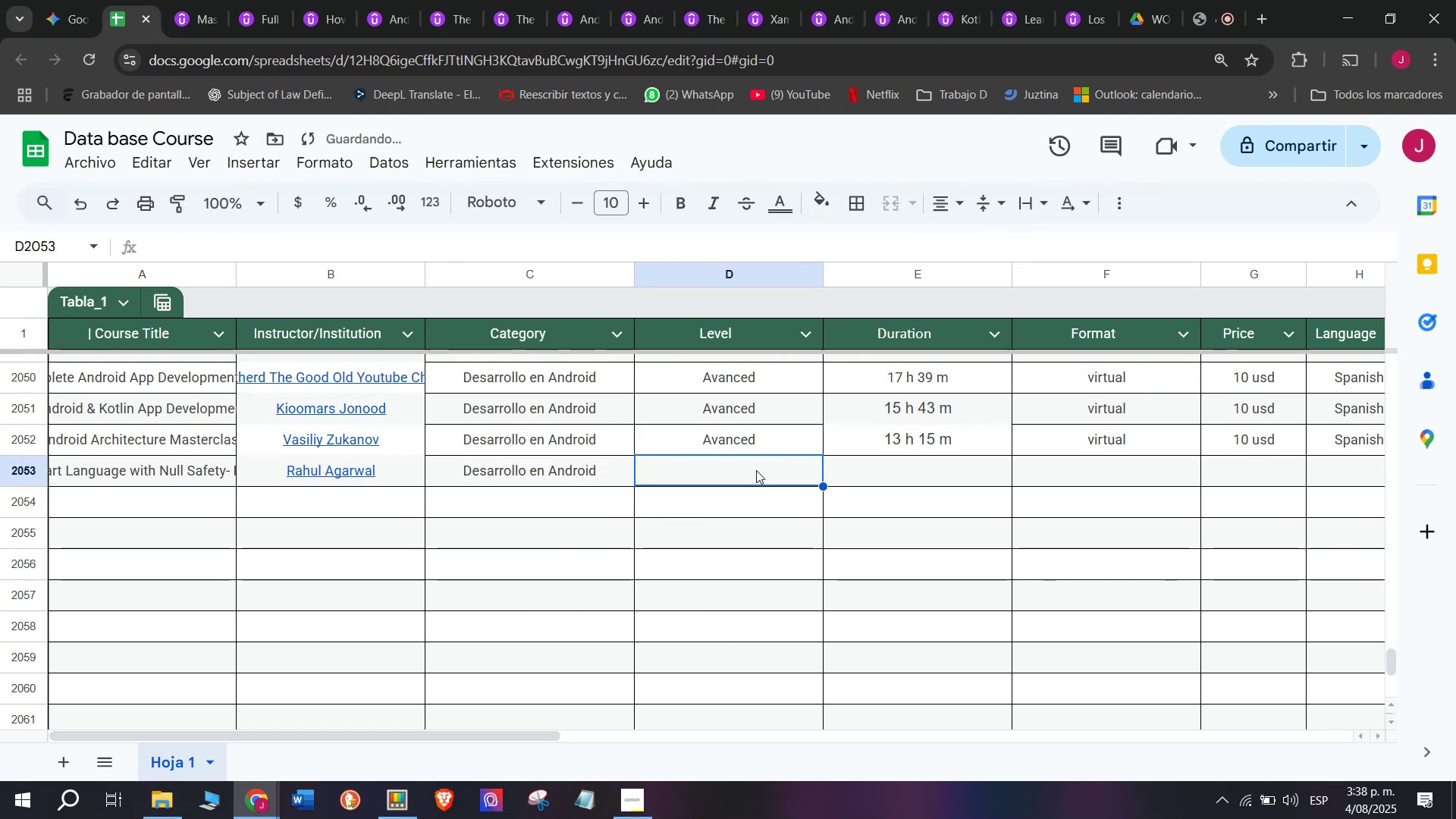 
key(Control+ControlLeft)
 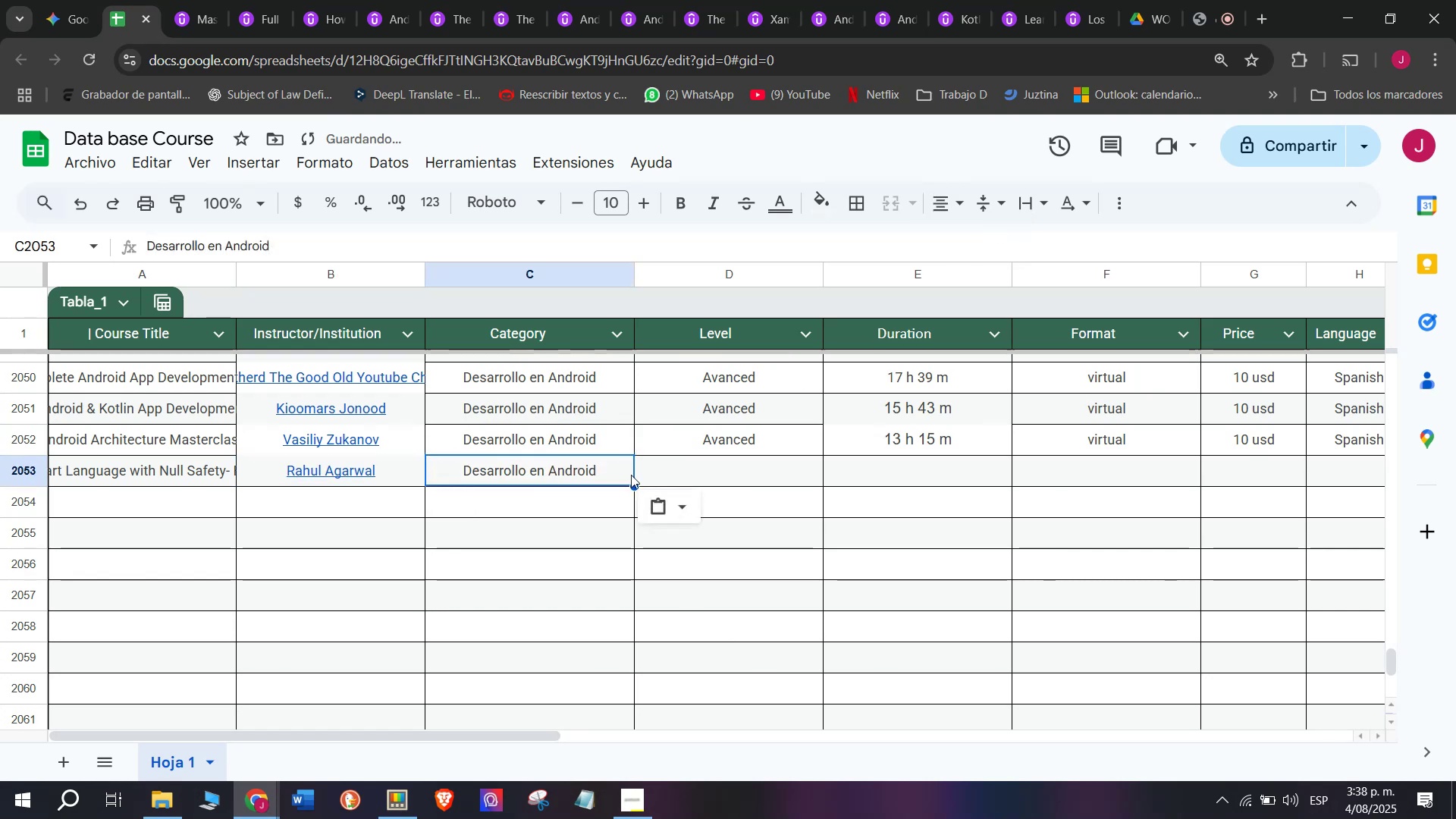 
key(Control+V)
 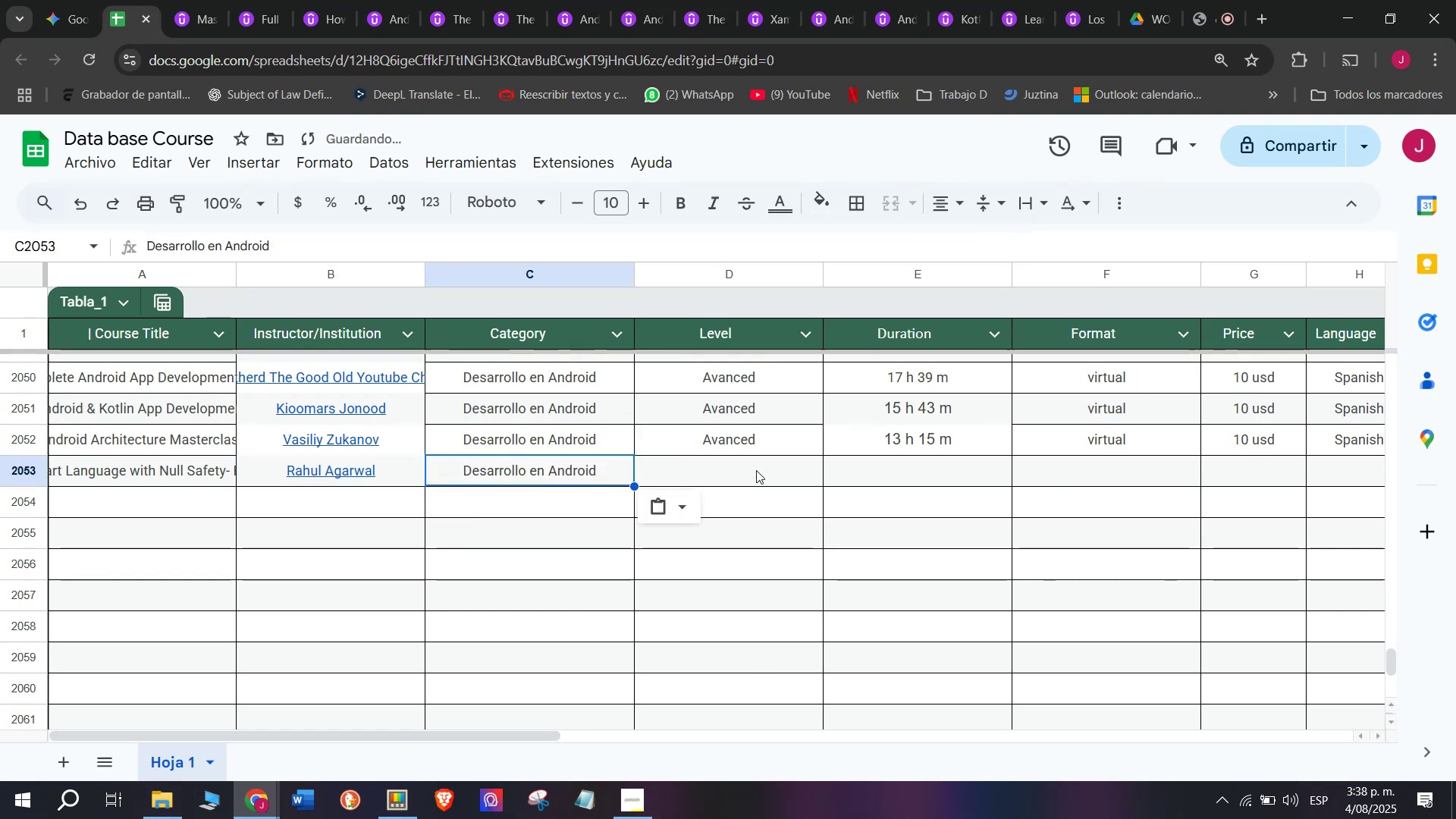 
double_click([756, 470])
 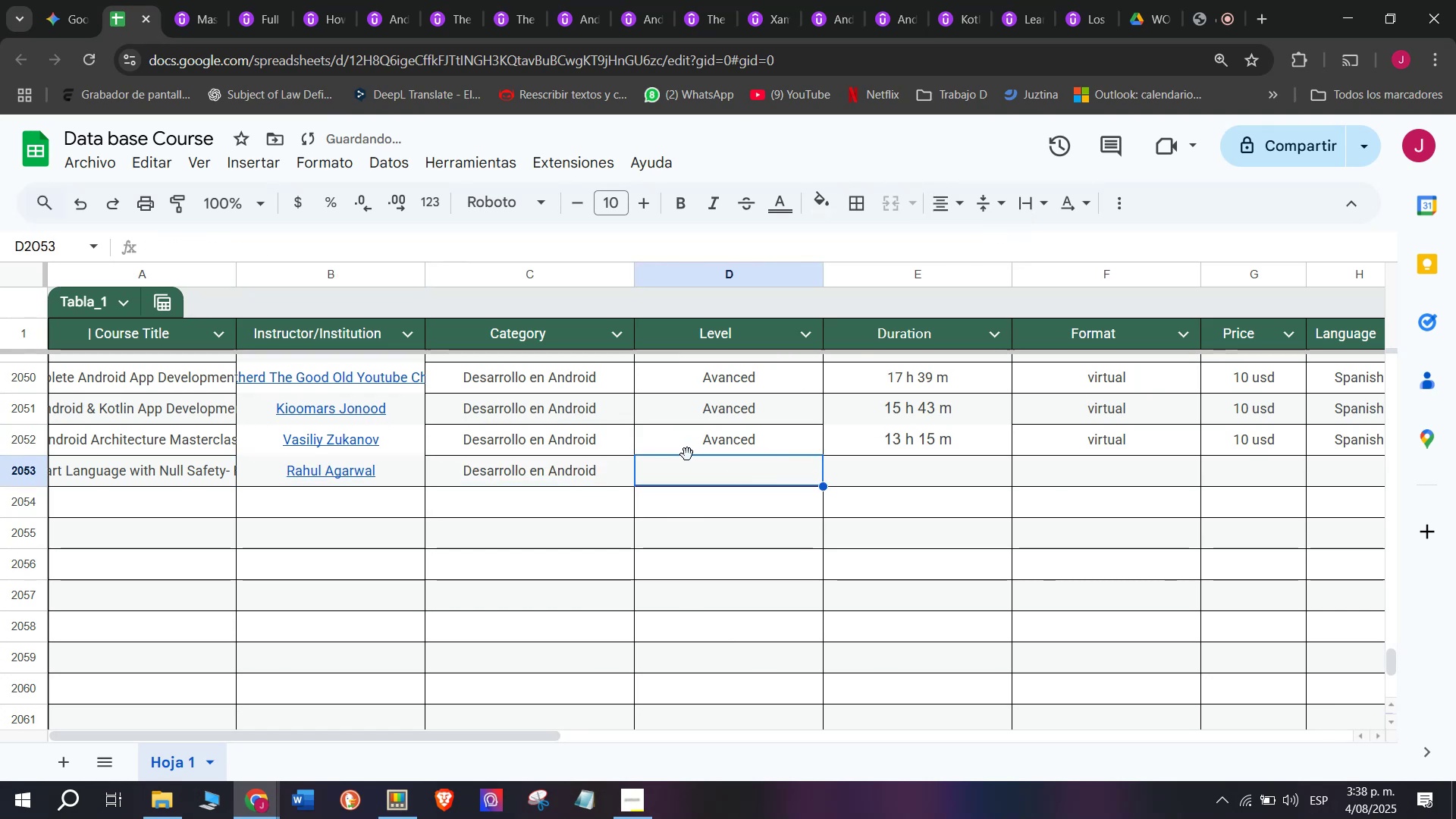 
triple_click([687, 453])
 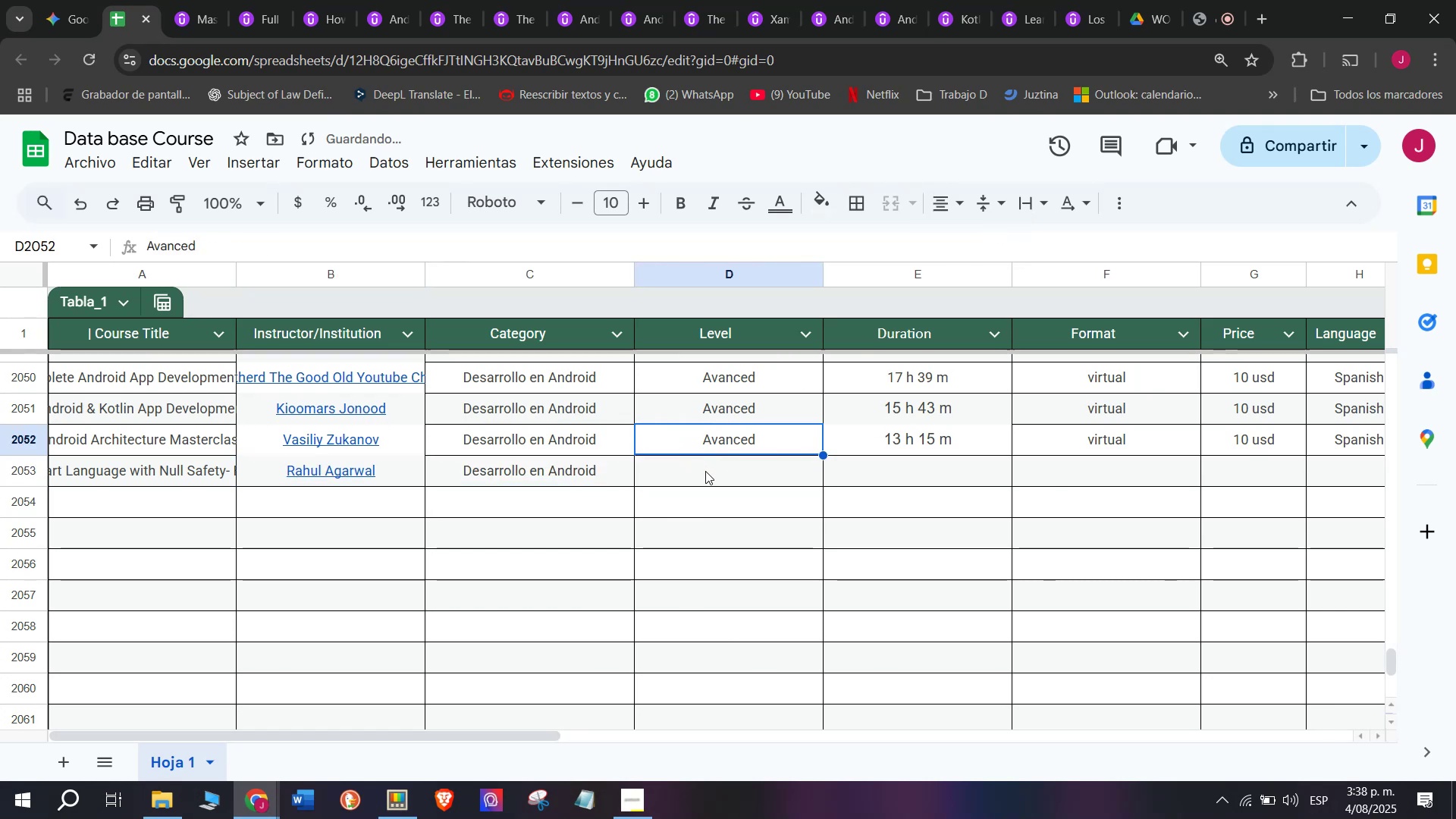 
key(Break)
 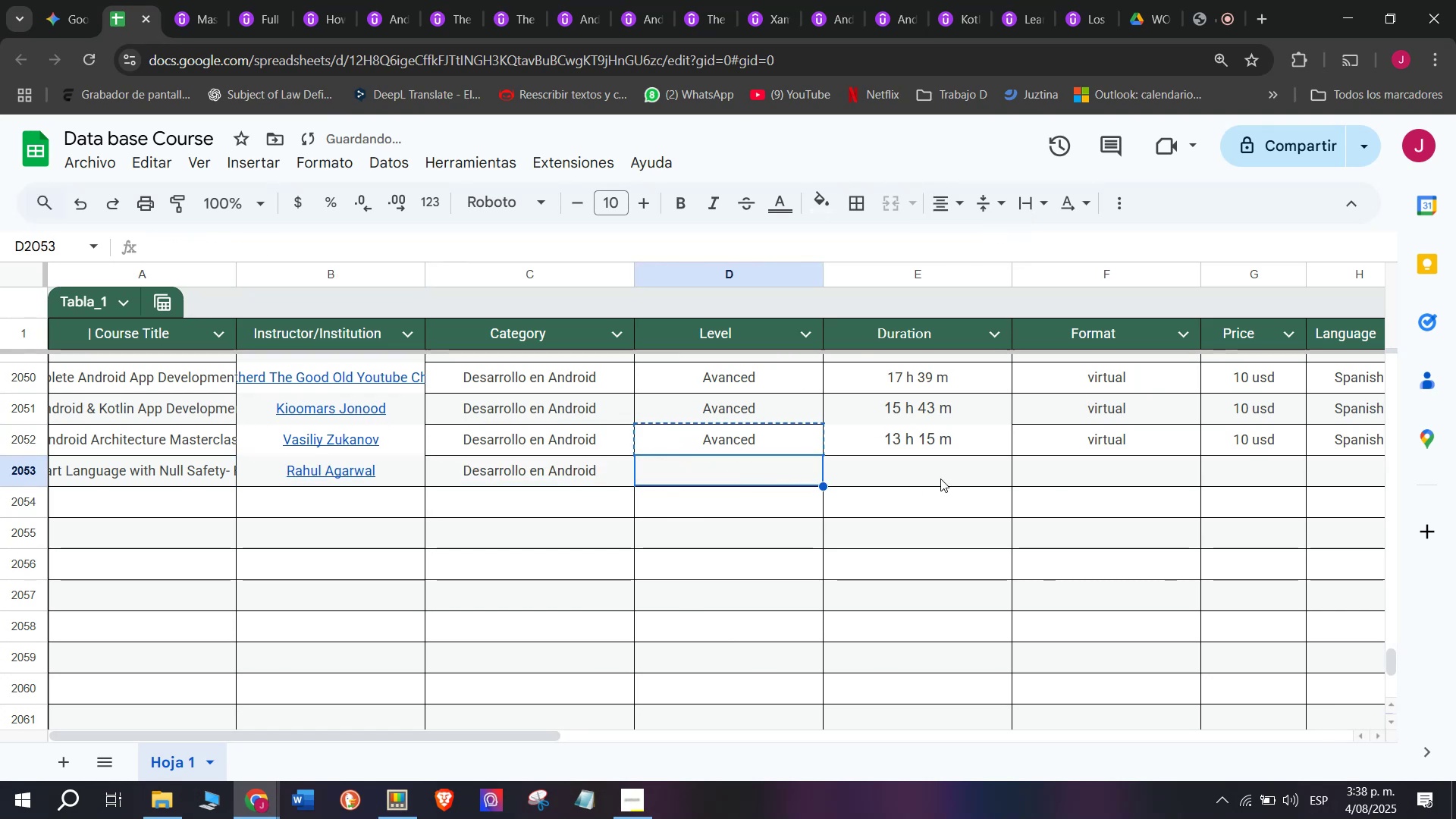 
key(Control+ControlLeft)
 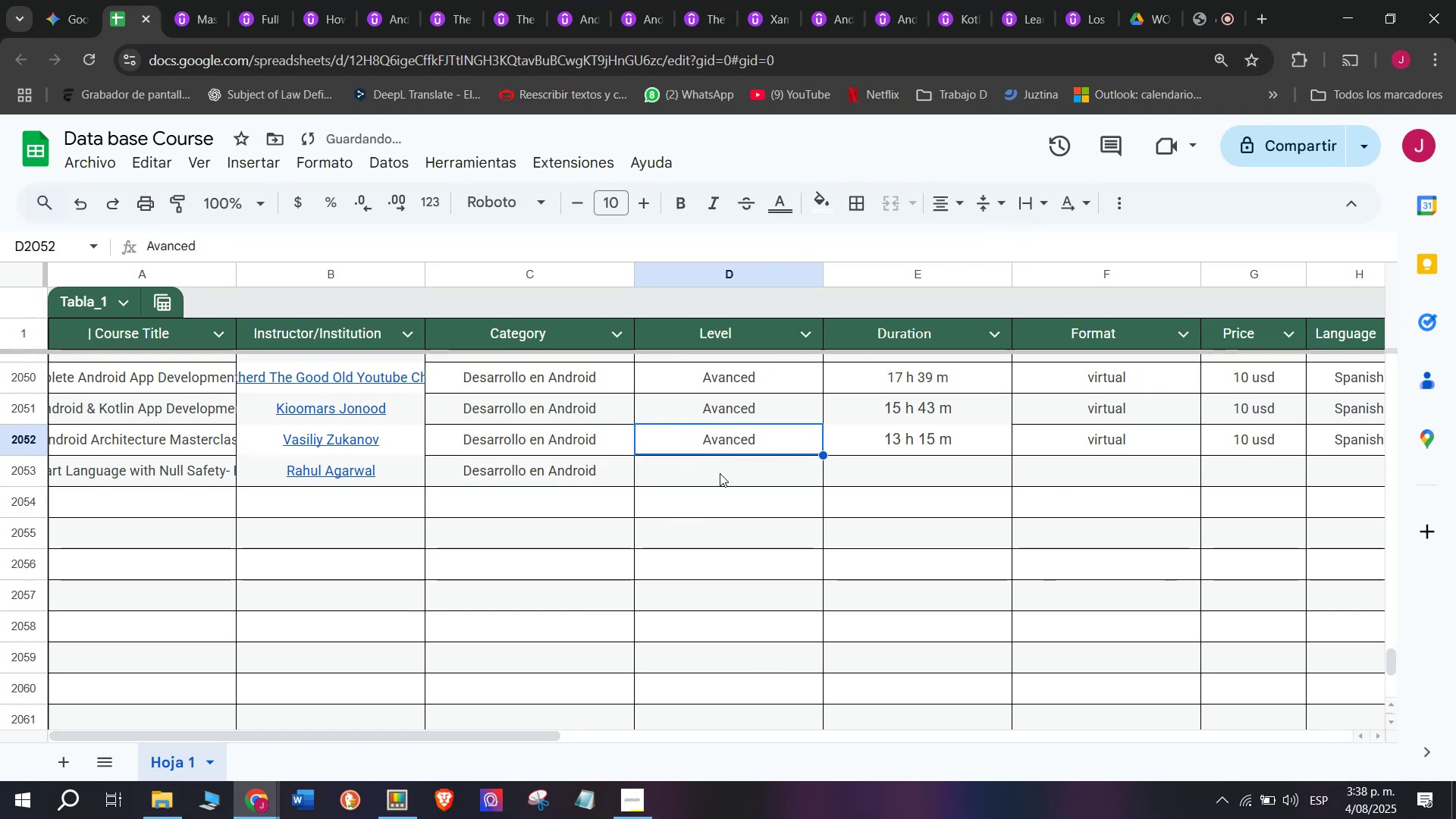 
key(Control+C)
 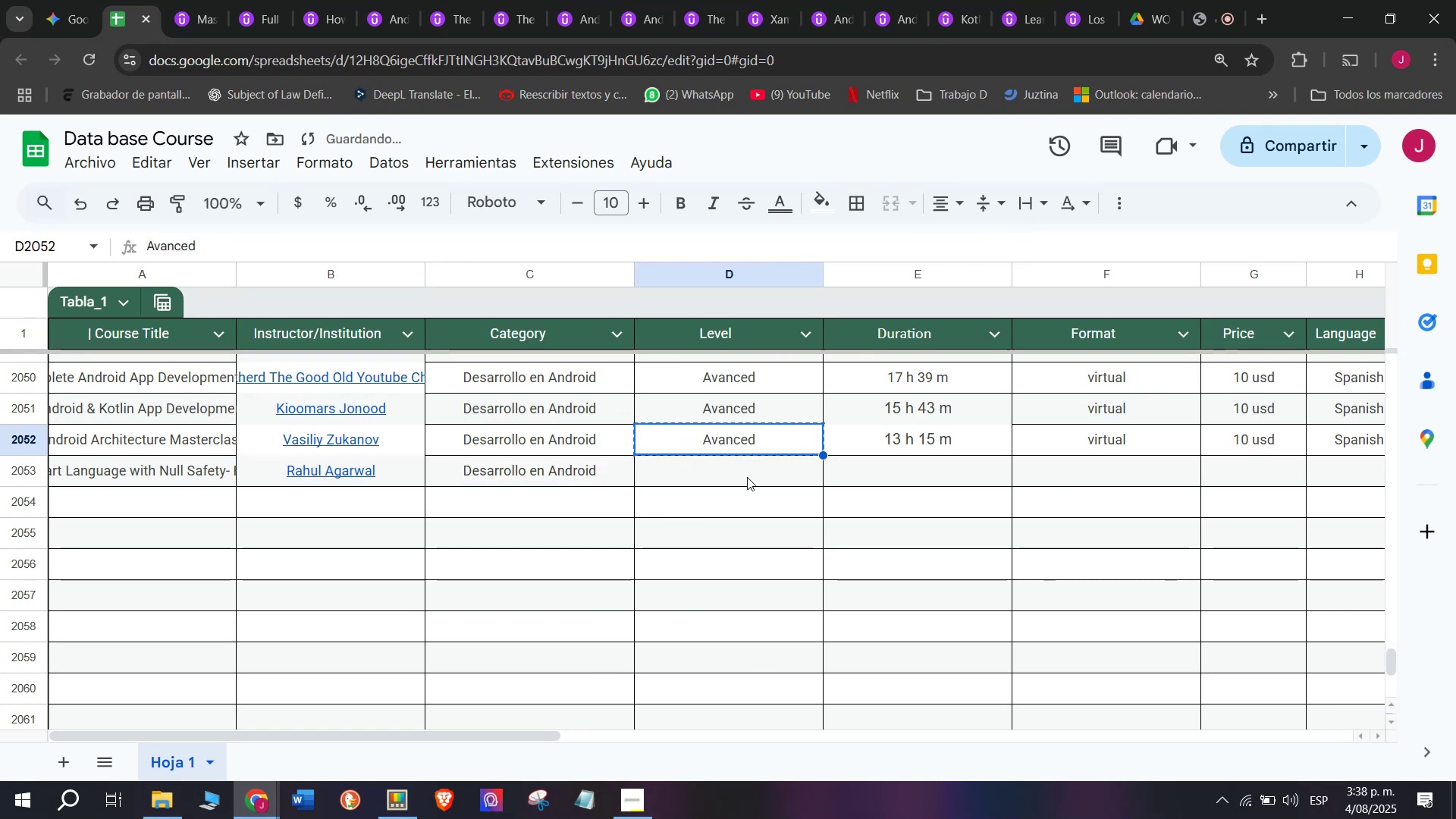 
triple_click([747, 477])
 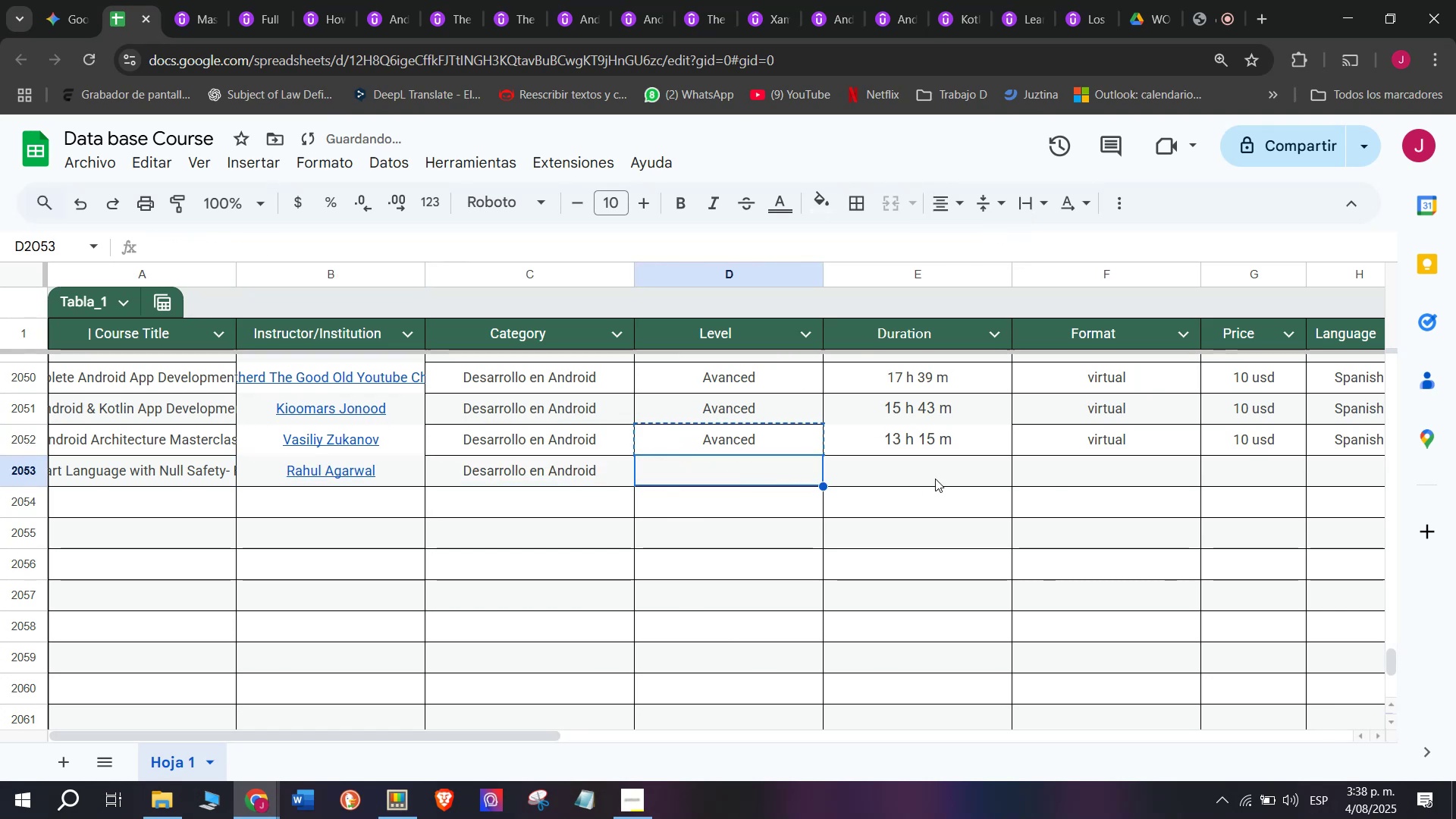 
key(Z)
 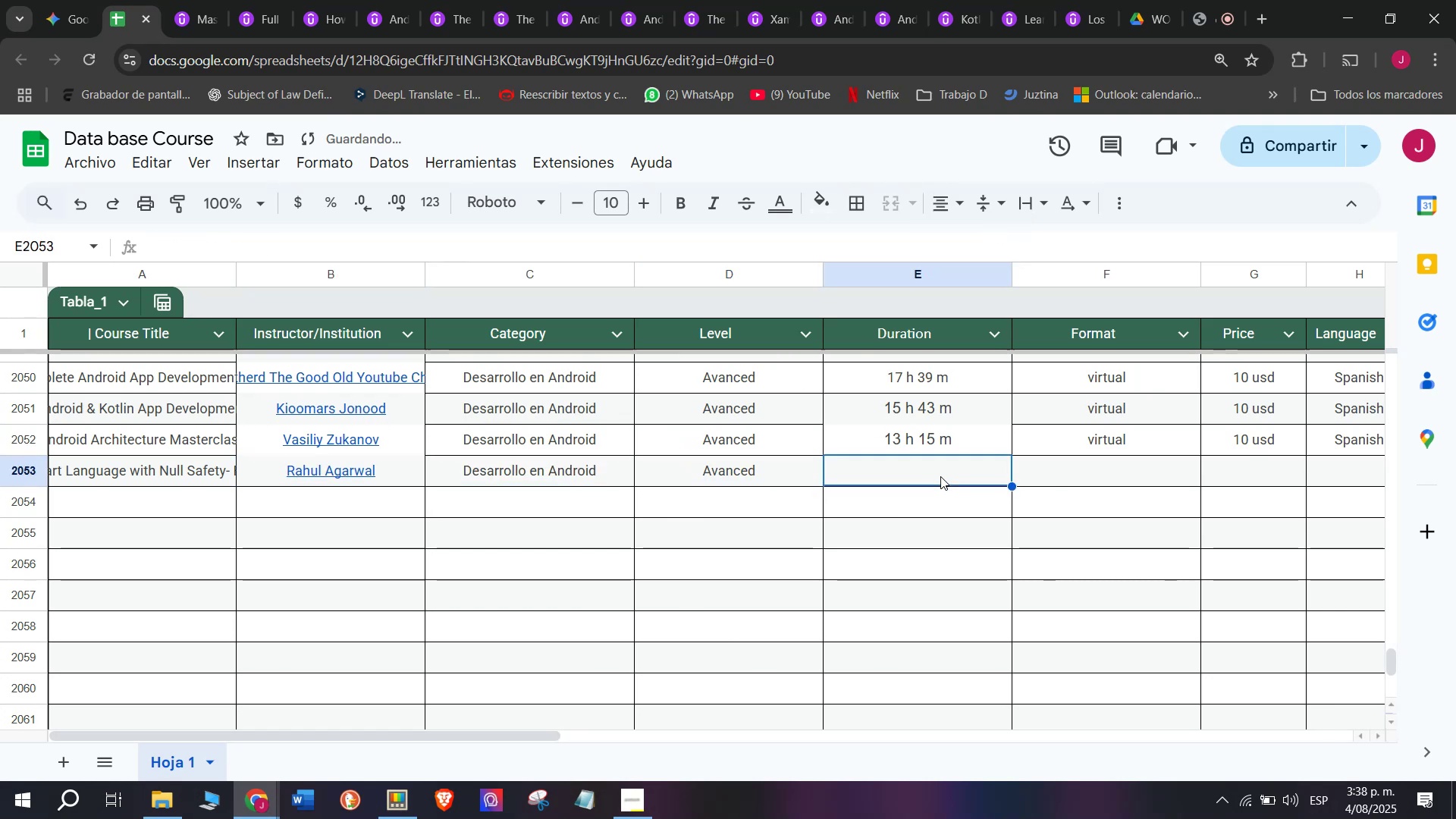 
key(Control+ControlLeft)
 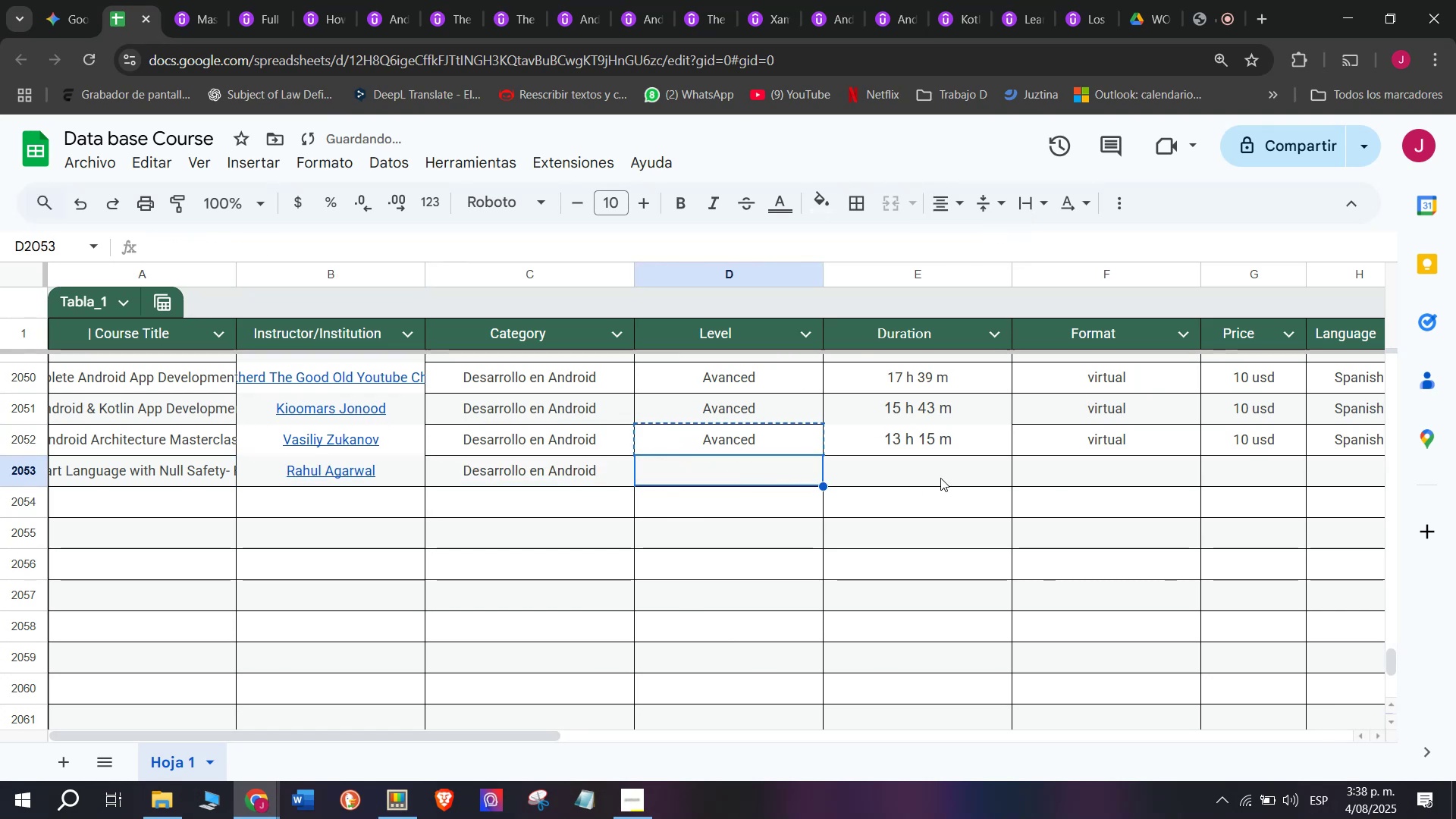 
key(Control+V)
 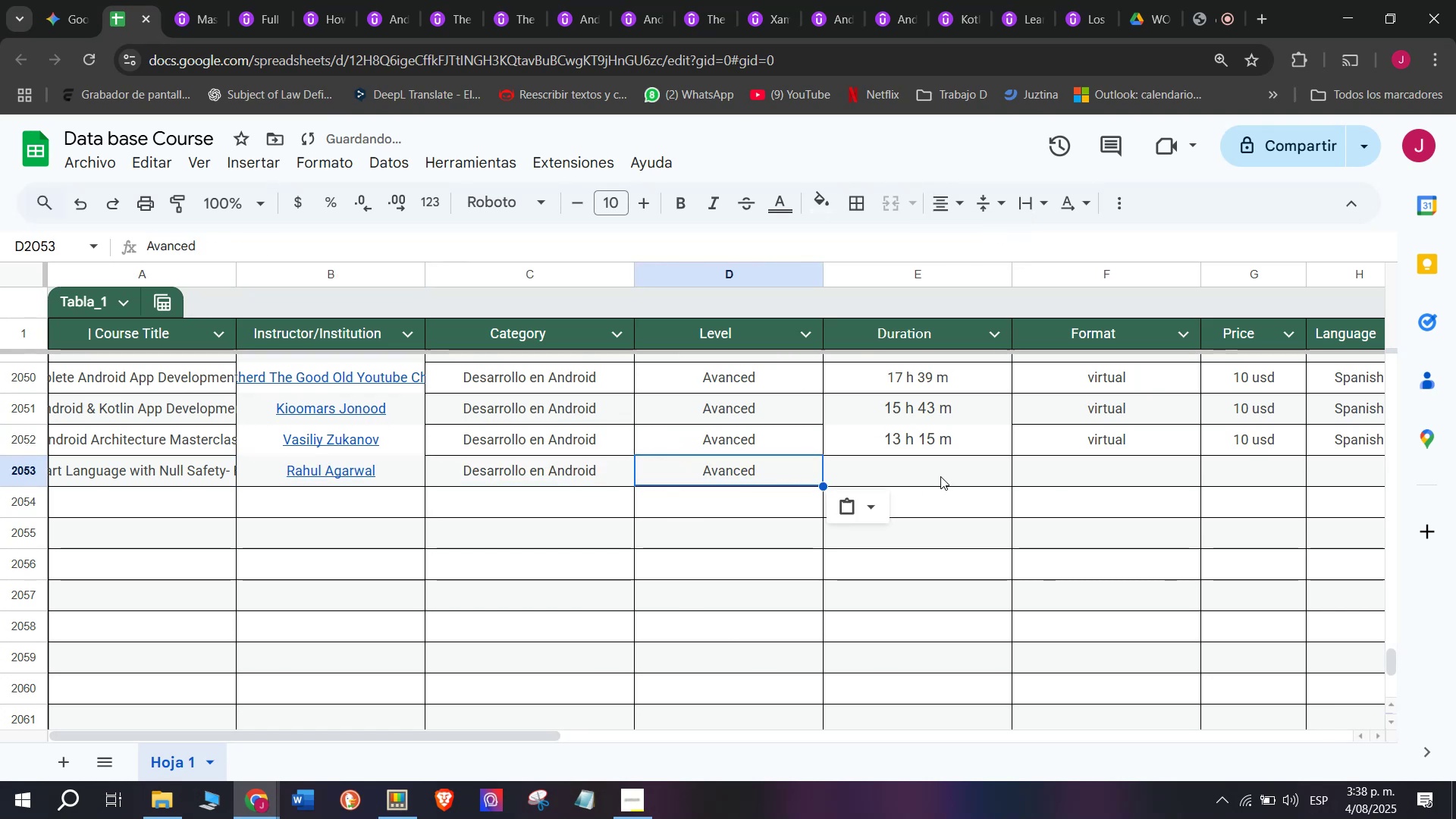 
left_click([940, 476])
 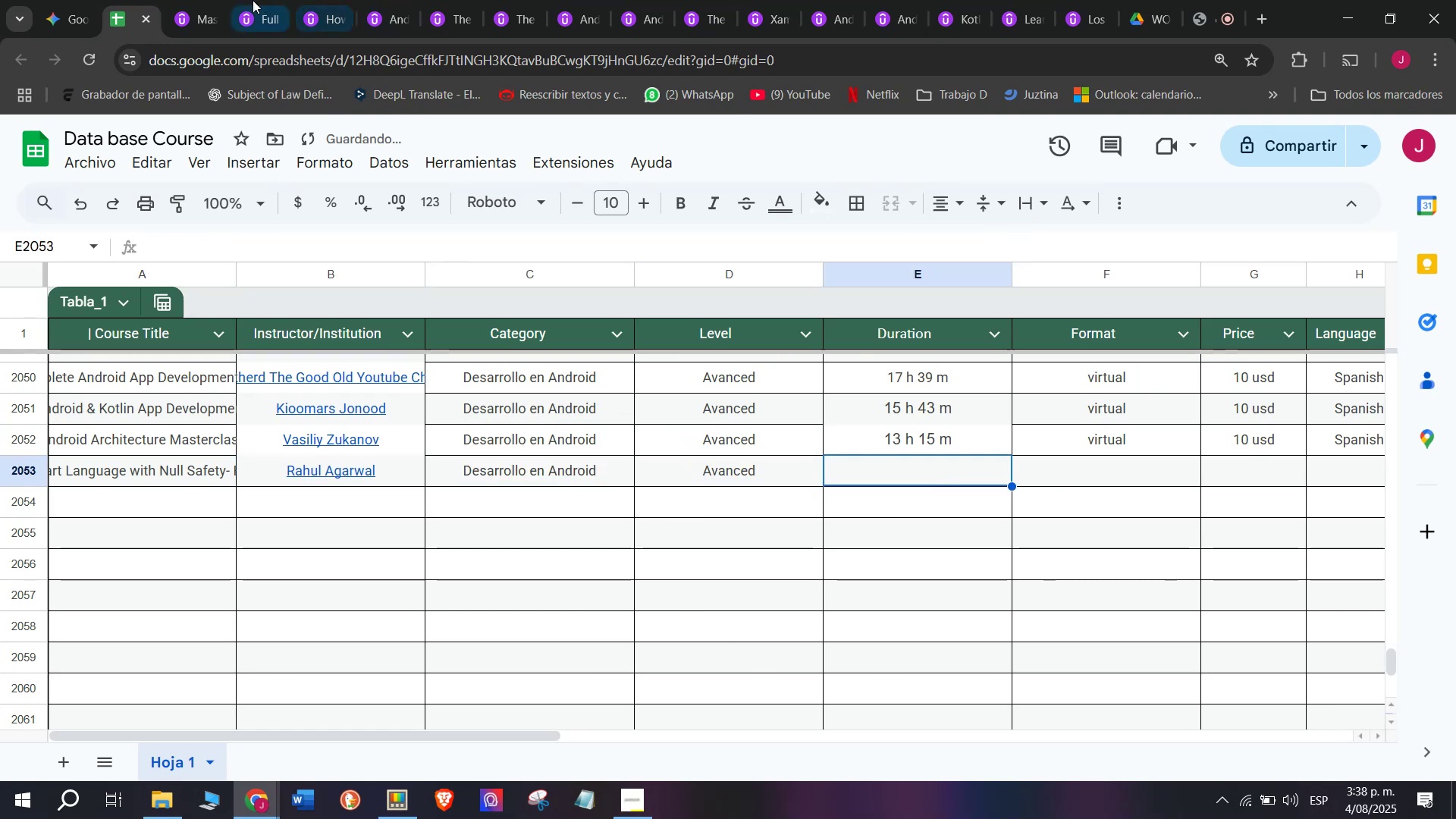 
left_click([190, 0])
 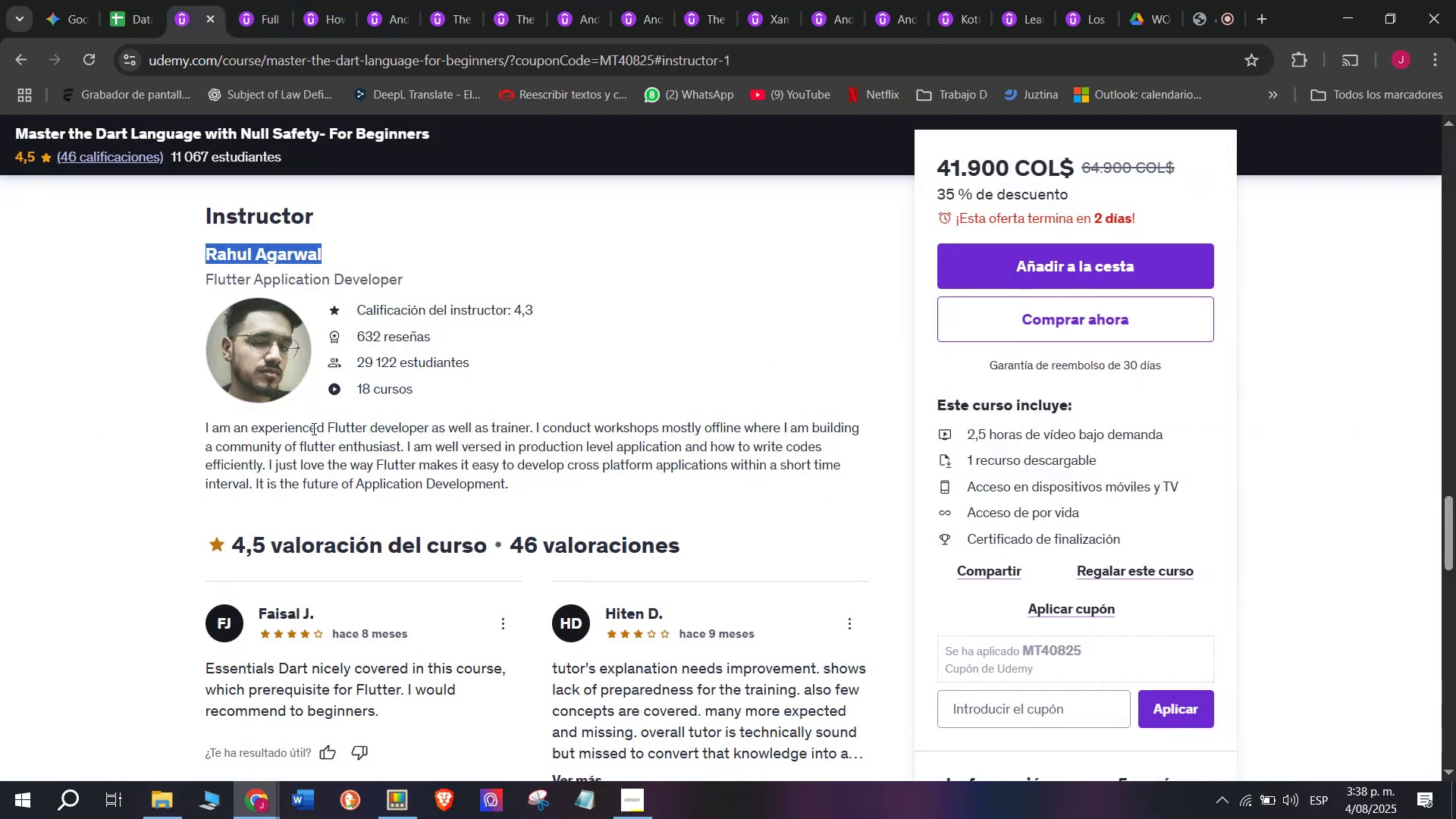 
scroll: coordinate [303, 473], scroll_direction: up, amount: 7.0
 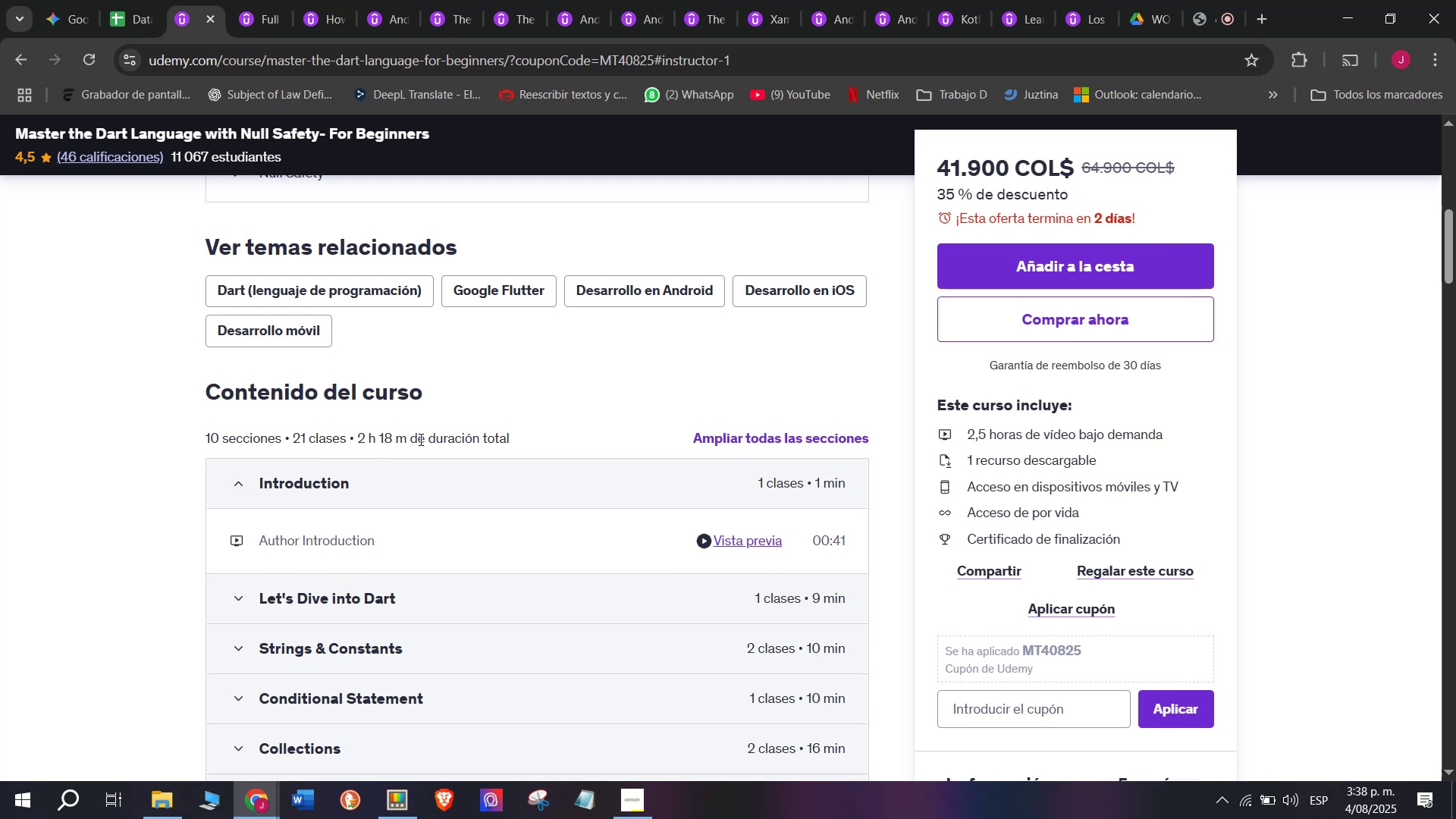 
left_click_drag(start_coordinate=[406, 434], to_coordinate=[359, 430])
 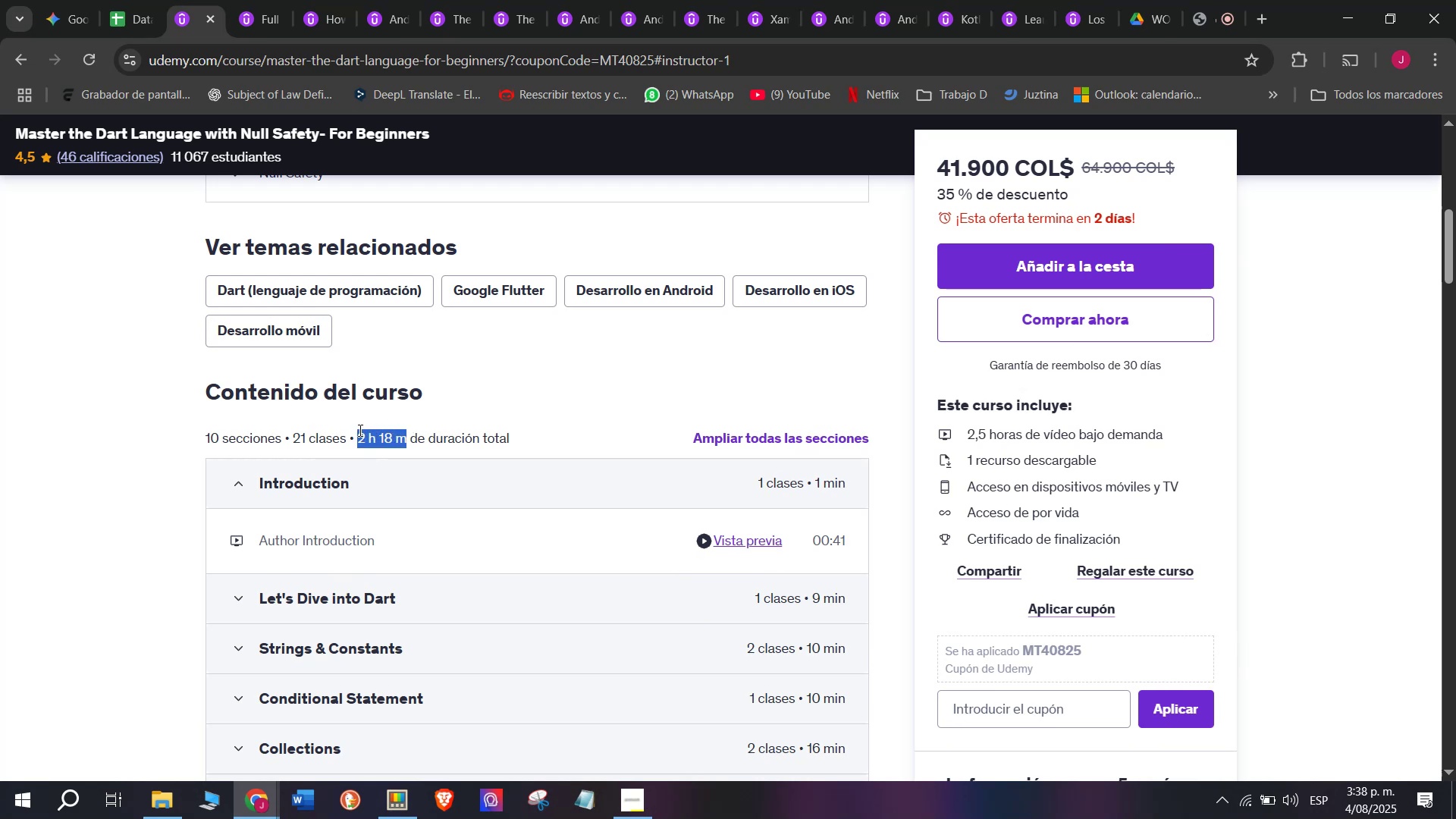 
key(Break)
 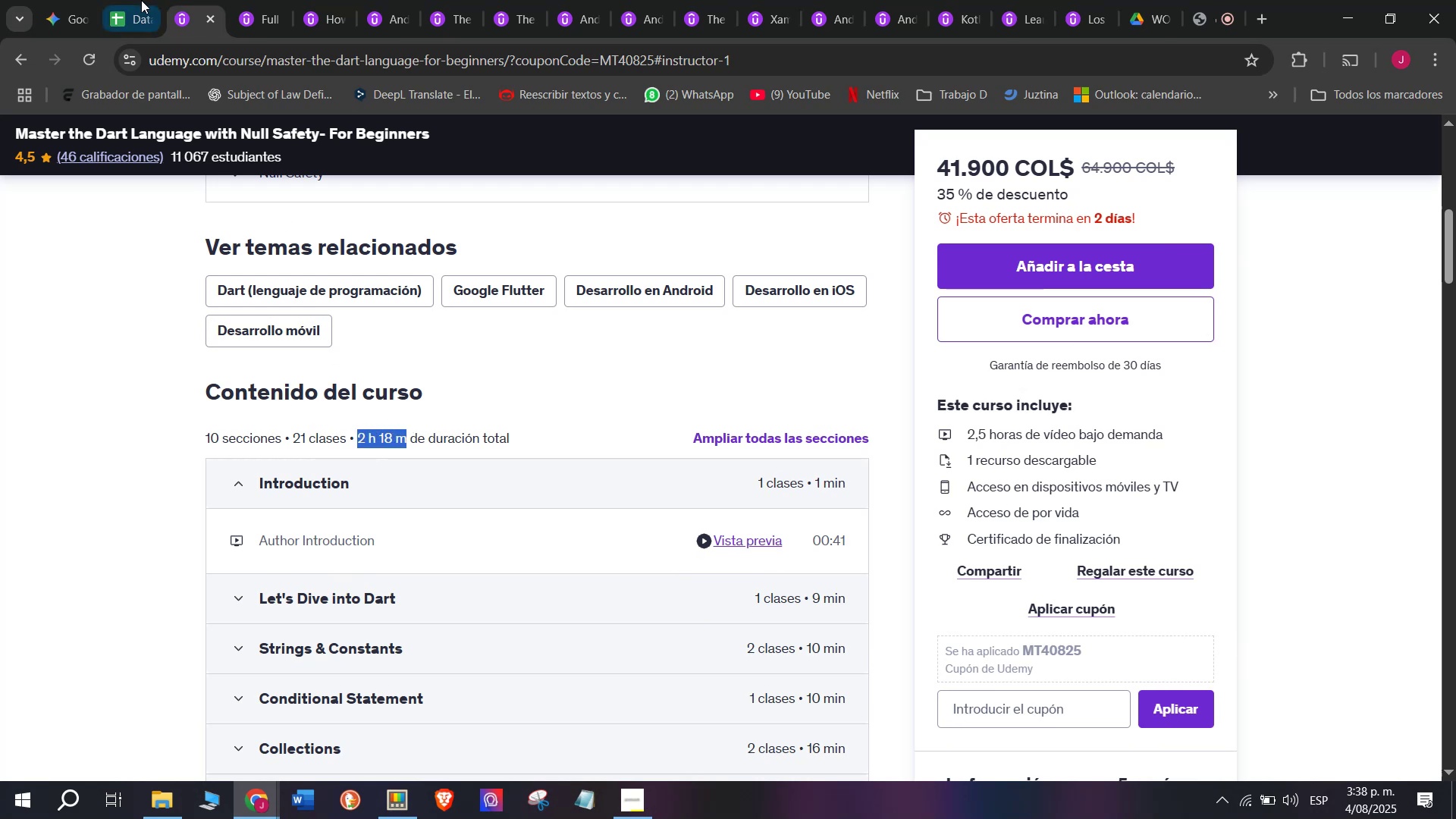 
key(Control+ControlLeft)
 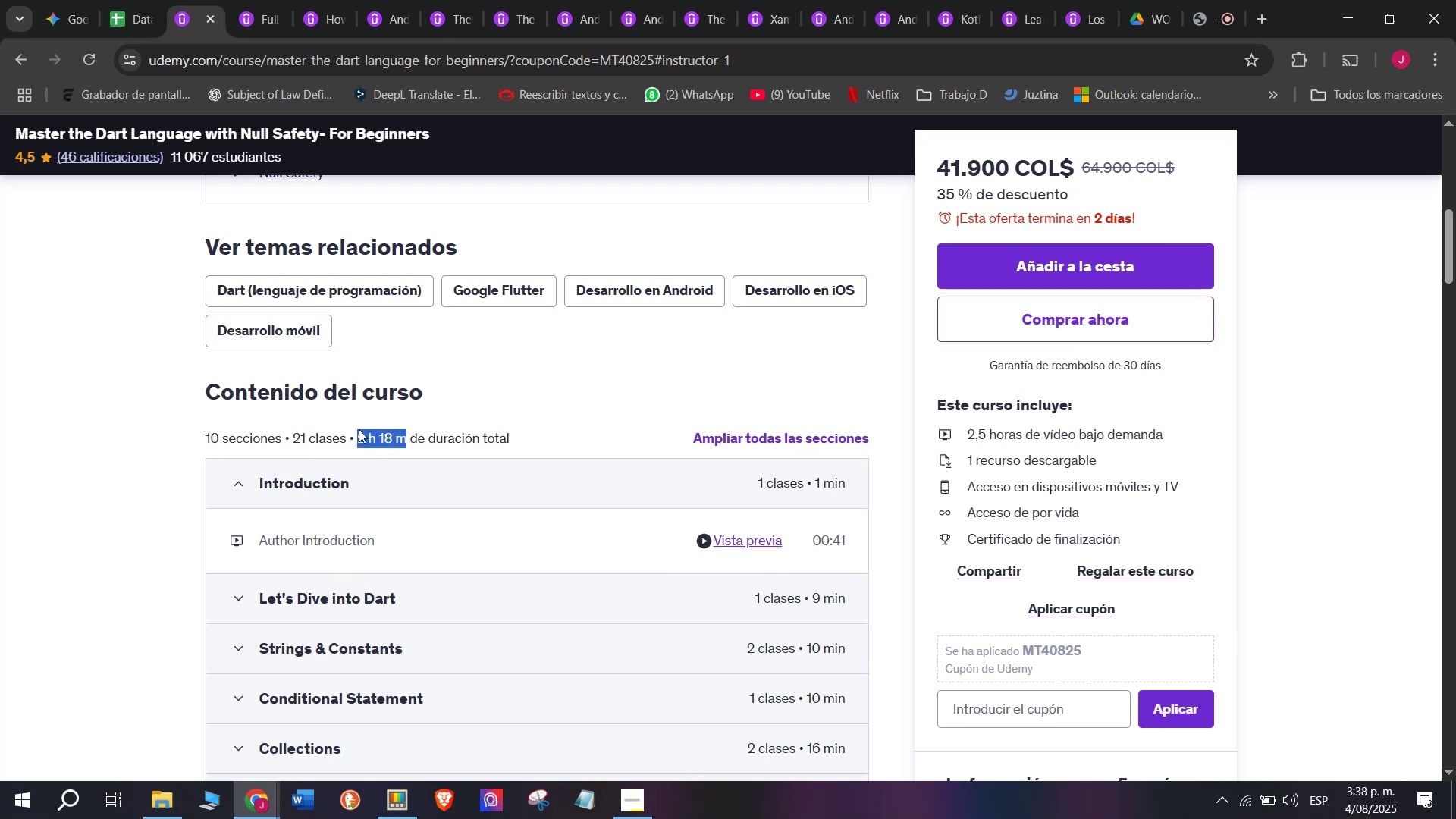 
key(Control+C)
 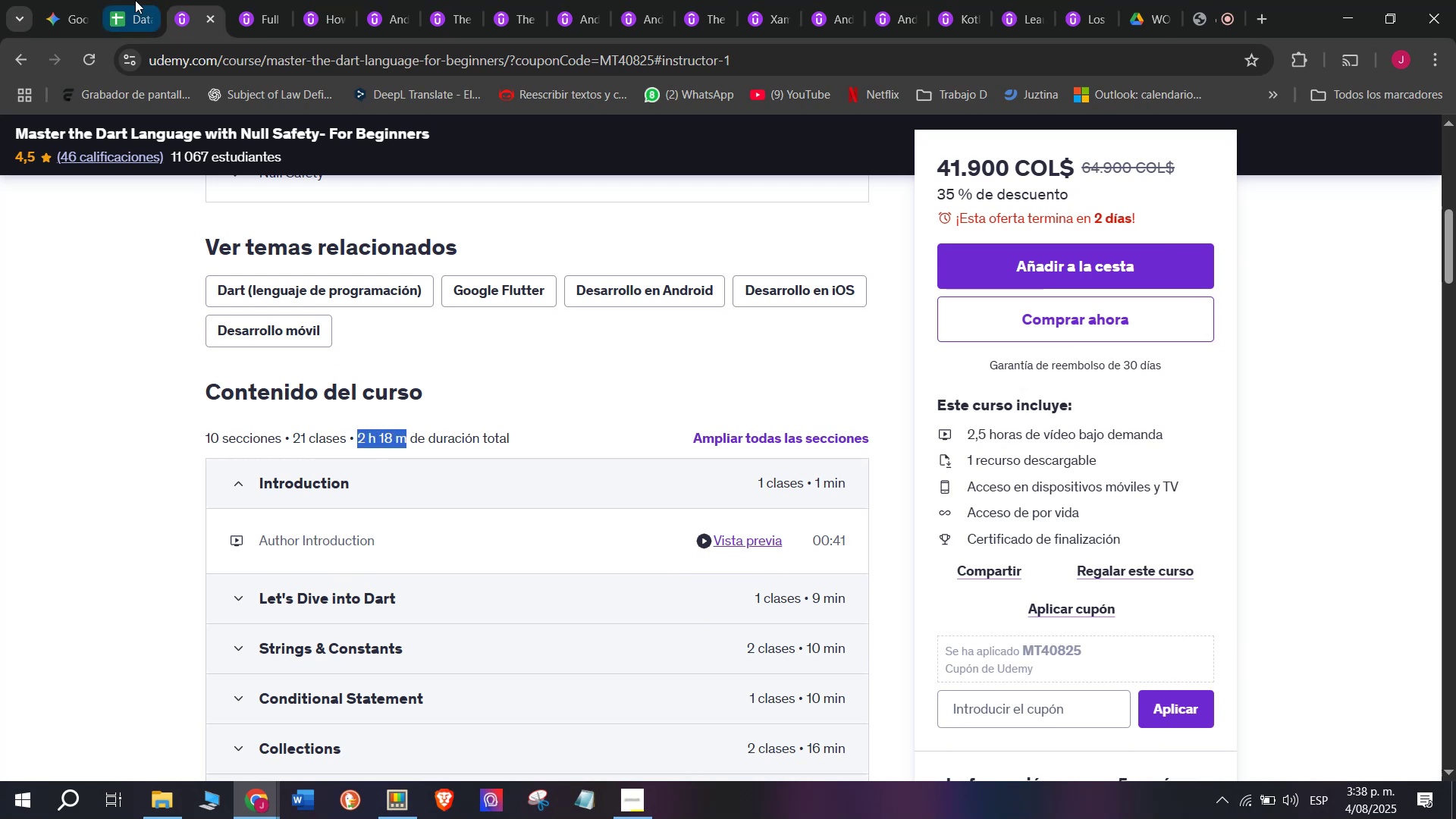 
left_click([135, 0])
 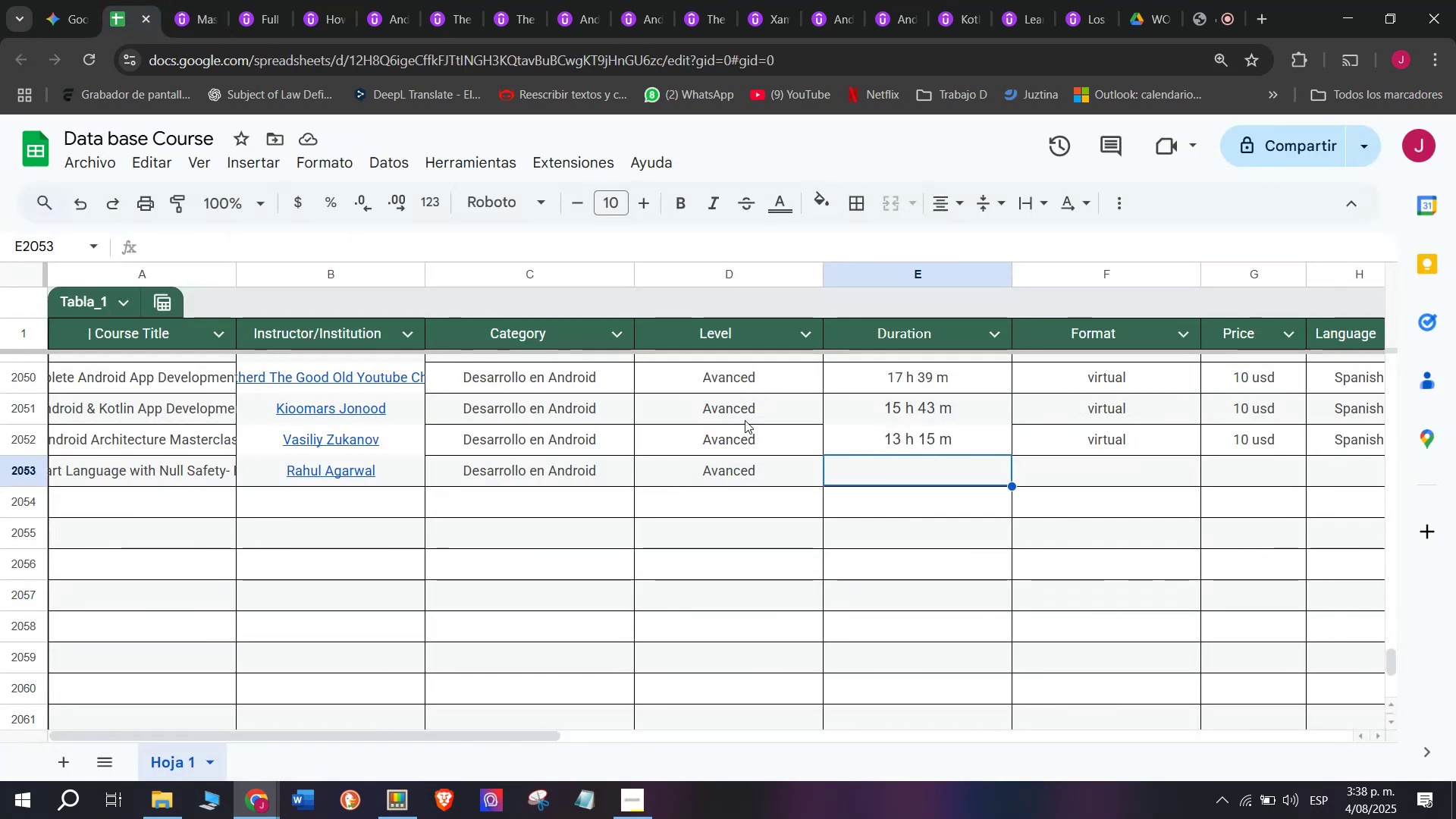 
key(Z)
 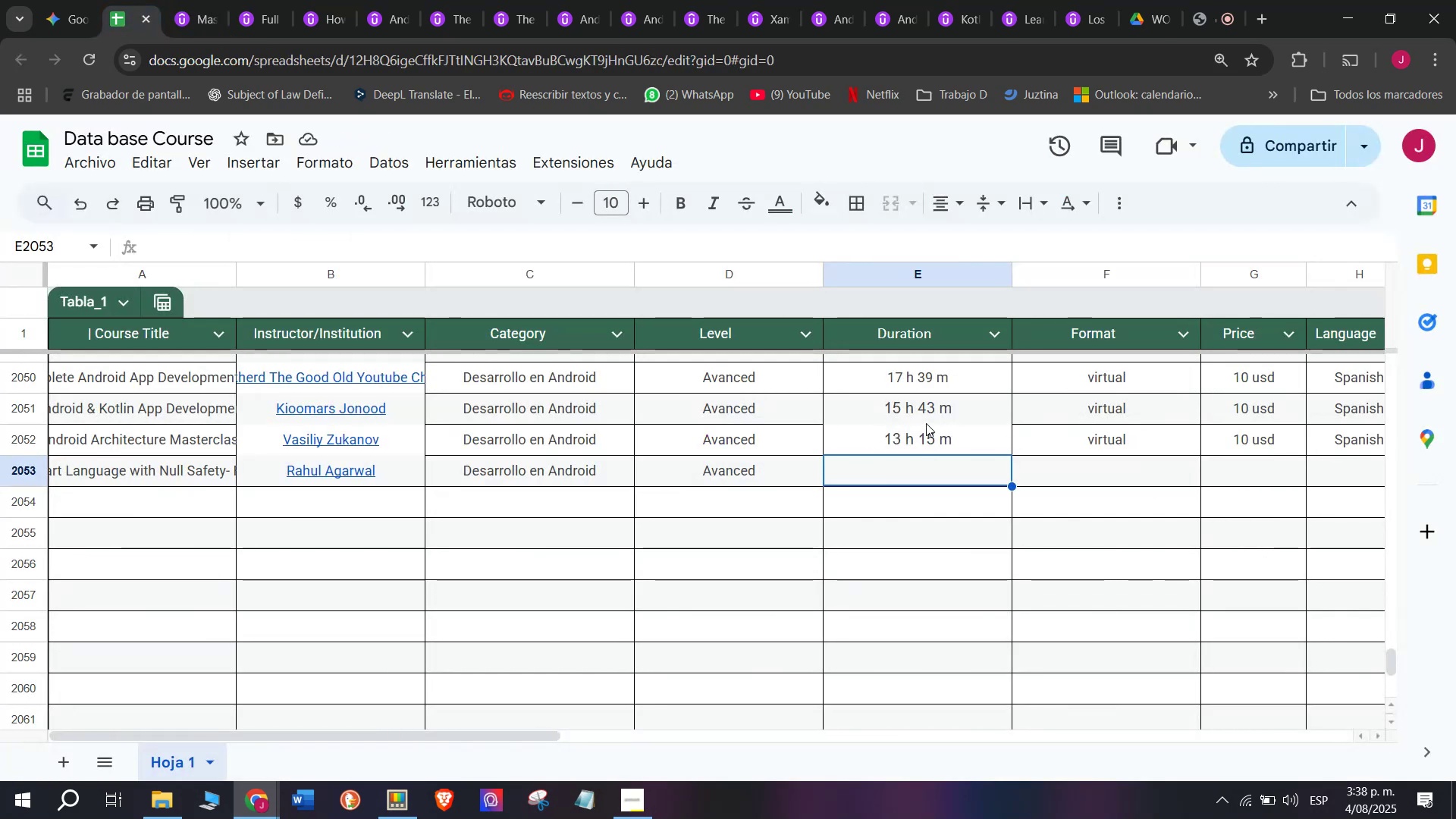 
key(Control+ControlLeft)
 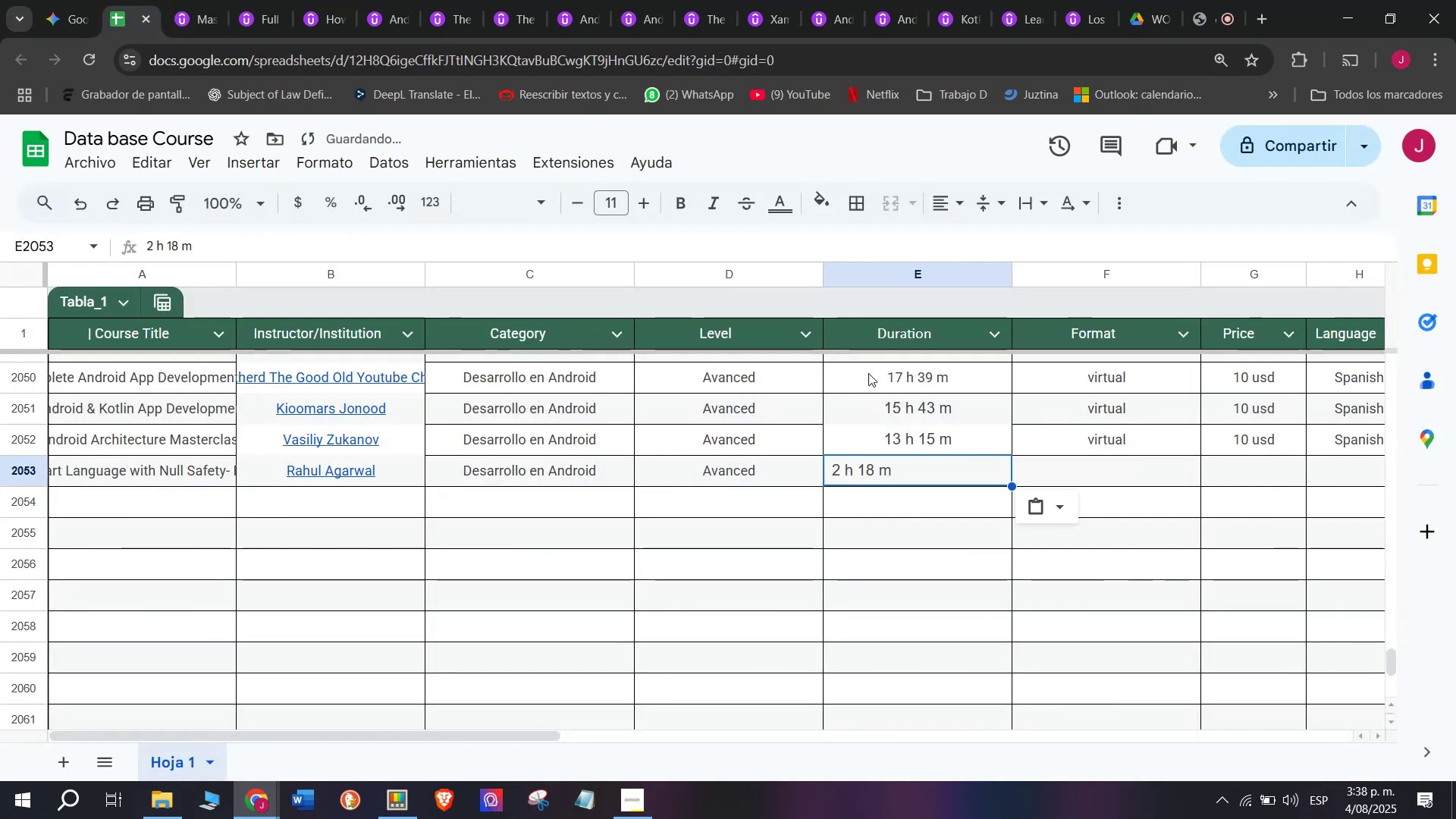 
key(Control+V)
 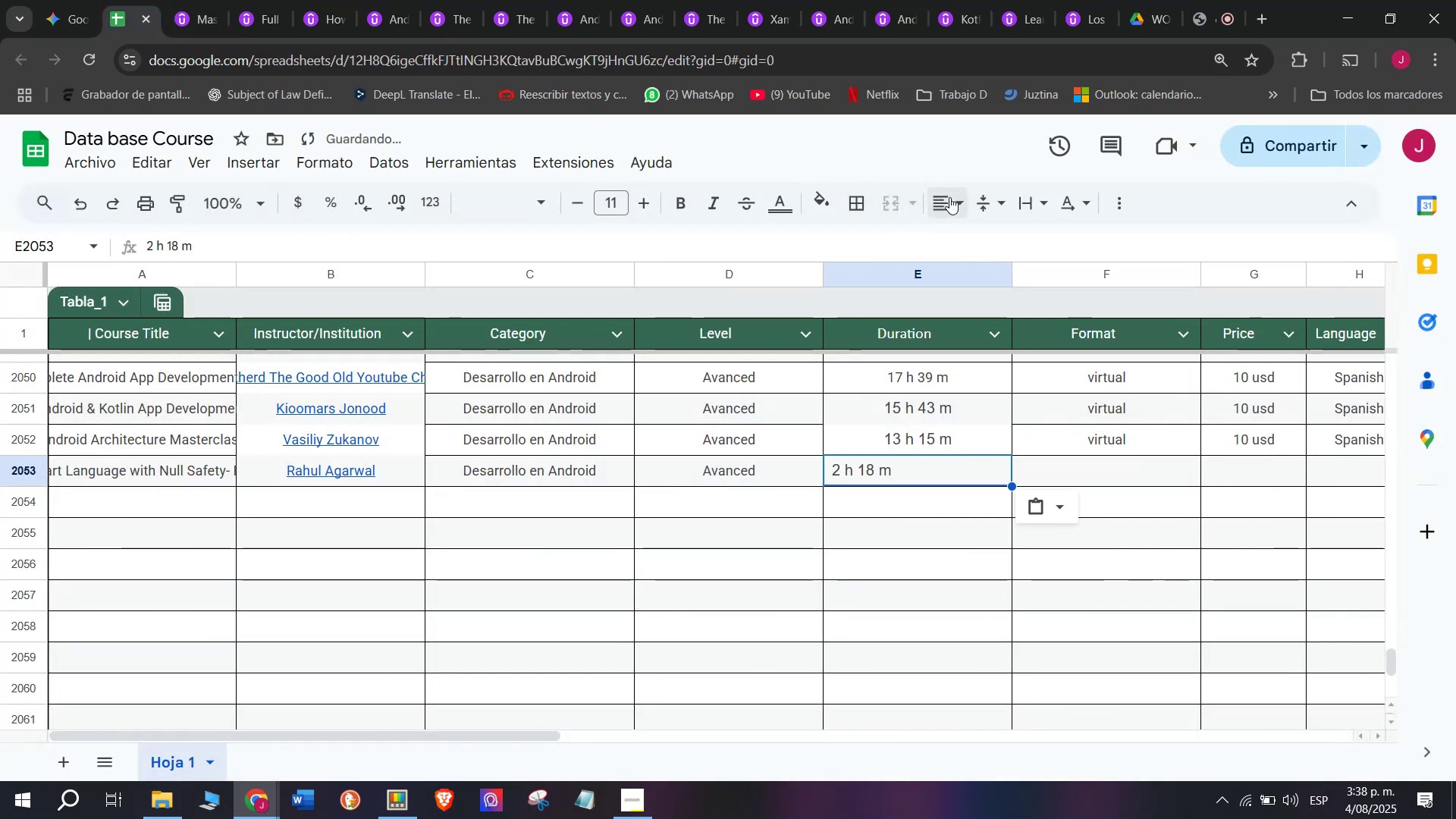 
double_click([979, 237])
 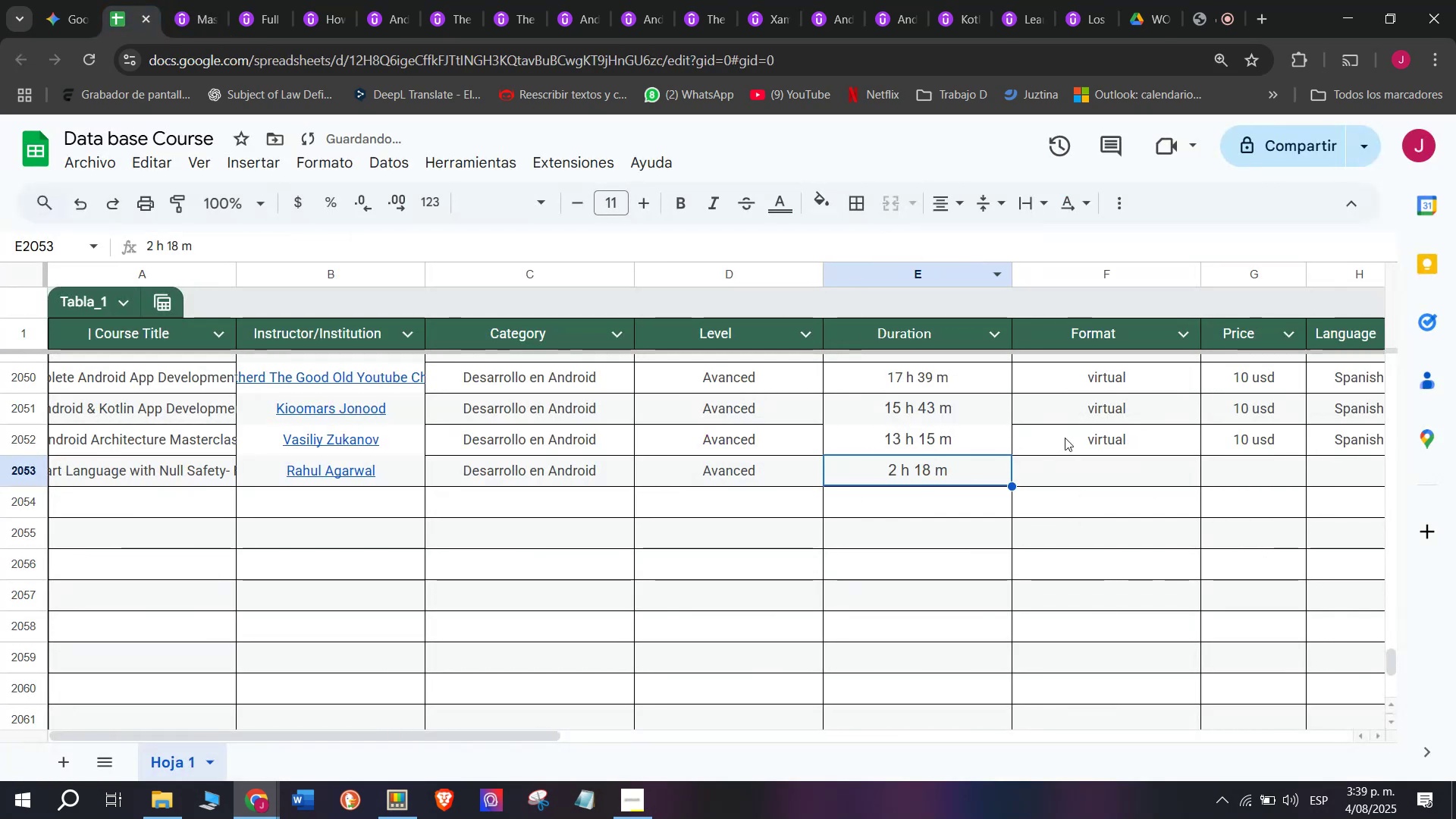 
left_click([1065, 435])
 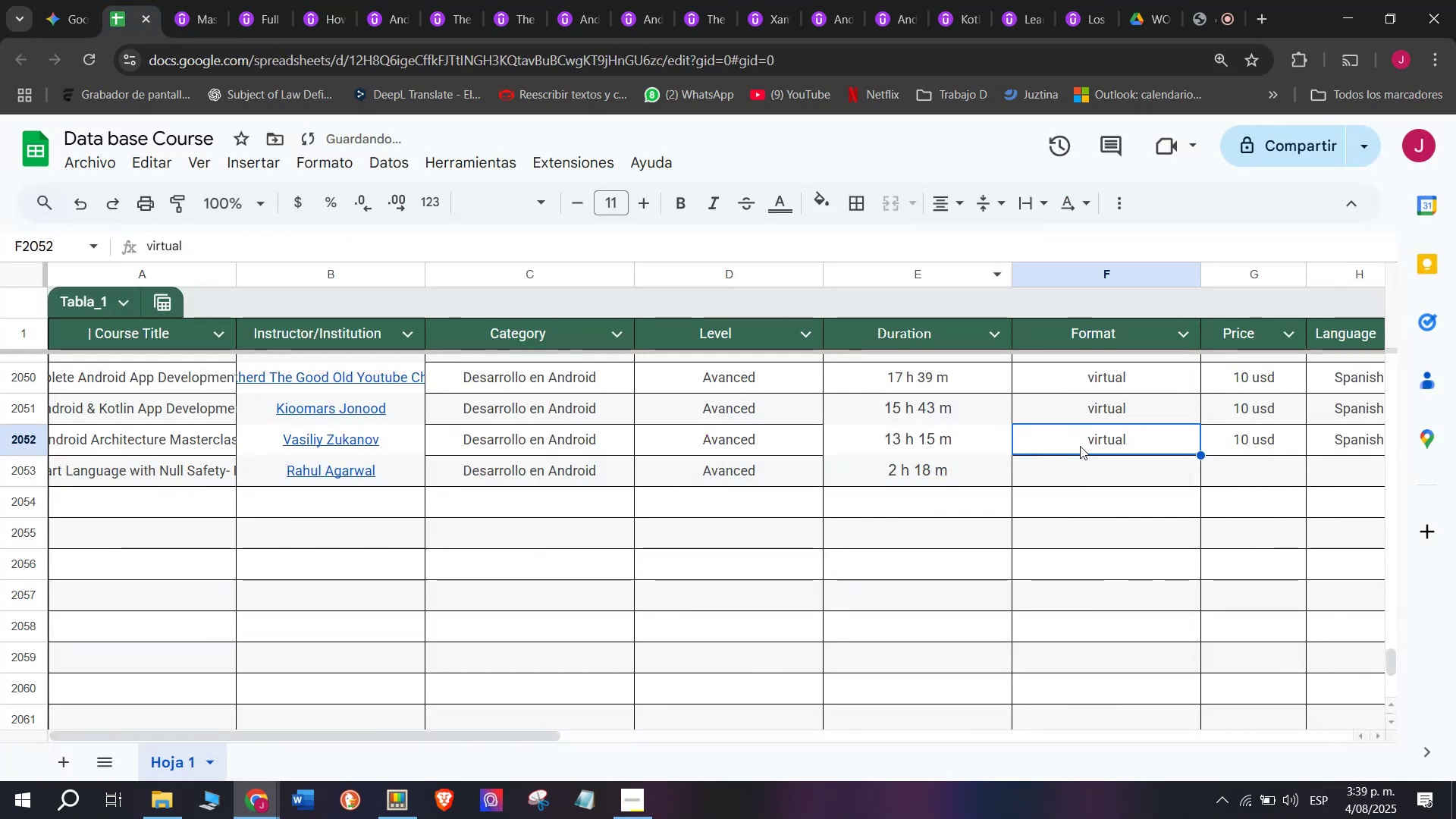 
key(Break)
 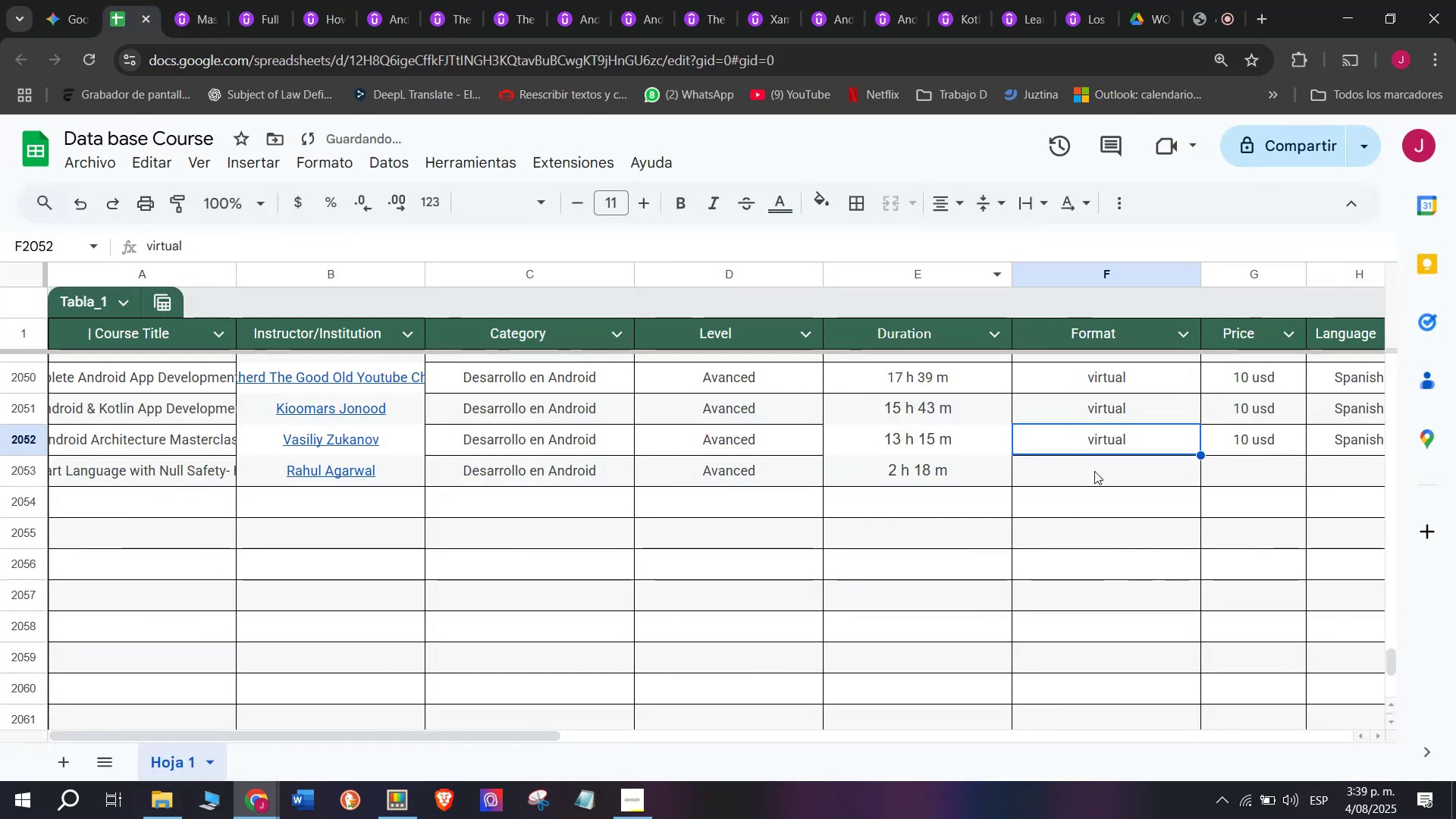 
key(Control+ControlLeft)
 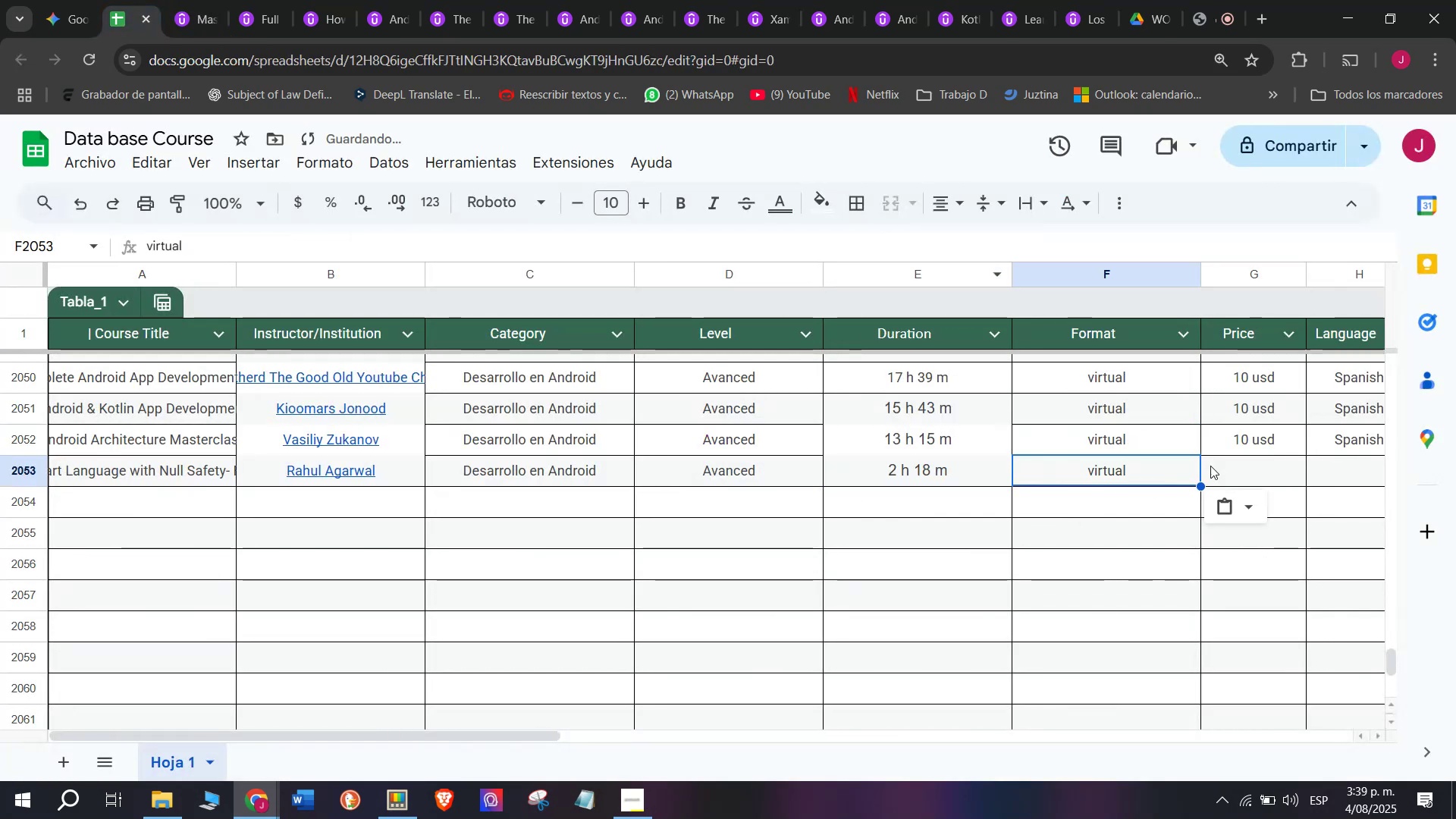 
key(Control+C)
 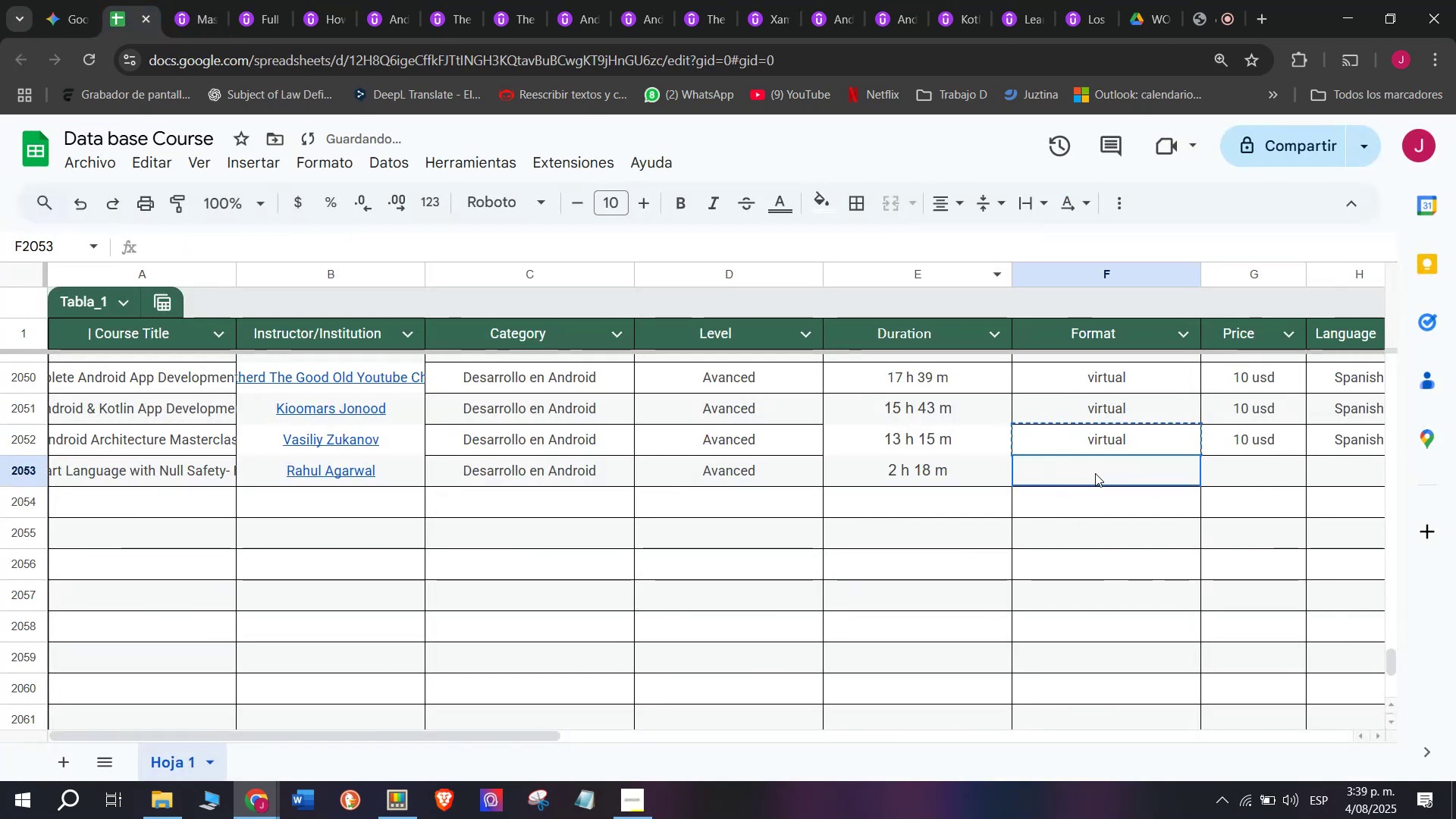 
key(Z)
 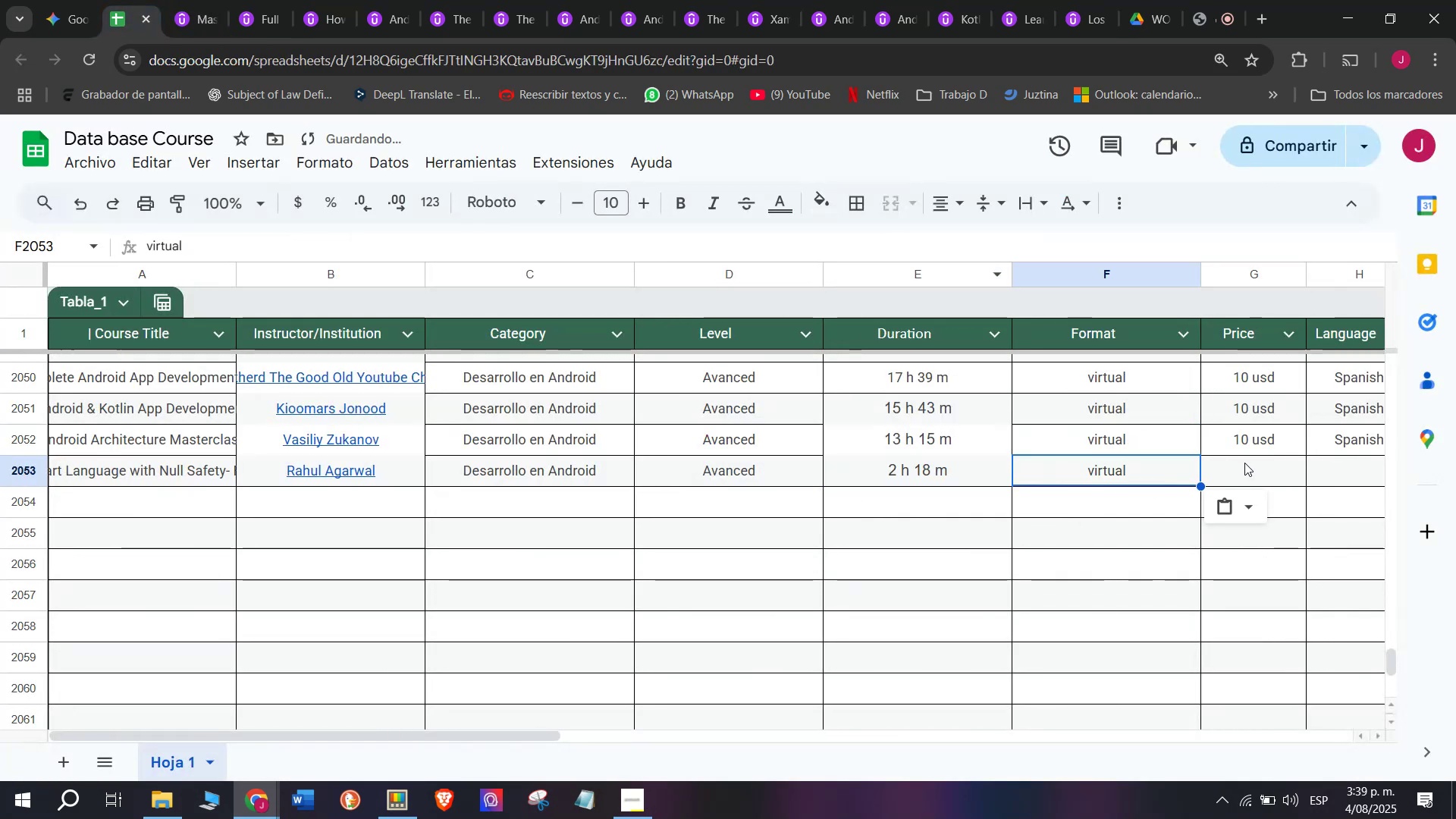 
key(Control+V)
 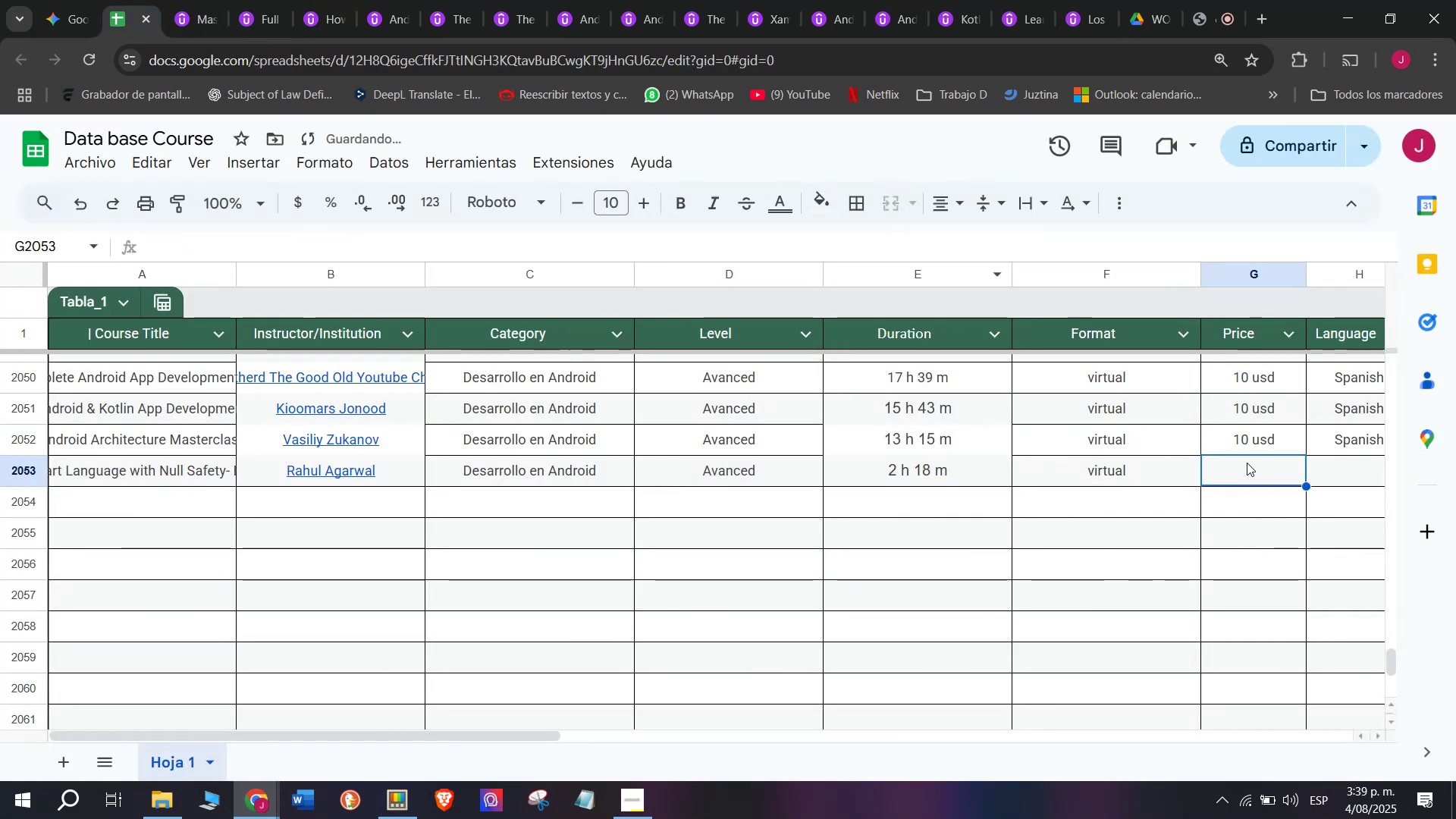 
key(Control+ControlLeft)
 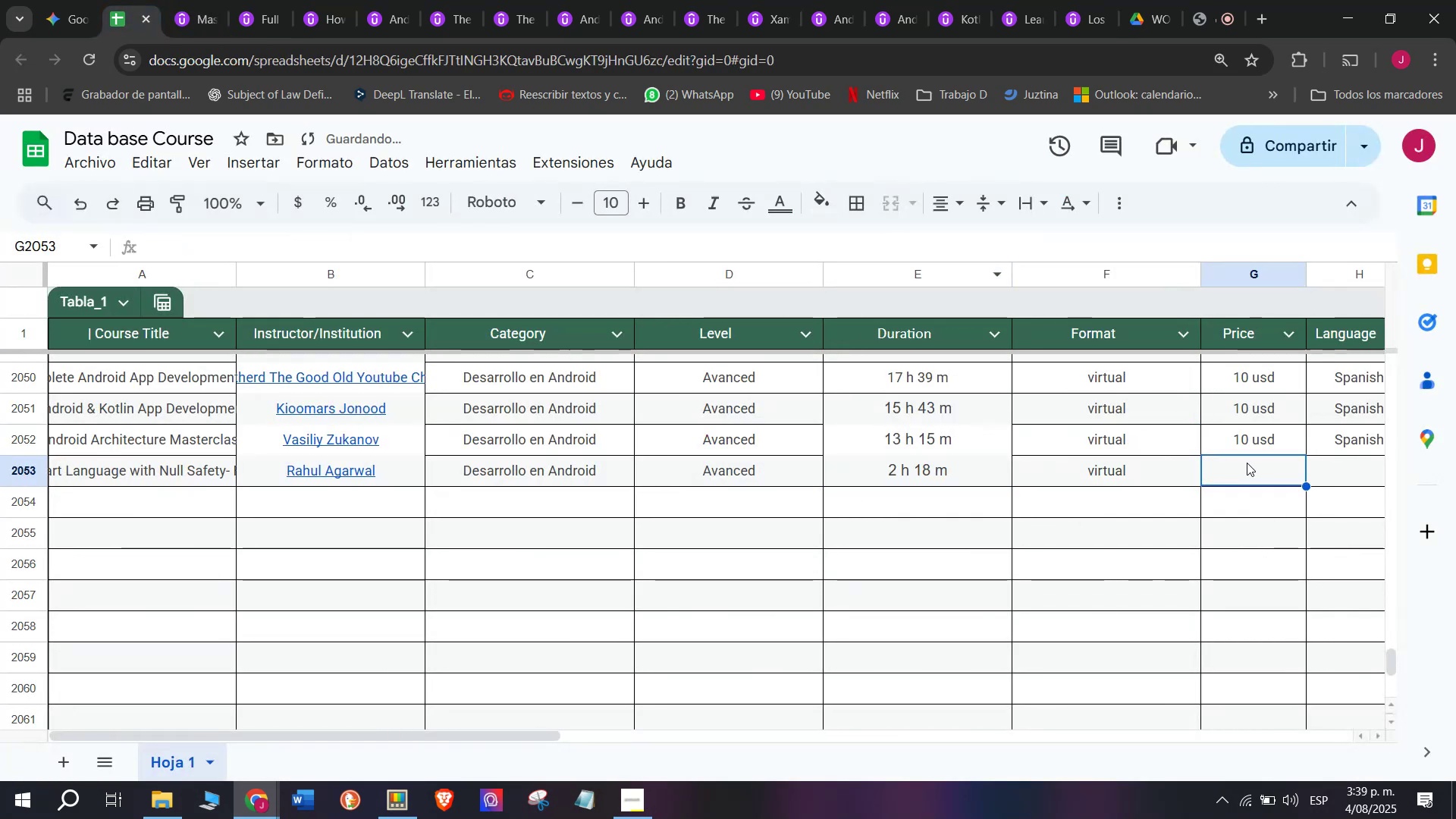 
left_click([1246, 463])
 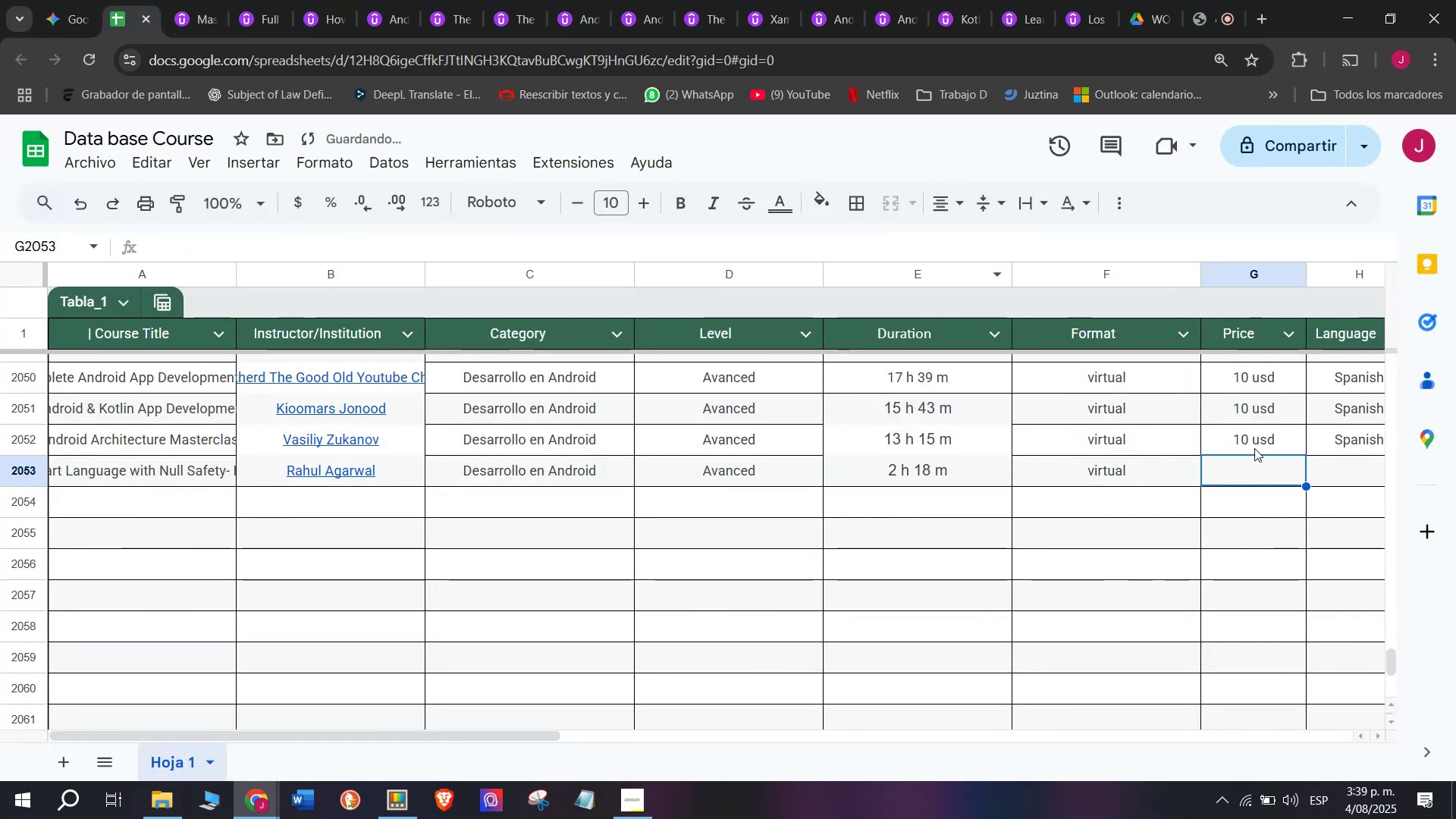 
key(Break)
 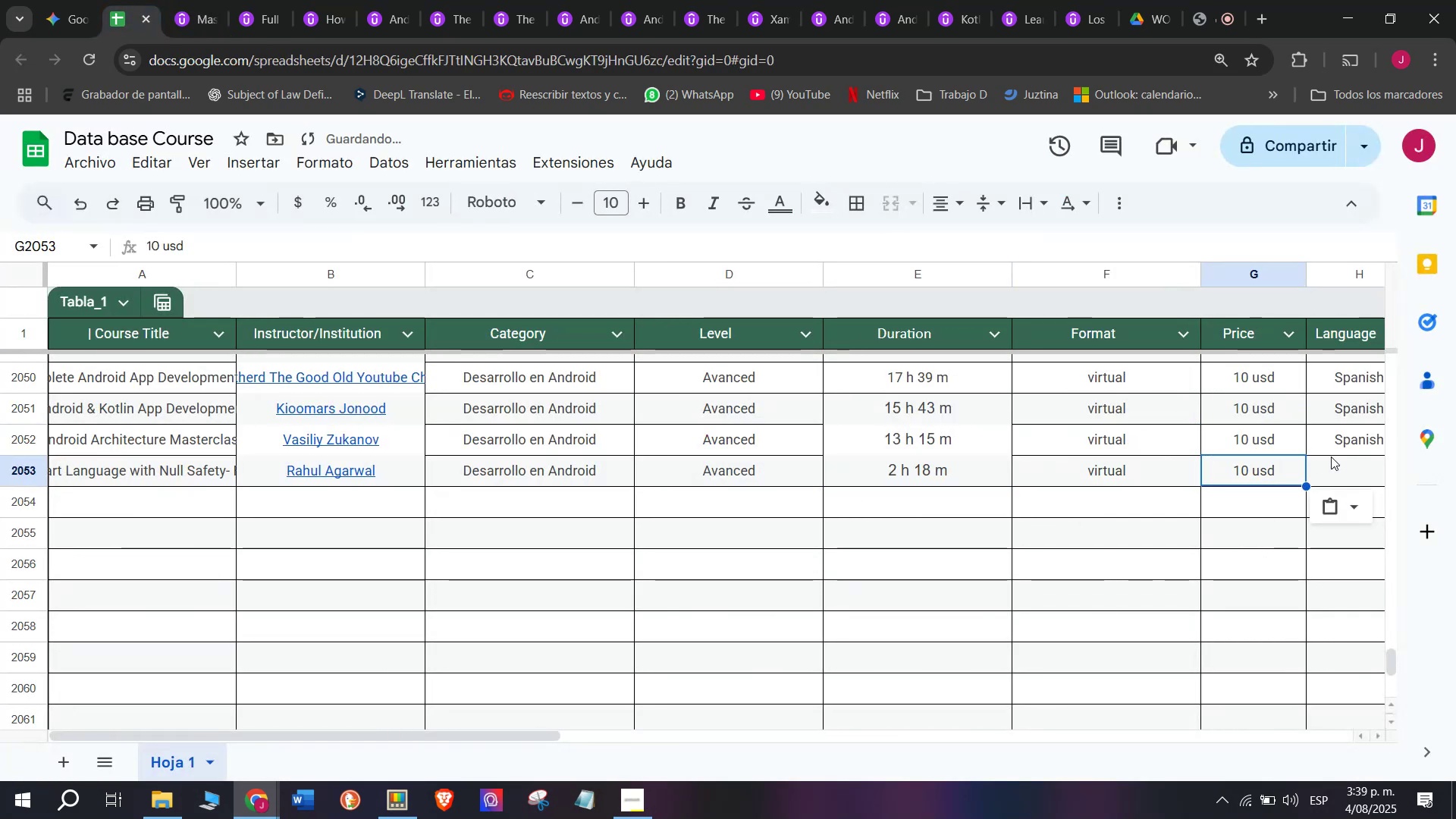 
key(Control+ControlLeft)
 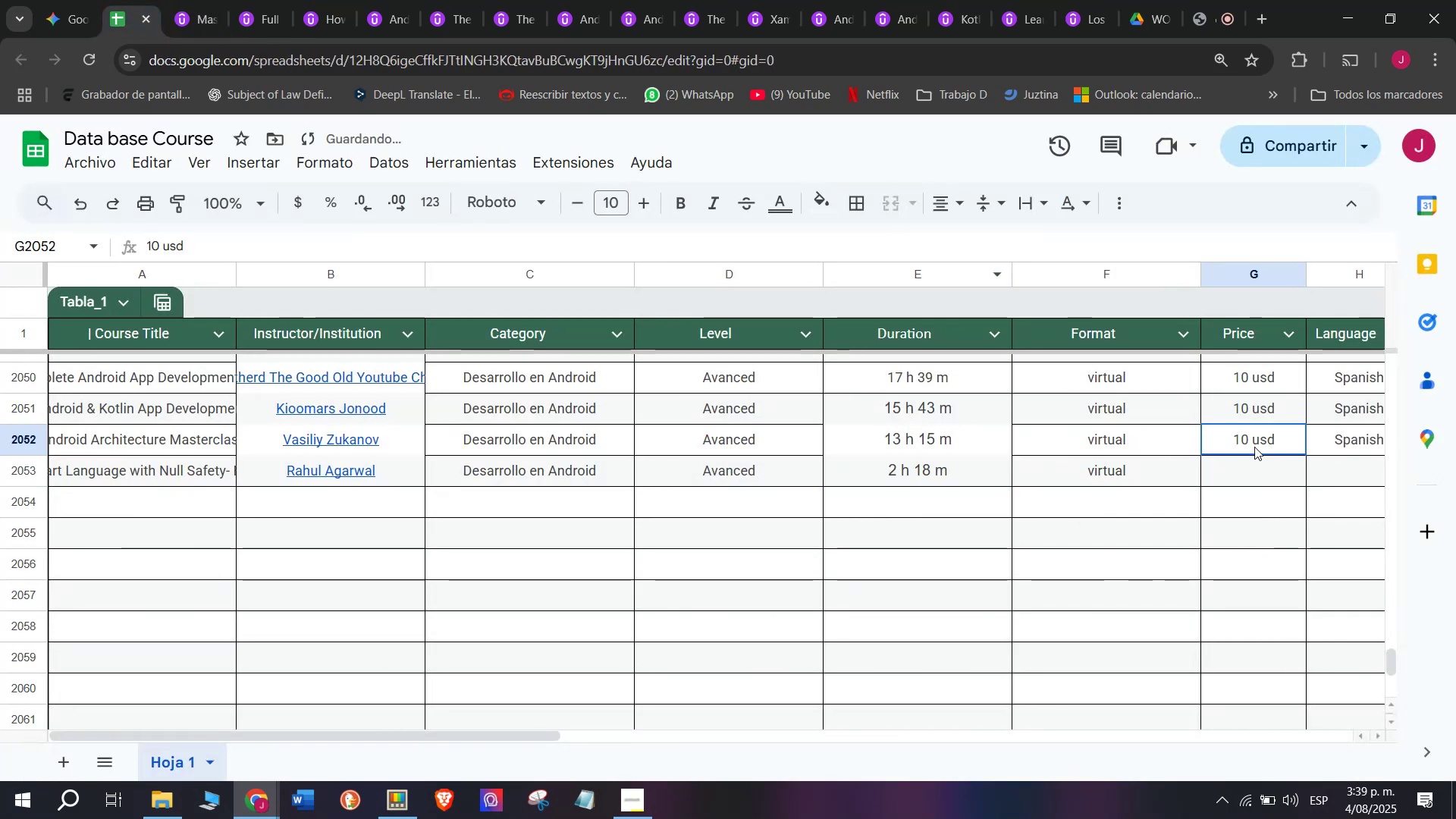 
key(Control+C)
 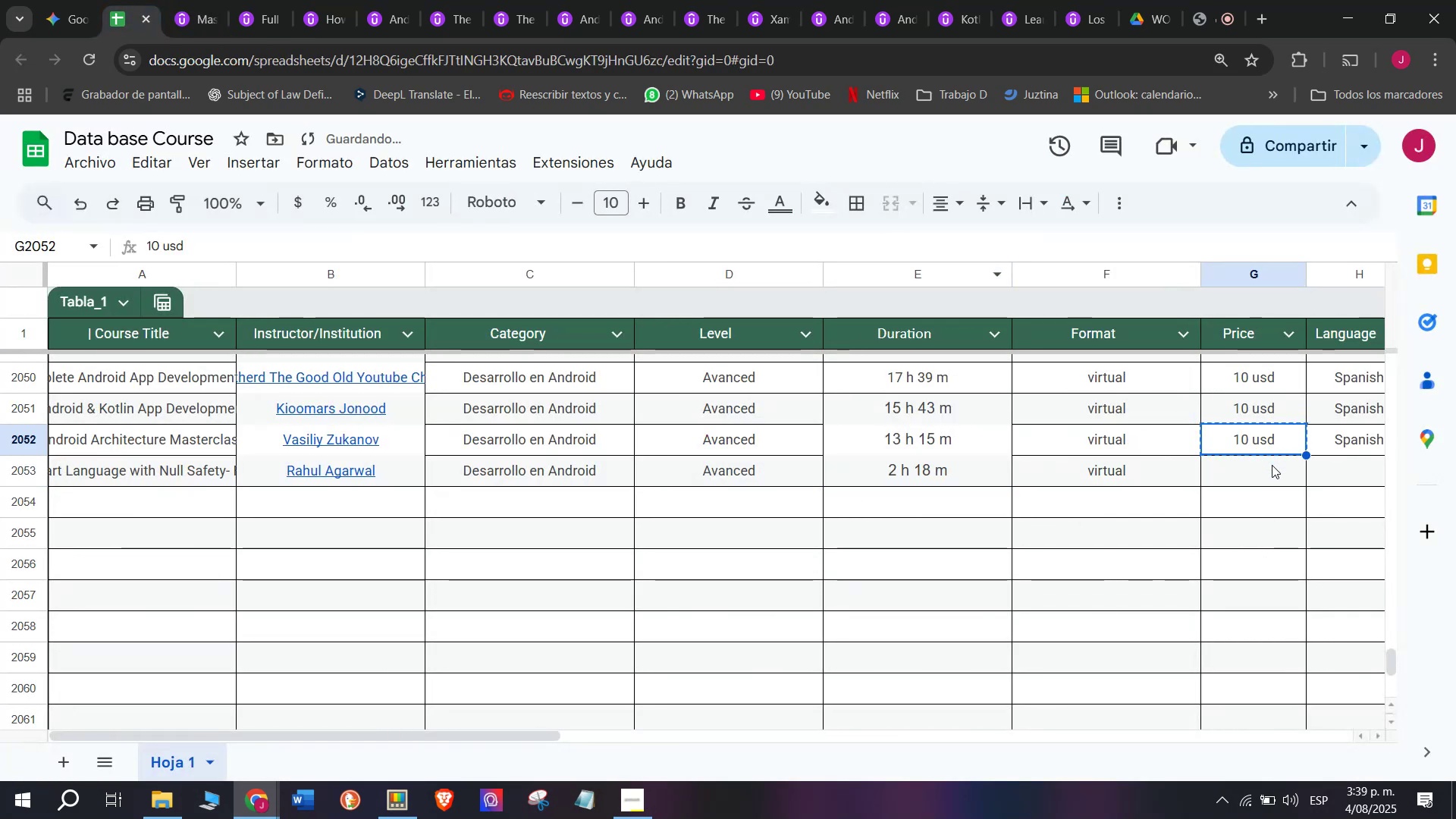 
triple_click([1272, 465])
 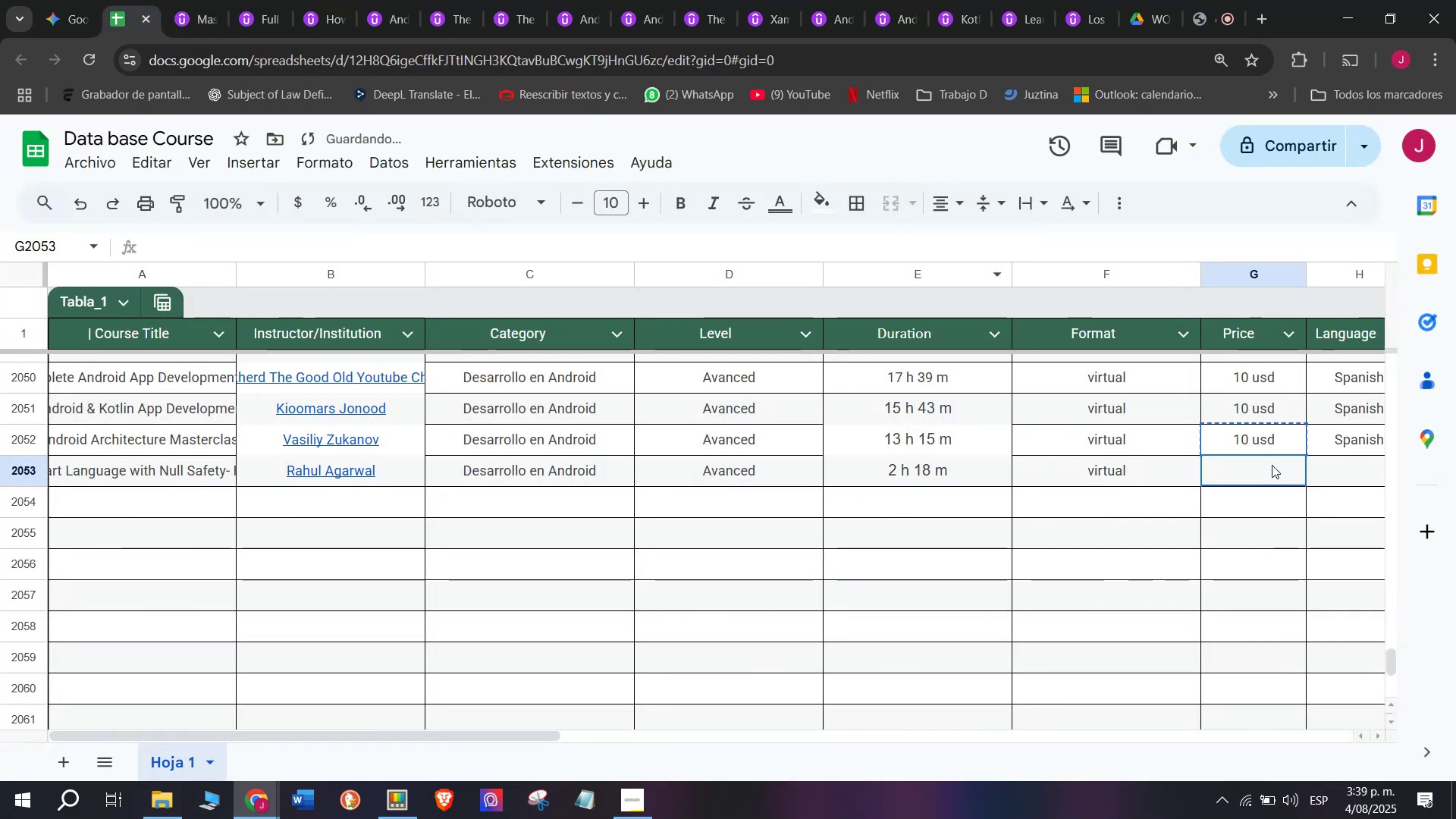 
key(Z)
 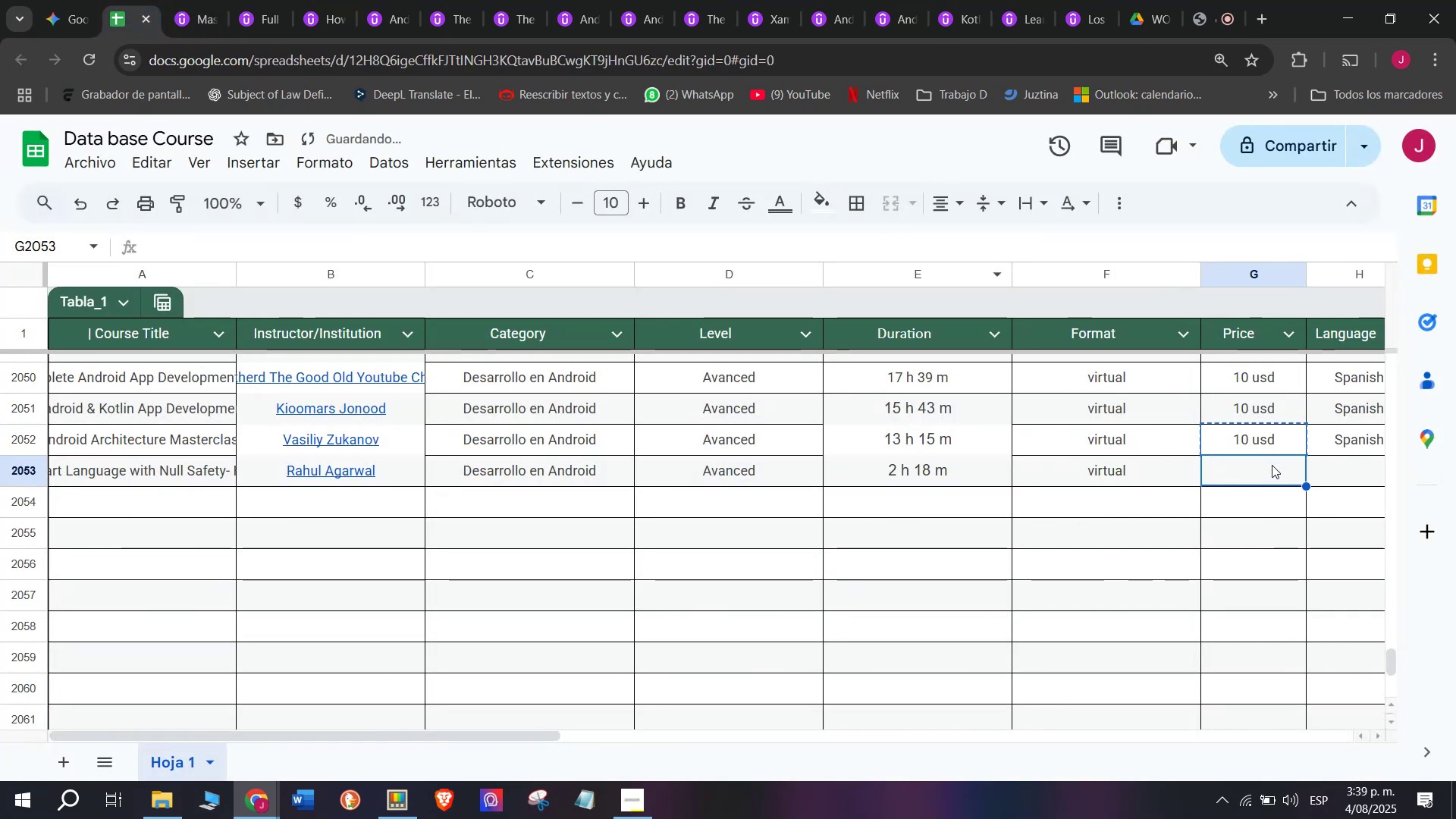 
key(Control+ControlLeft)
 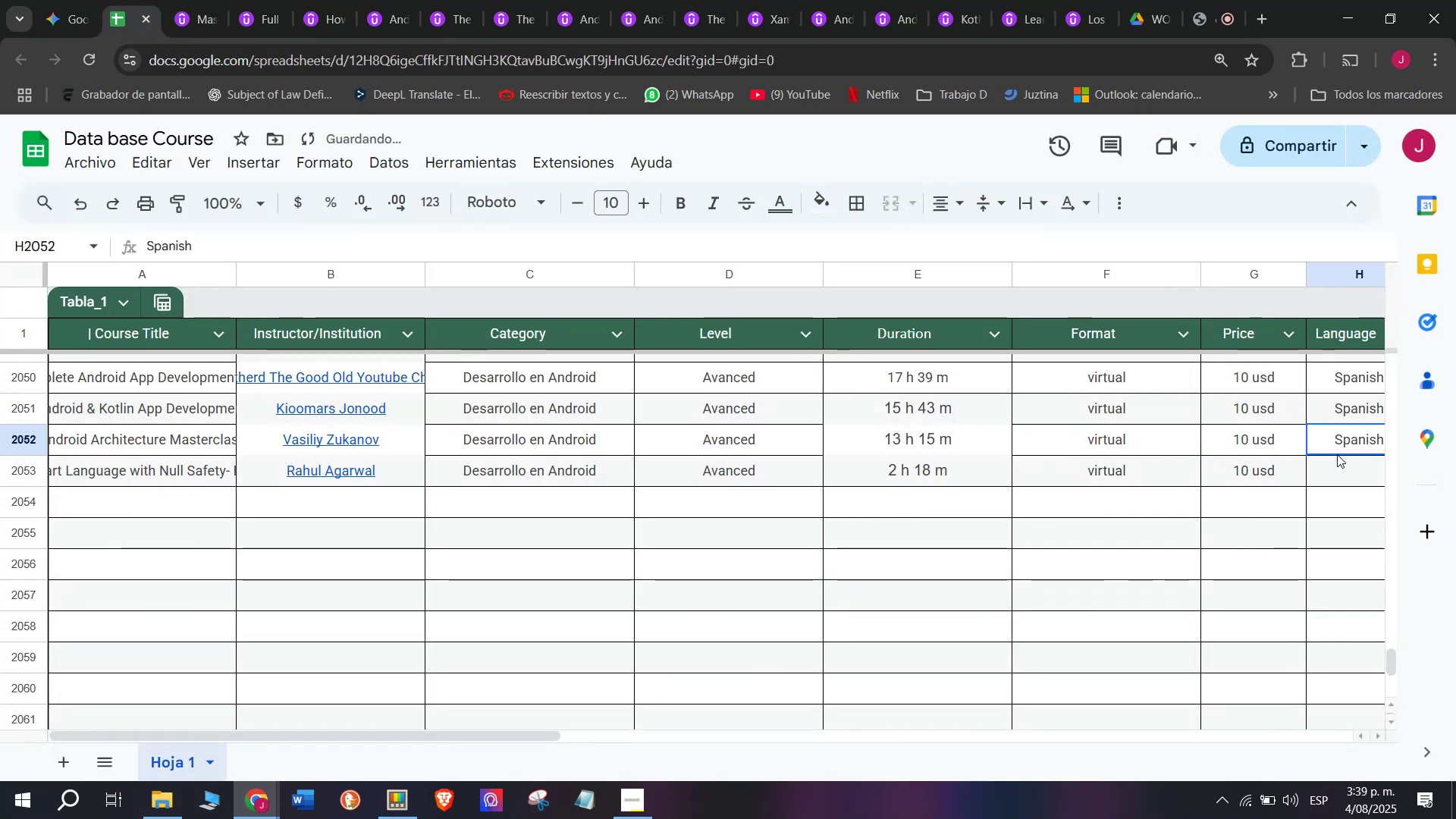 
key(Control+V)
 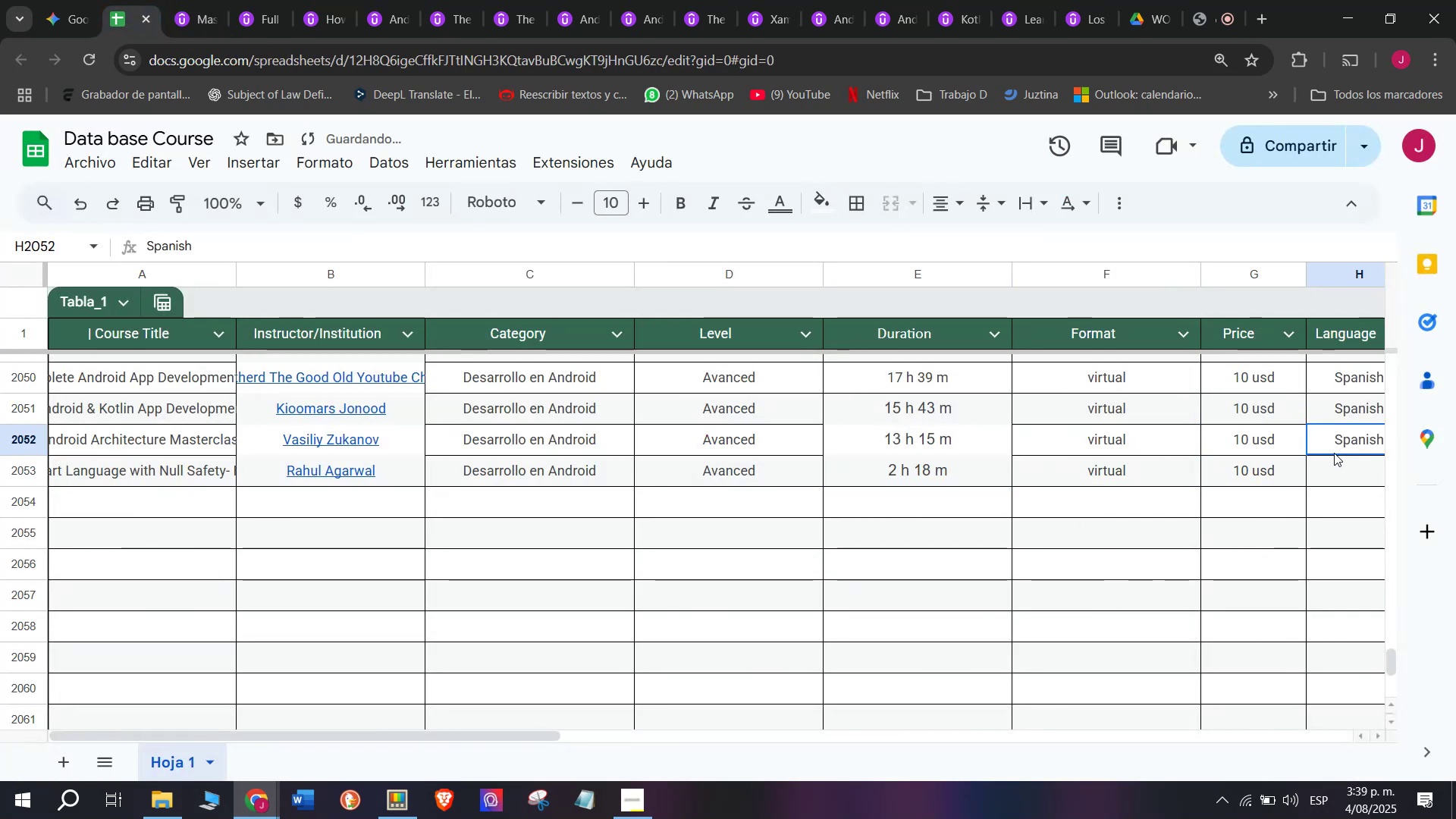 
key(Control+ControlLeft)
 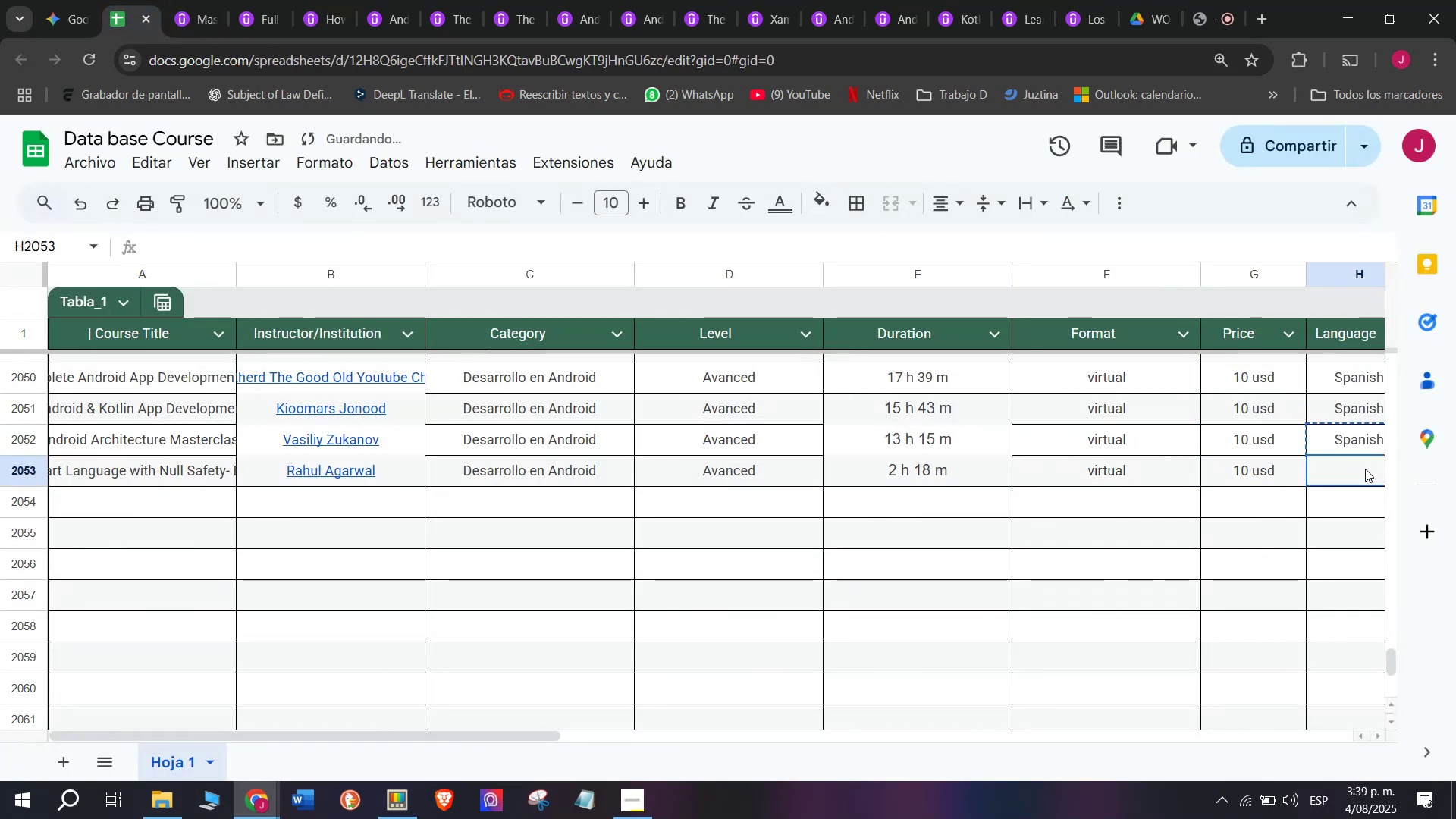 
key(Break)
 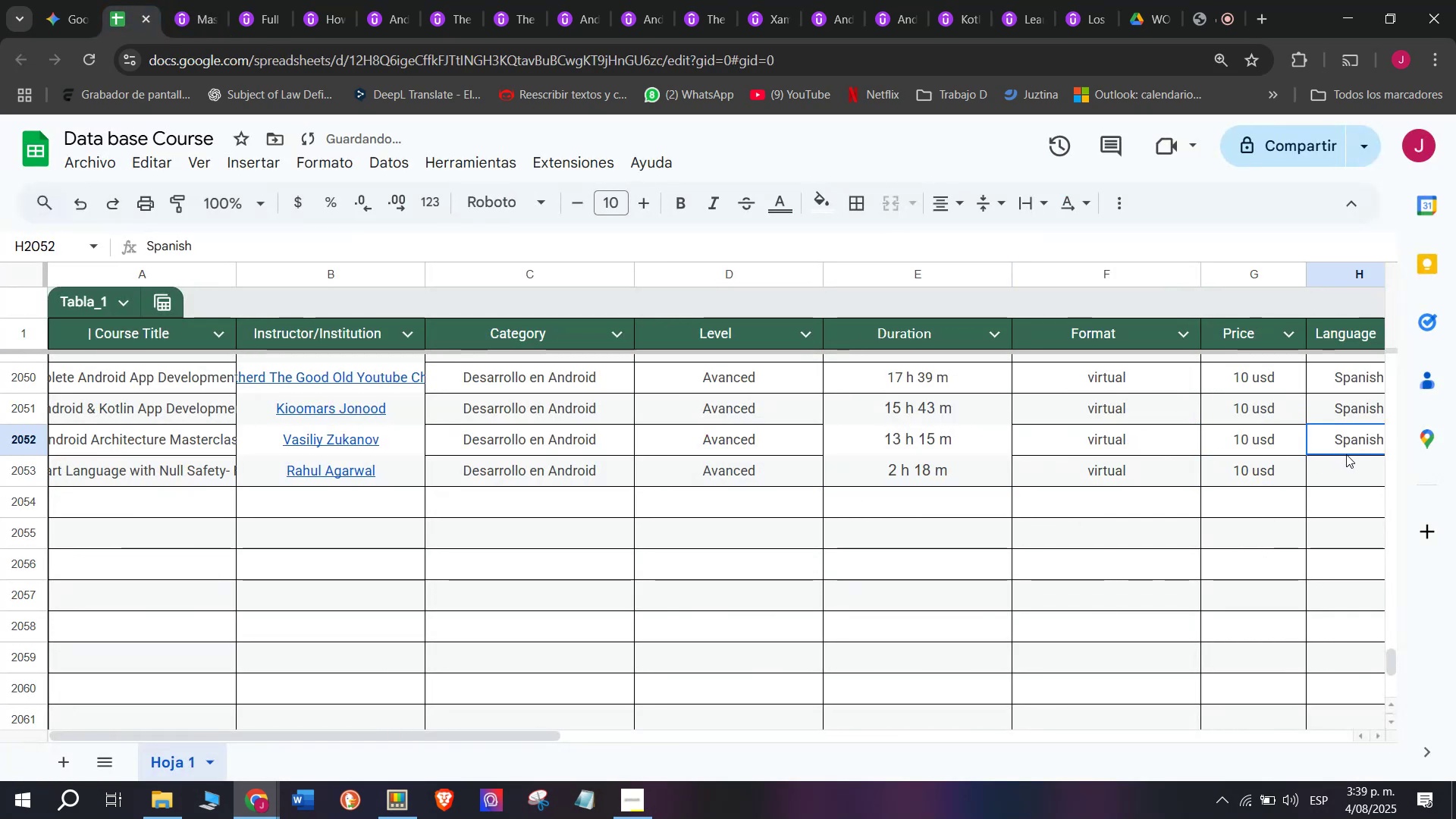 
key(Control+C)
 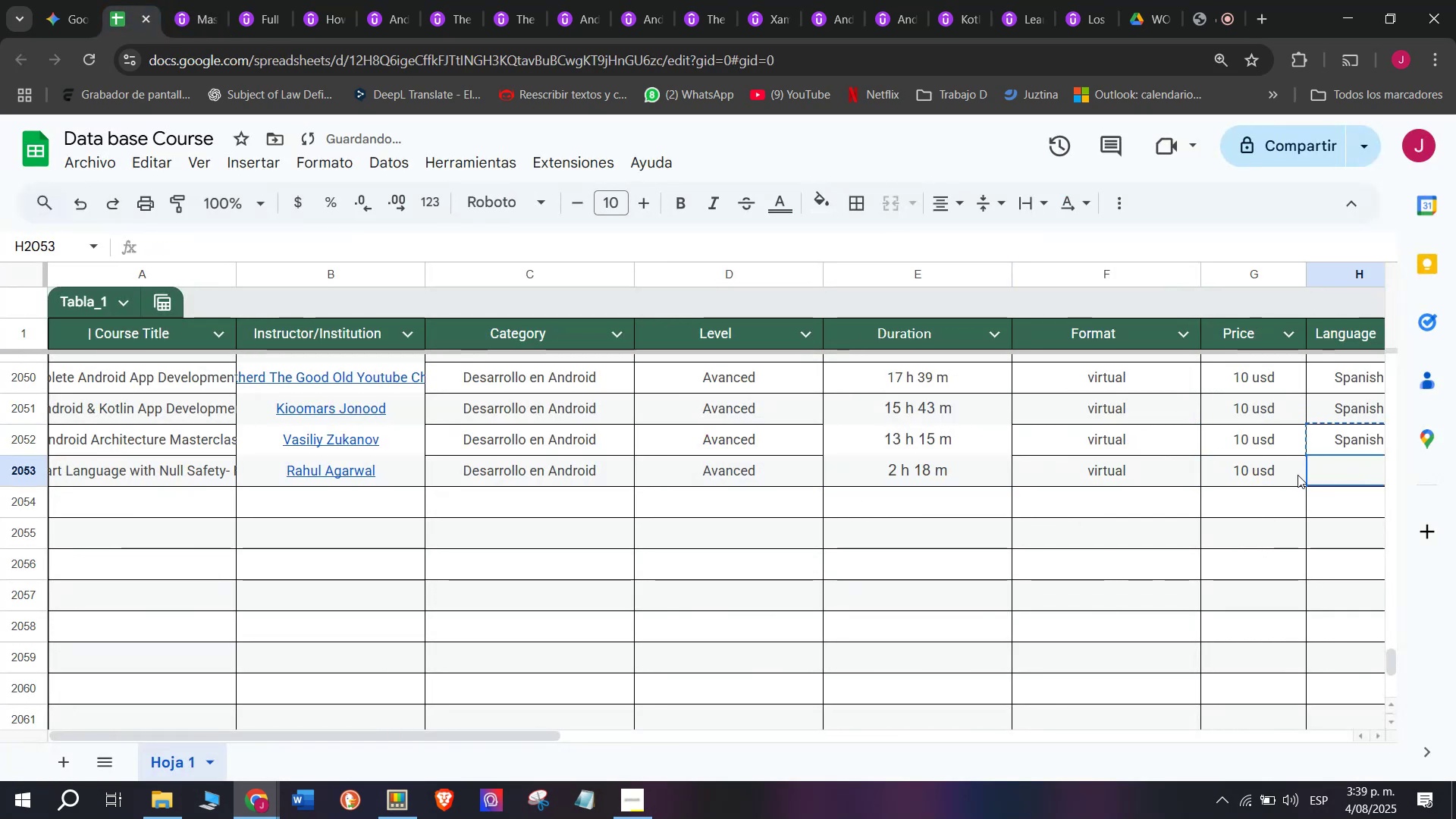 
key(Z)
 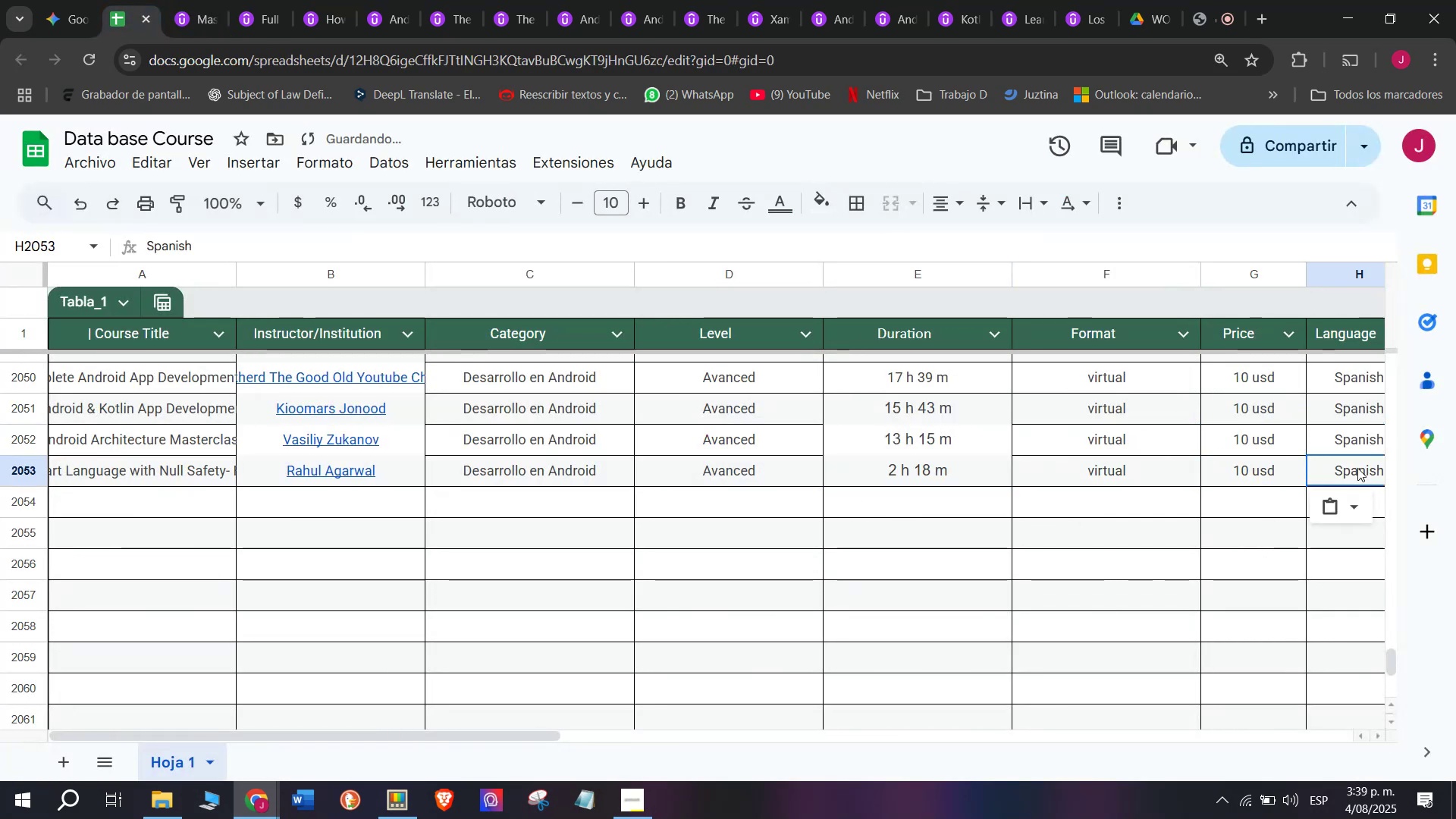 
key(Control+ControlLeft)
 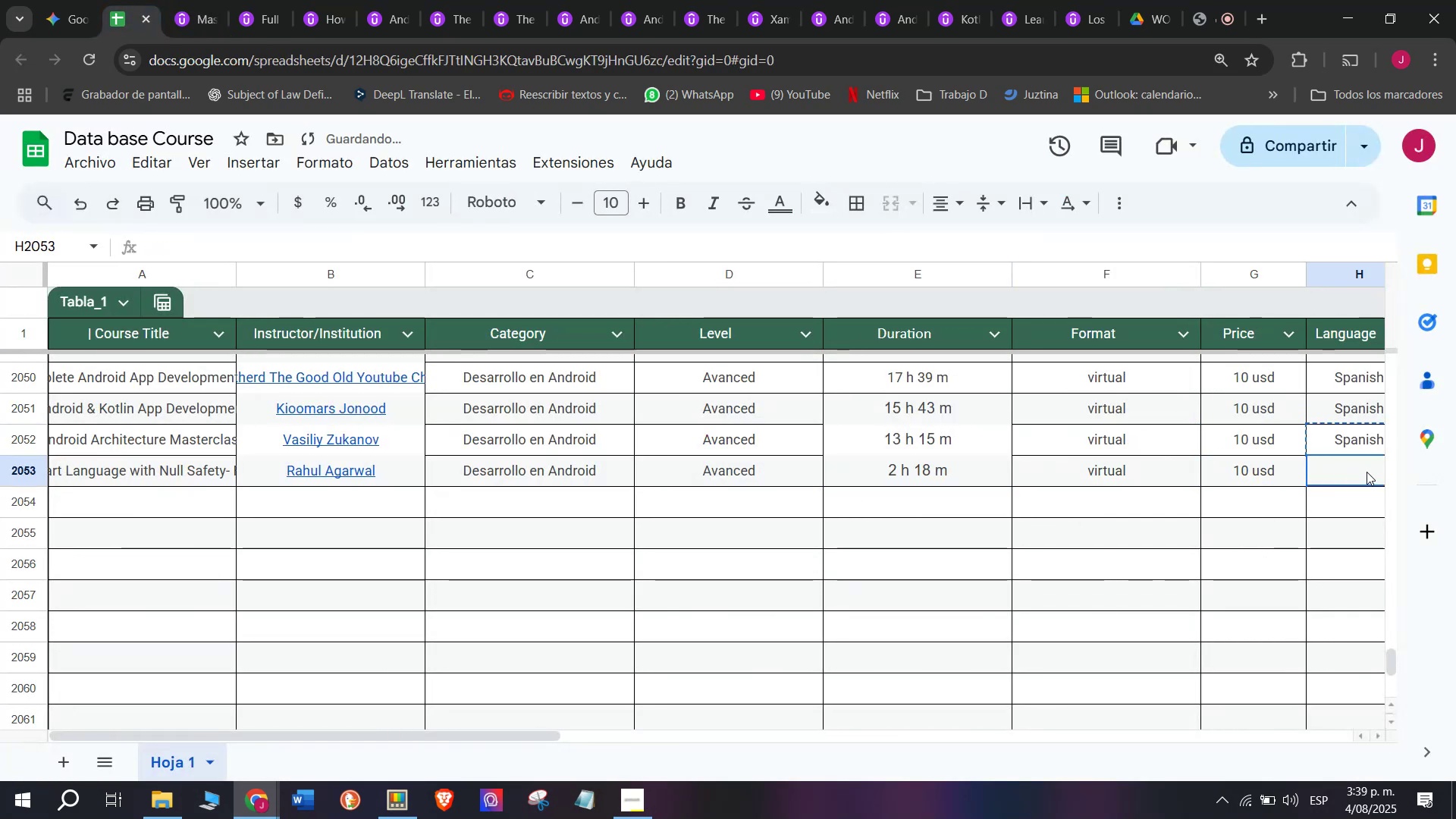 
key(Control+V)
 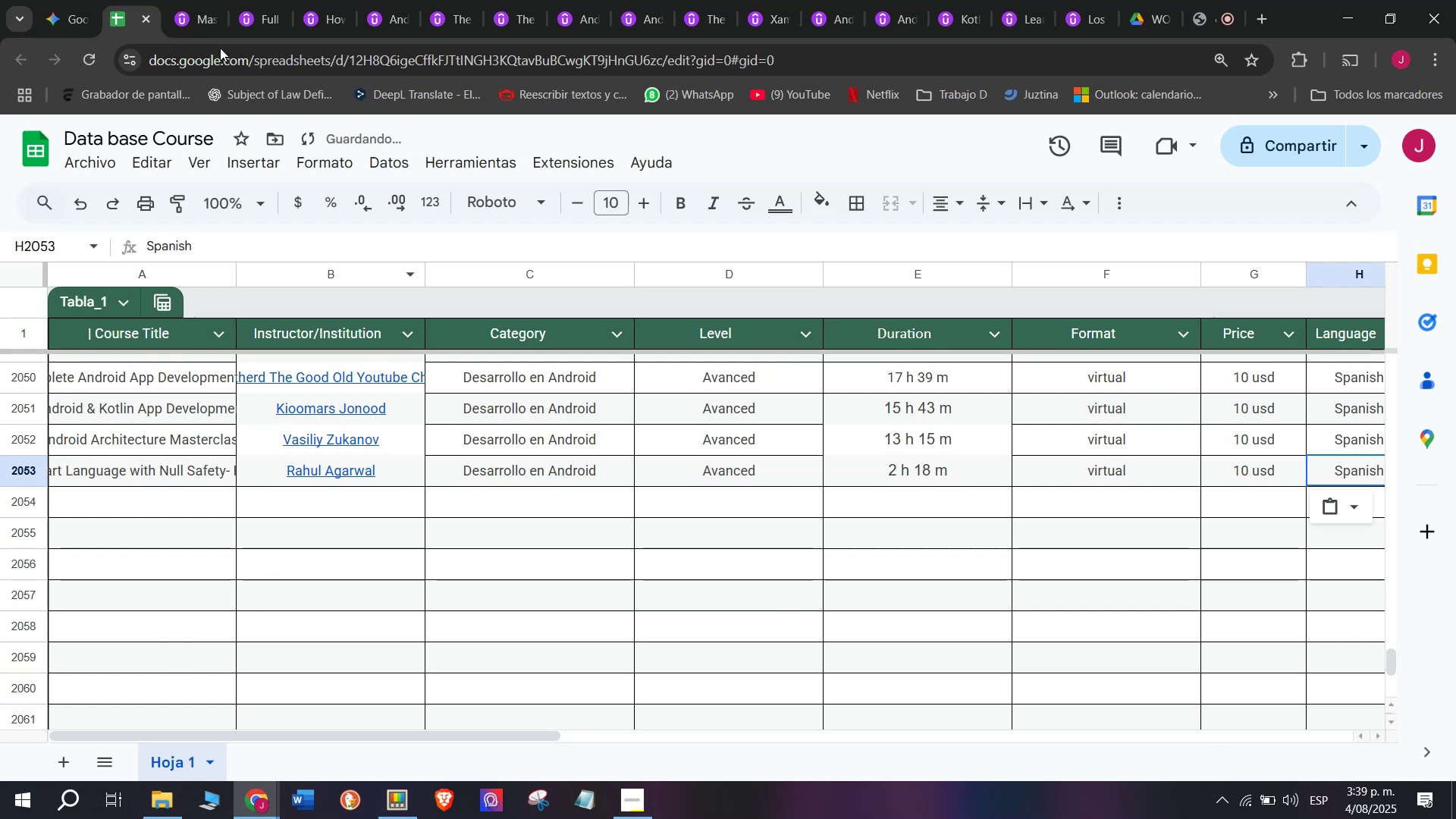 
left_click([186, 0])
 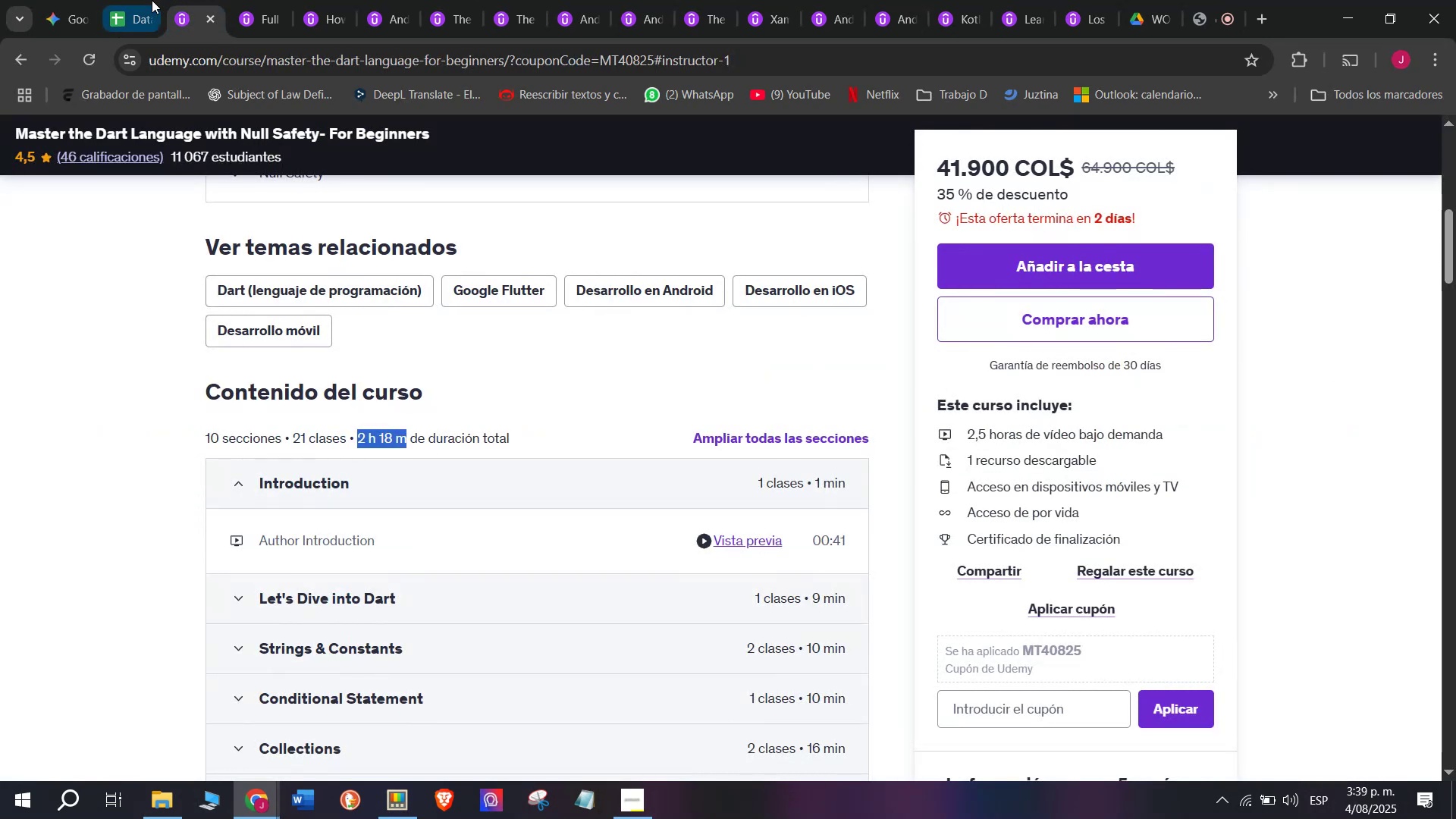 
left_click([150, 0])
 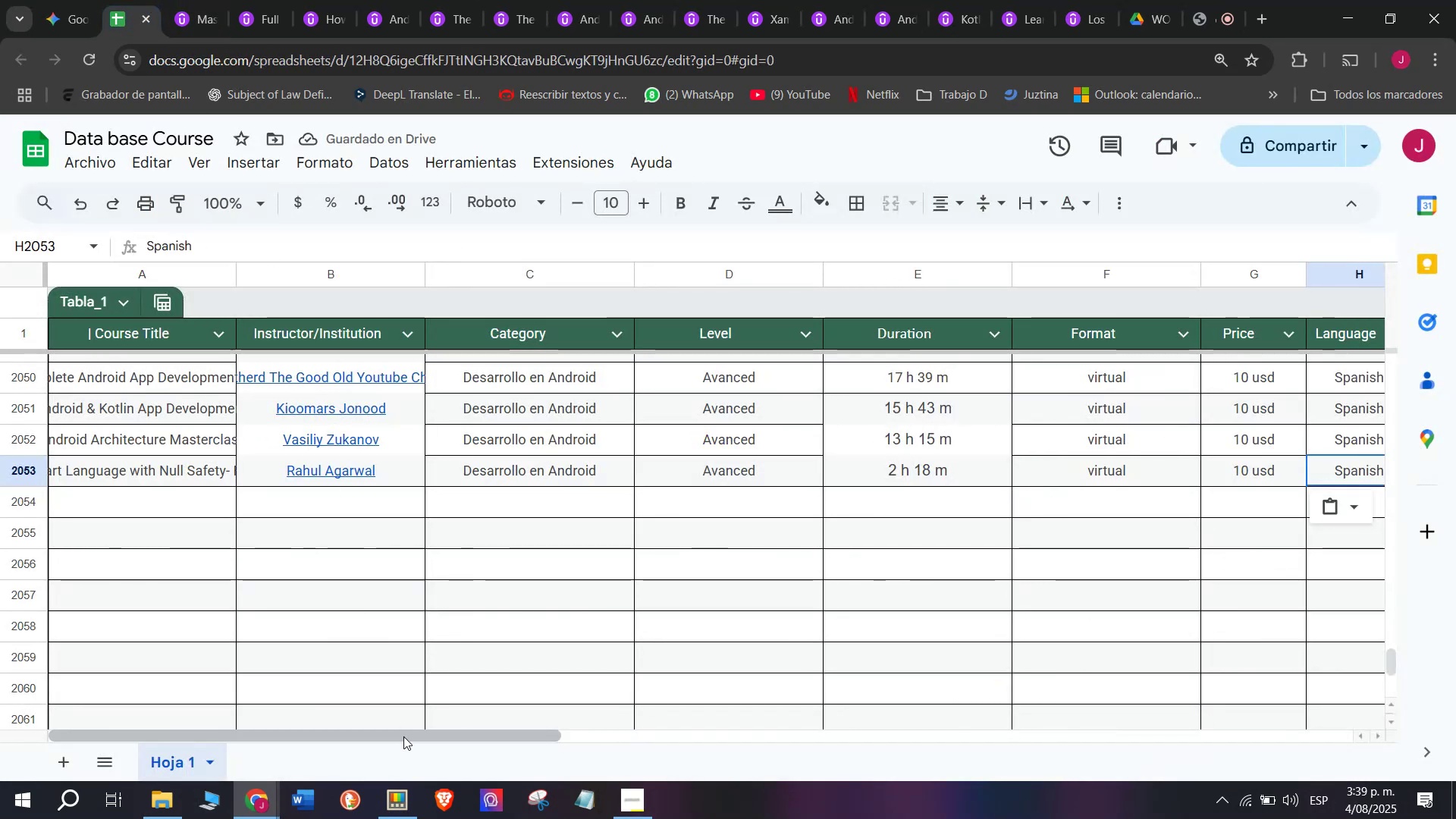 
left_click_drag(start_coordinate=[406, 739], to_coordinate=[863, 738])
 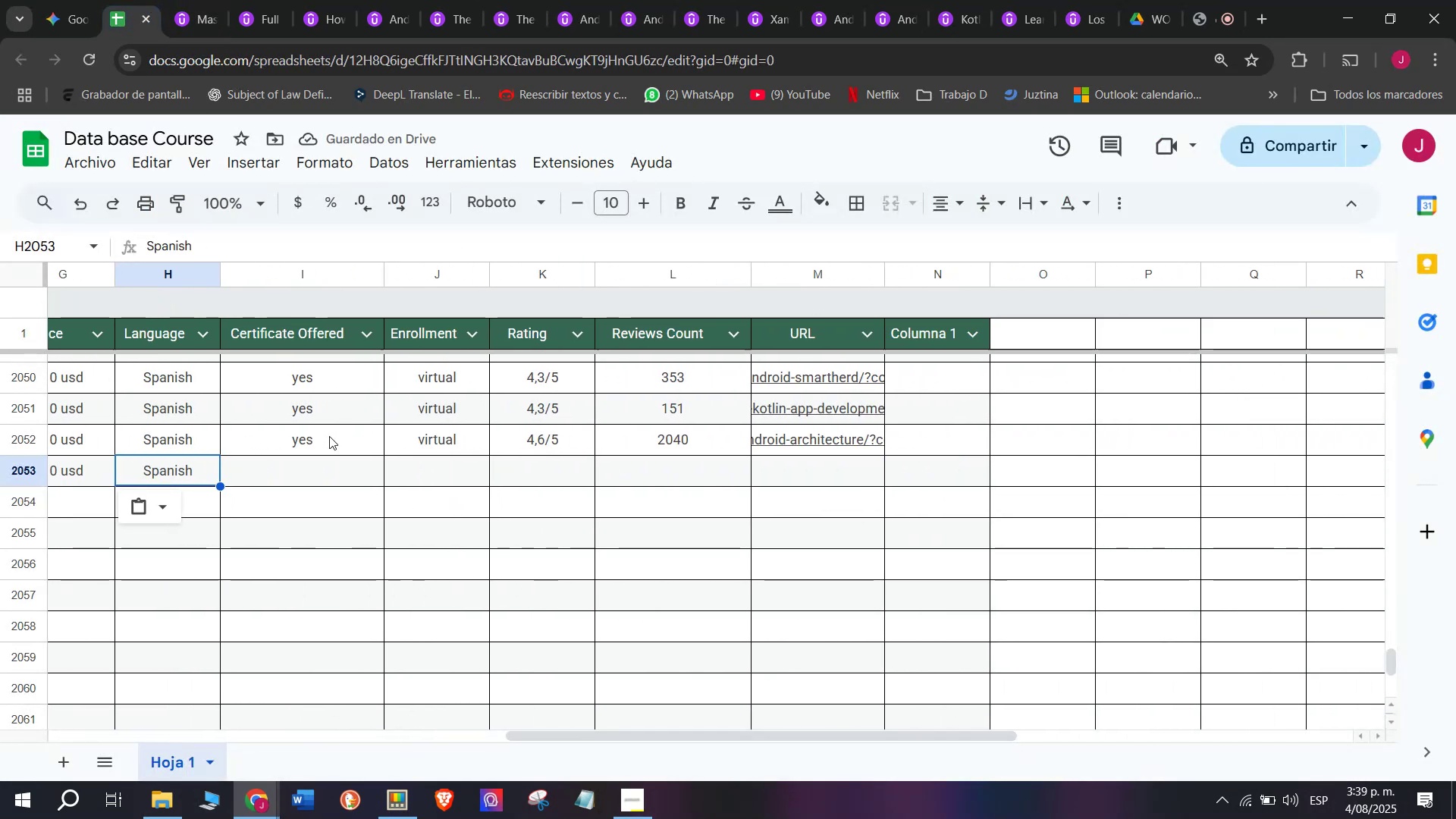 
left_click([326, 444])
 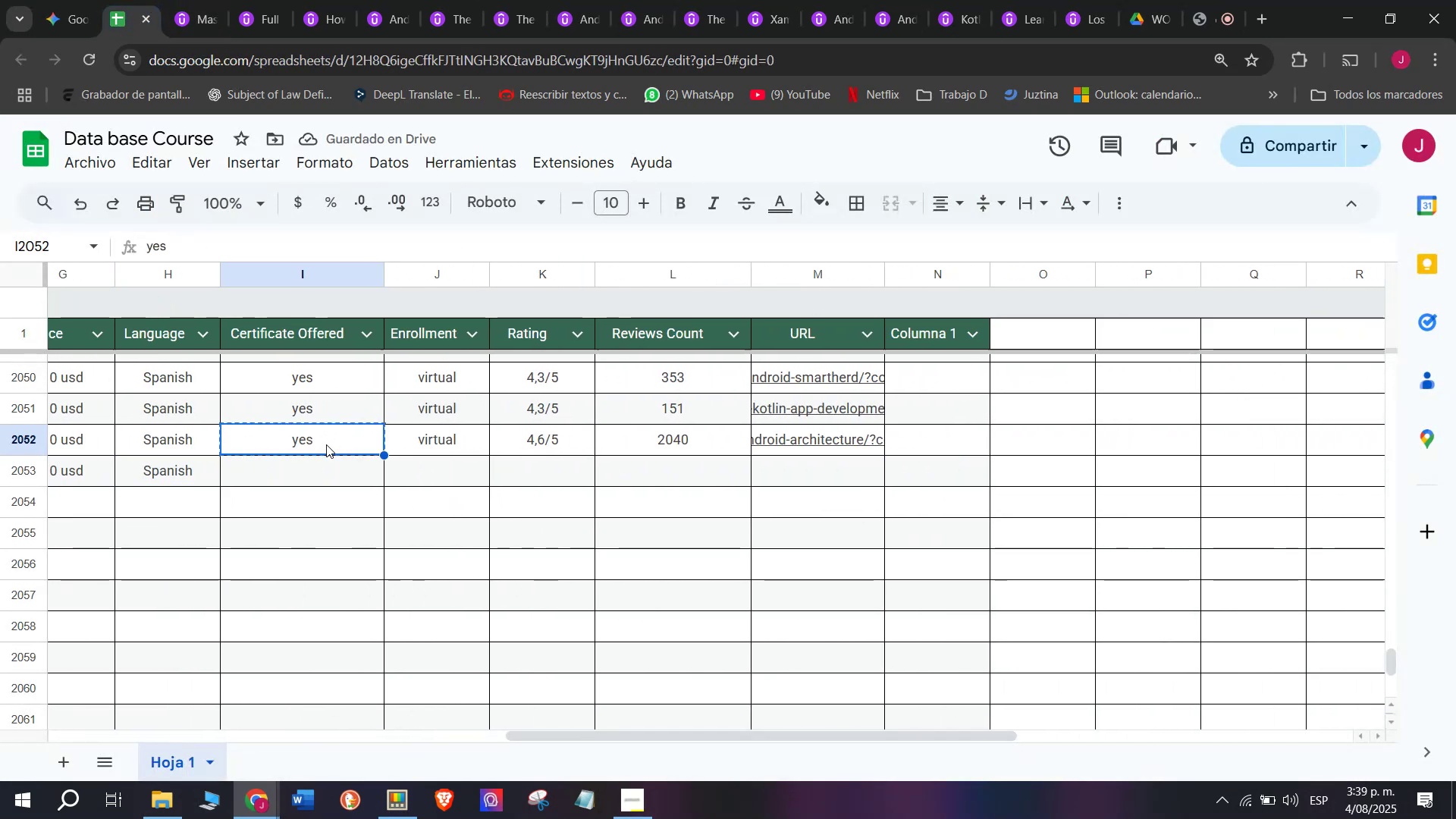 
key(Break)
 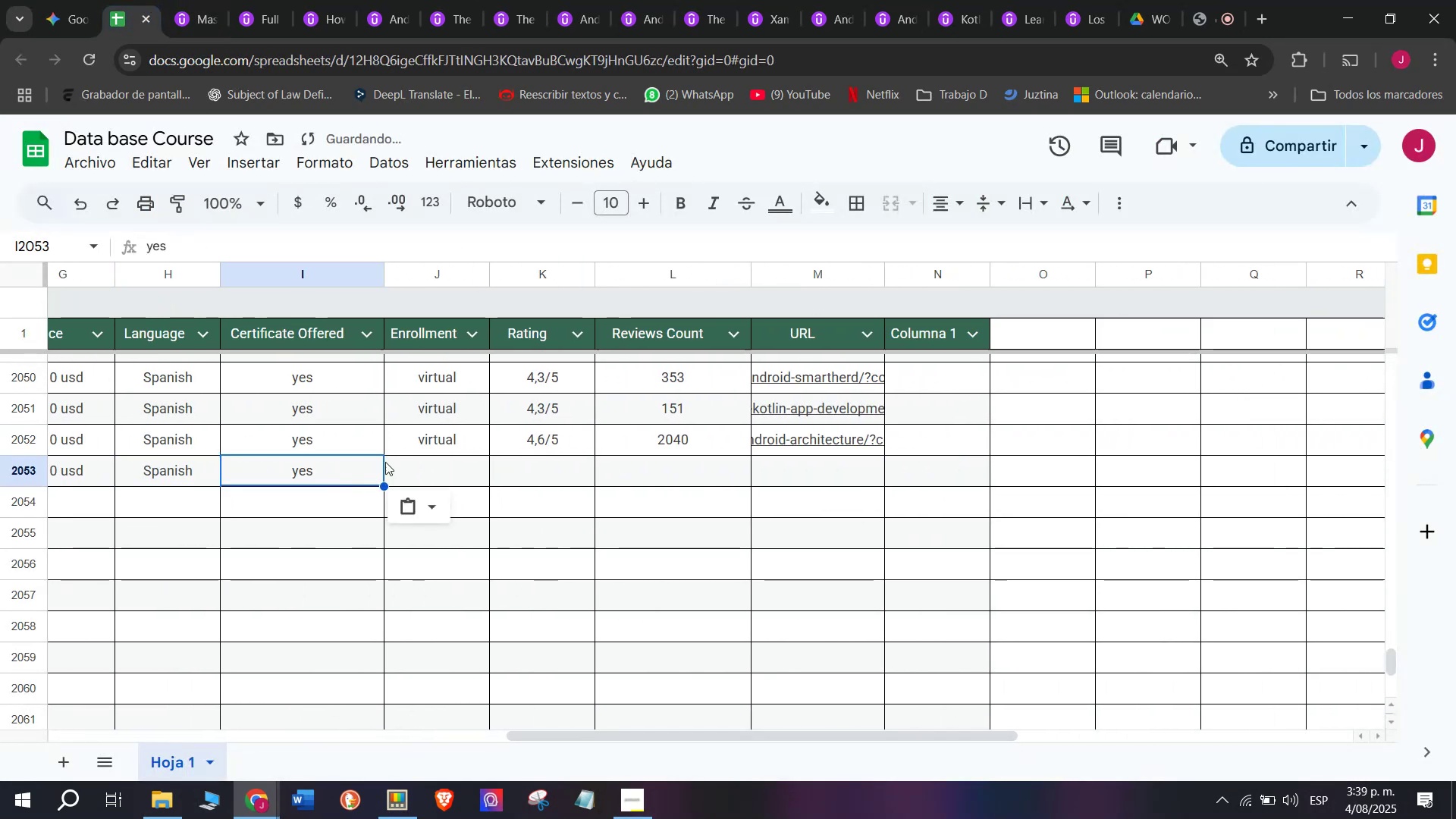 
key(Control+ControlLeft)
 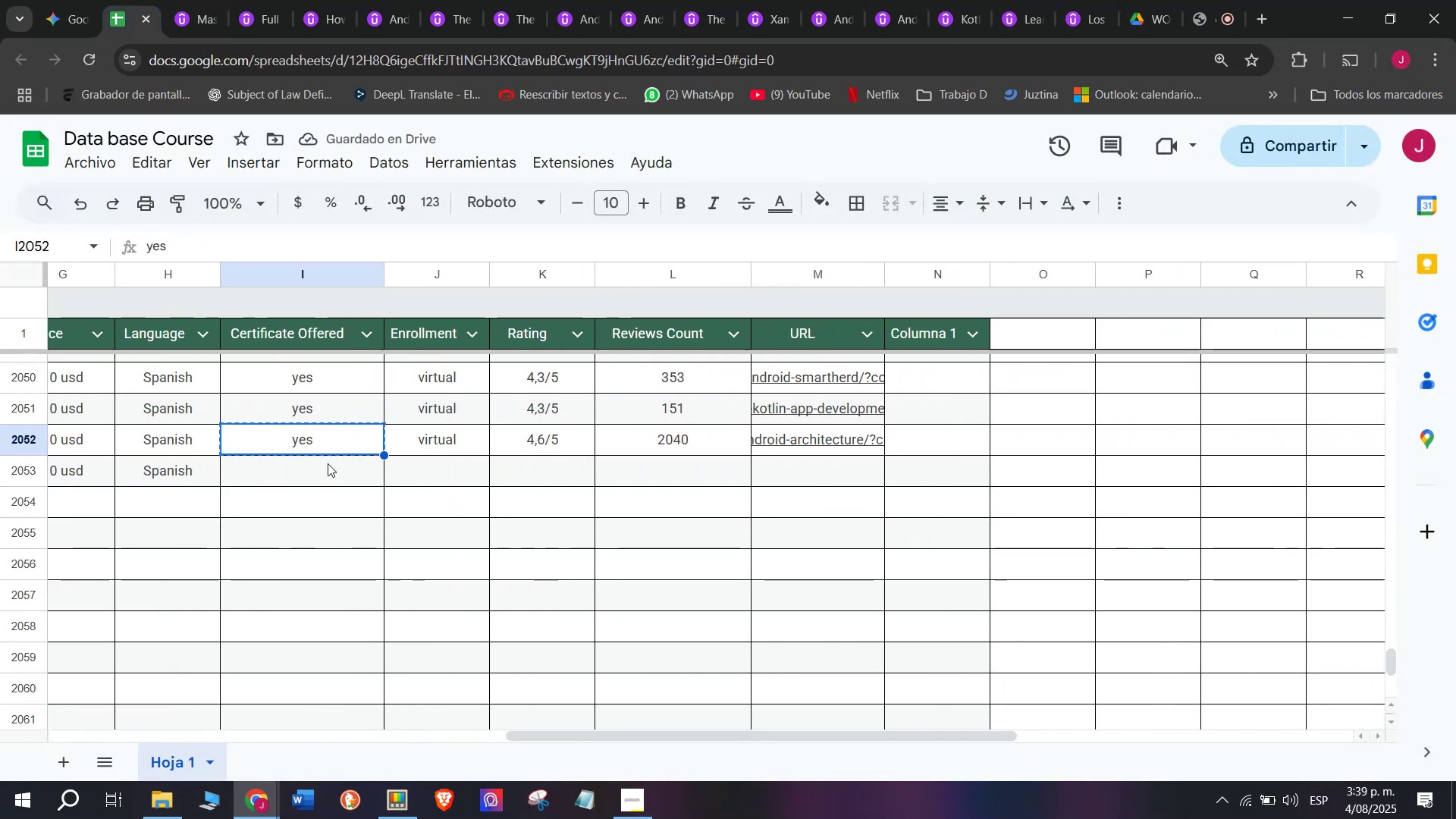 
key(Control+C)
 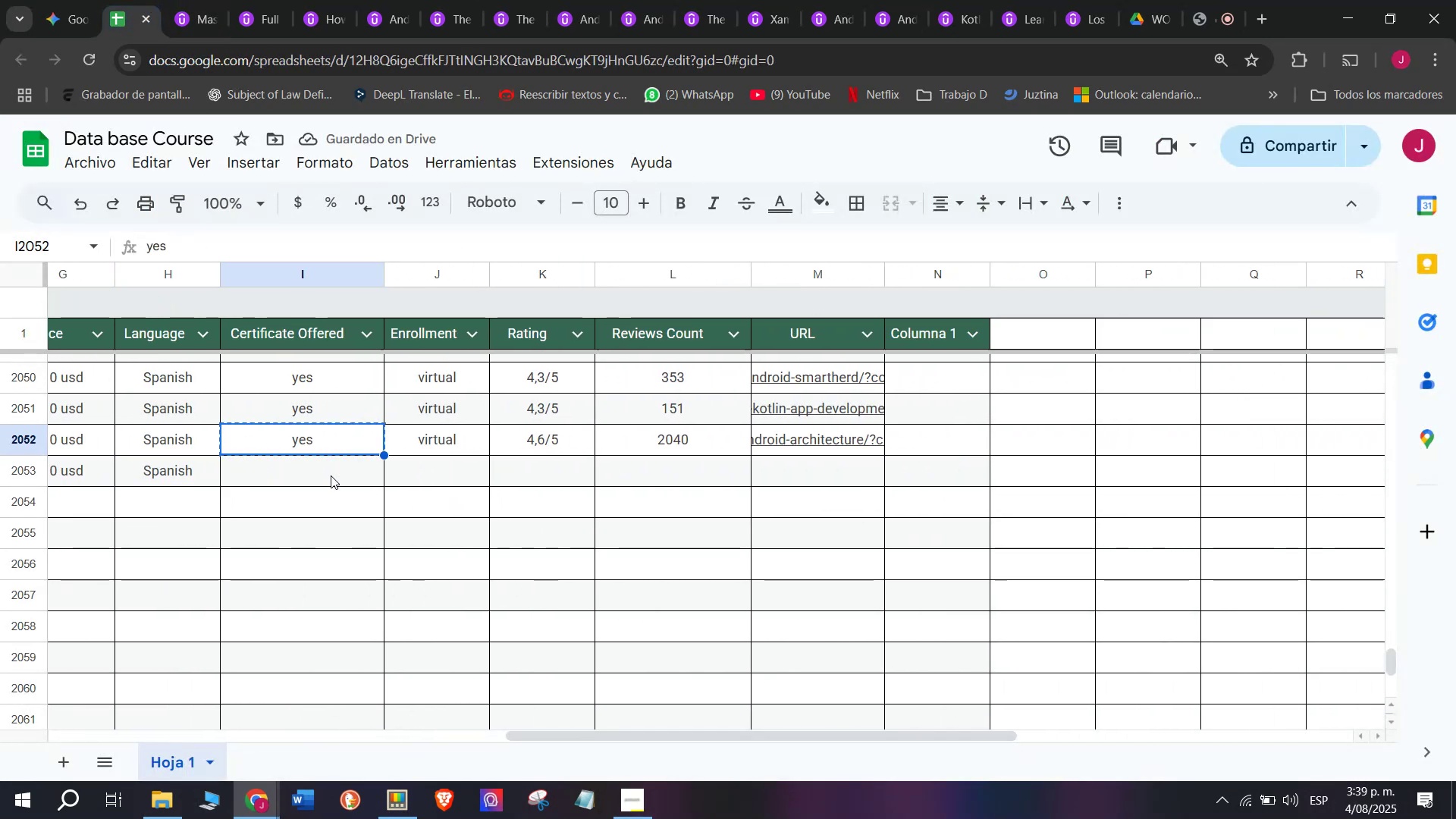 
key(Z)
 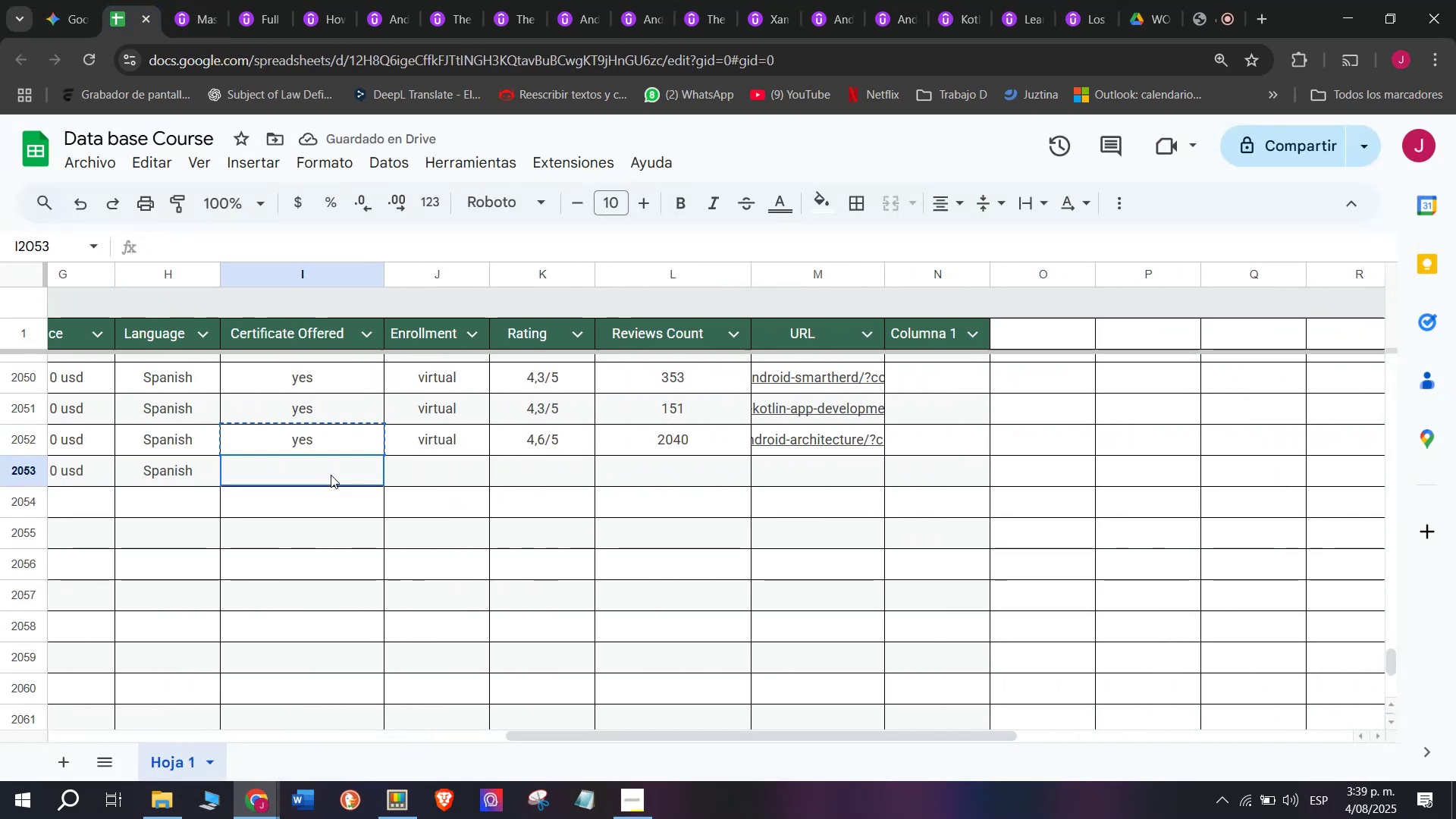 
key(Control+ControlLeft)
 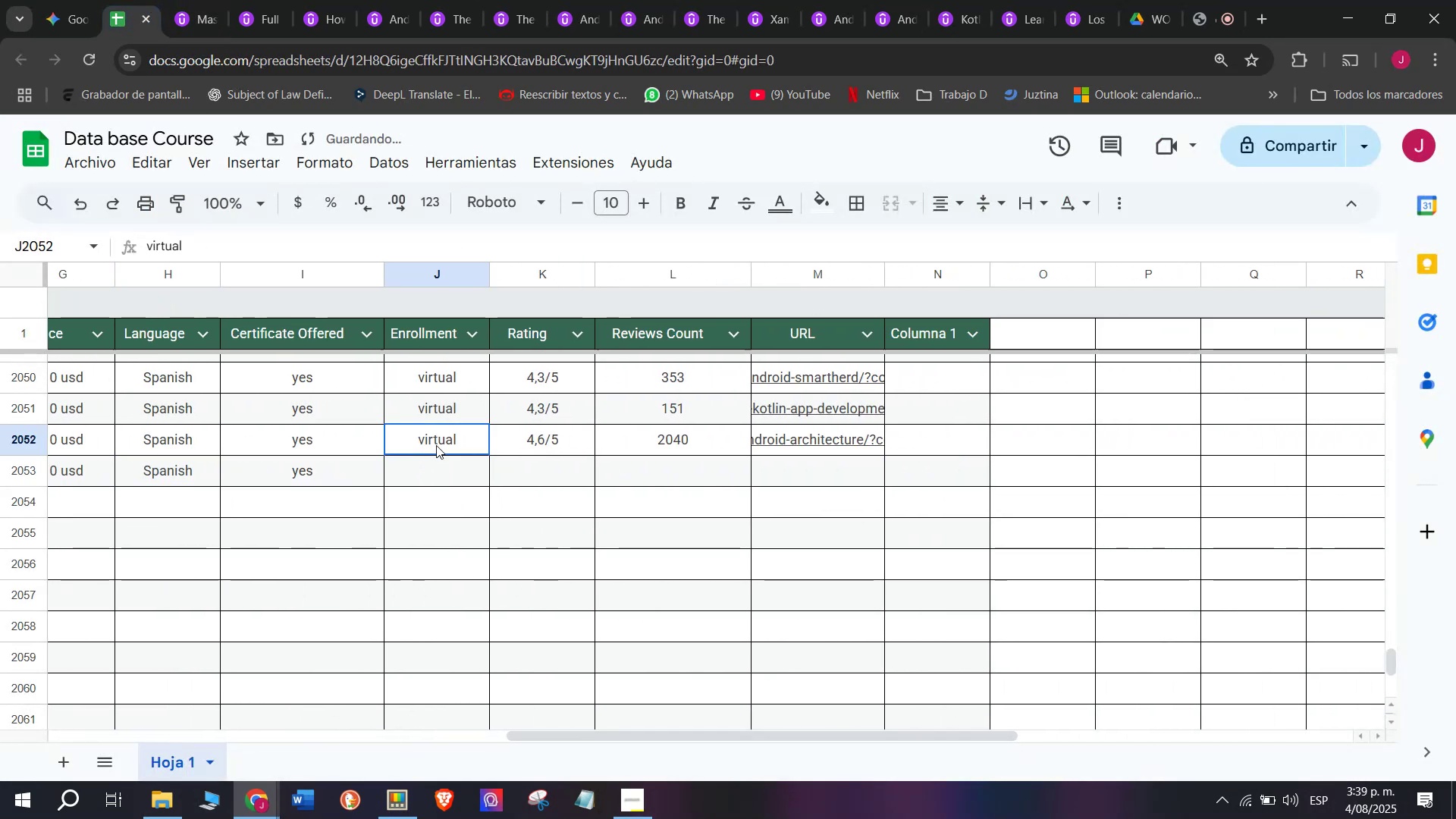 
key(Control+V)
 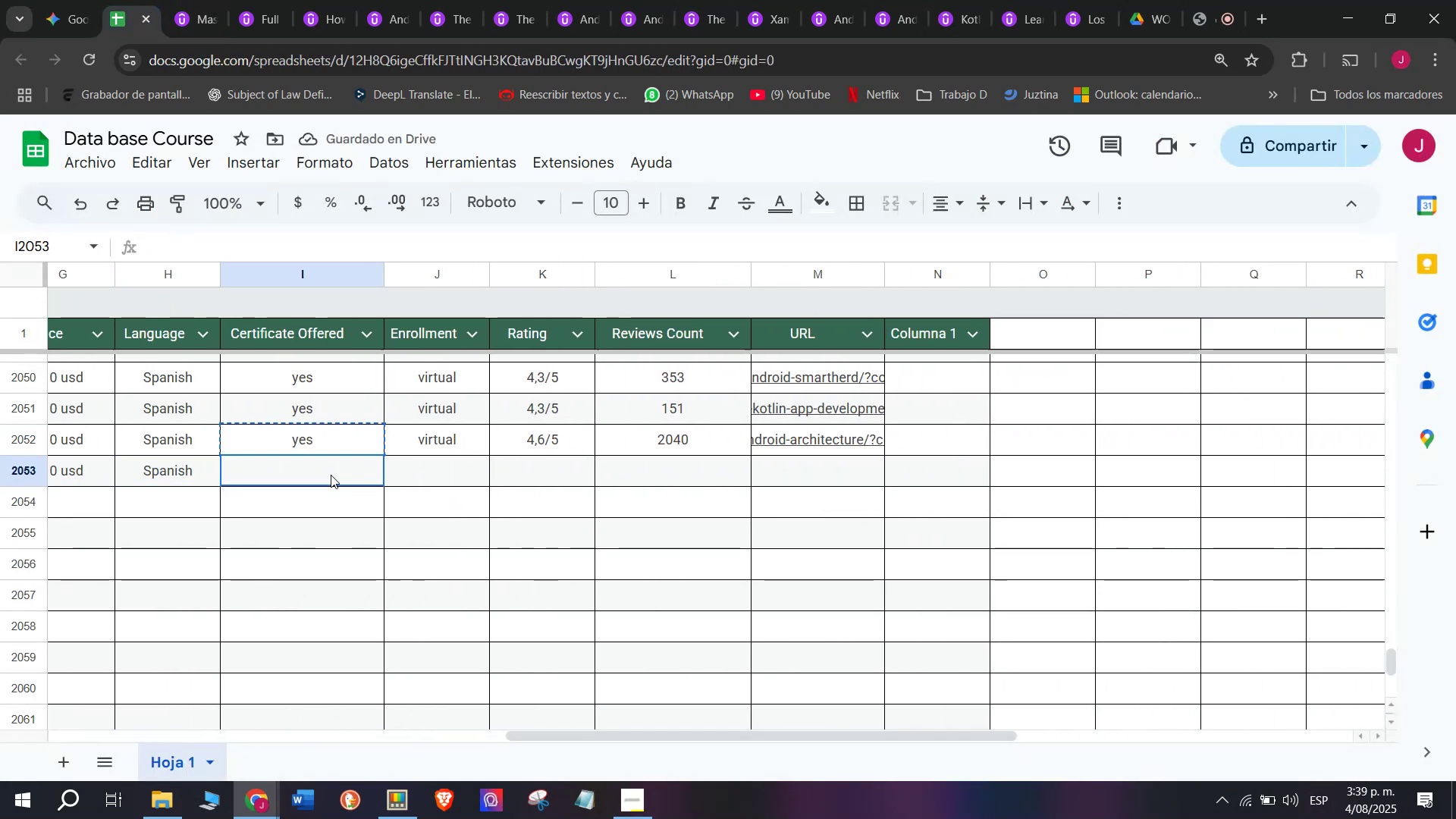 
double_click([331, 475])
 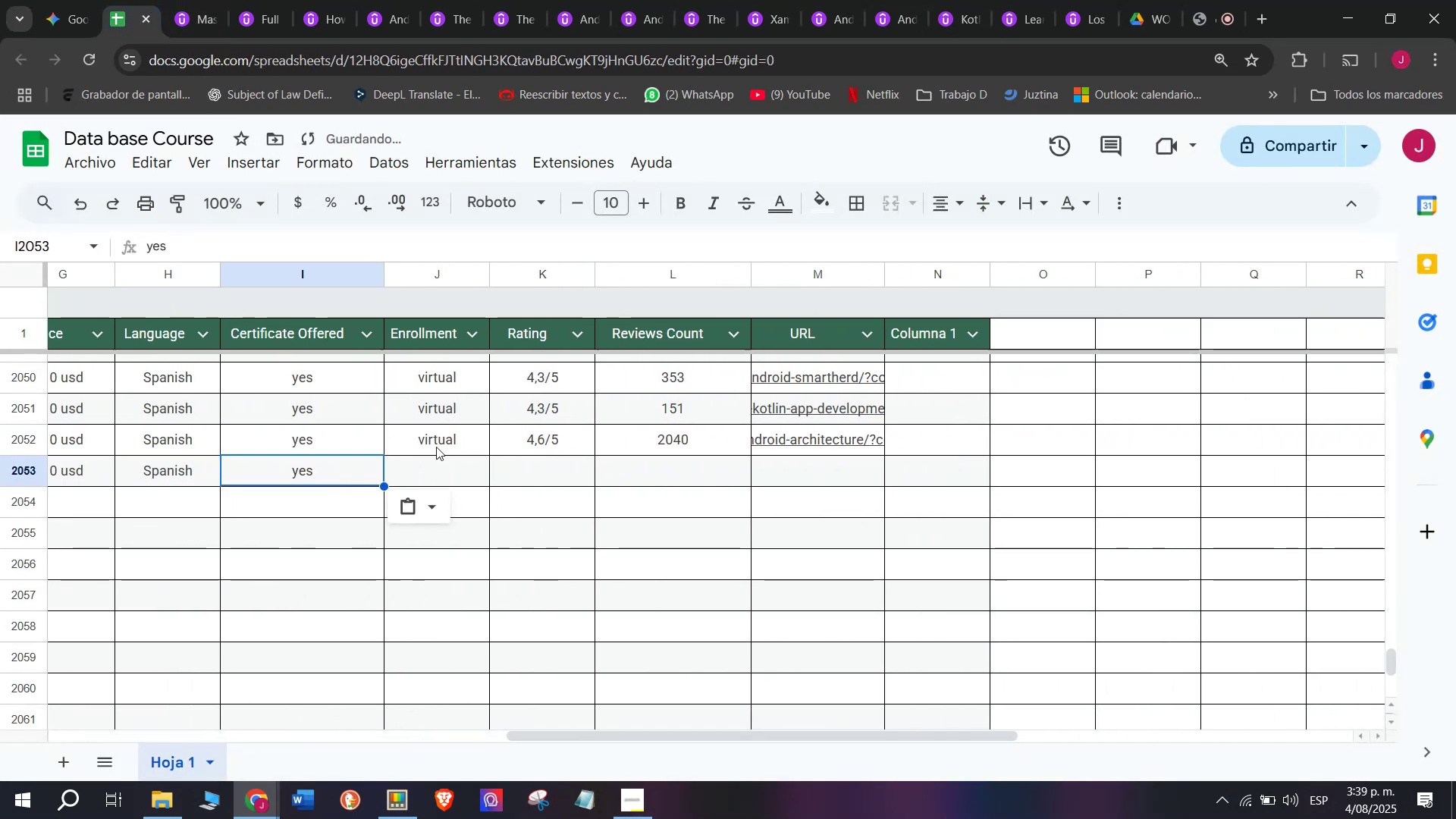 
triple_click([436, 445])
 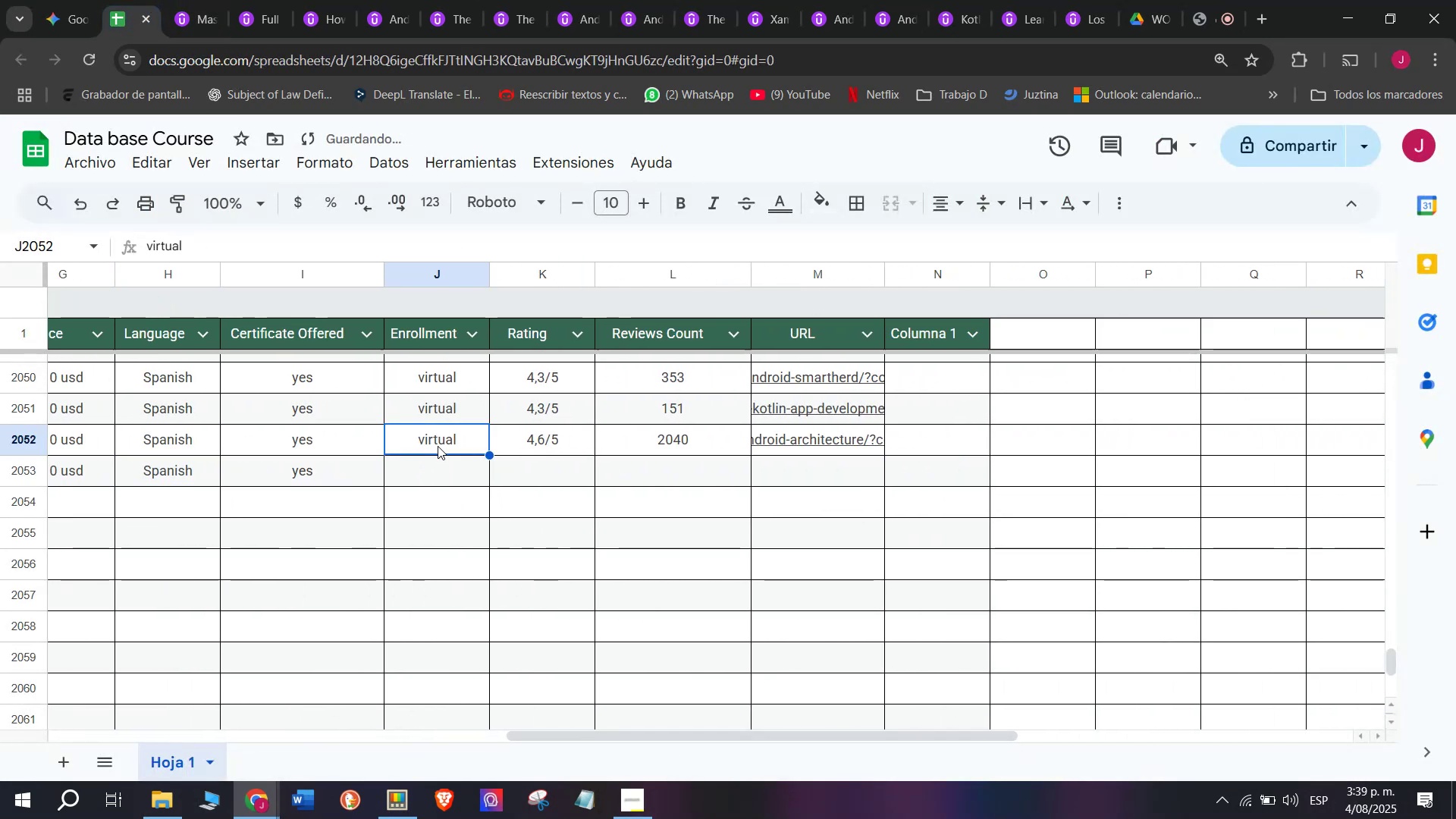 
key(Control+ControlLeft)
 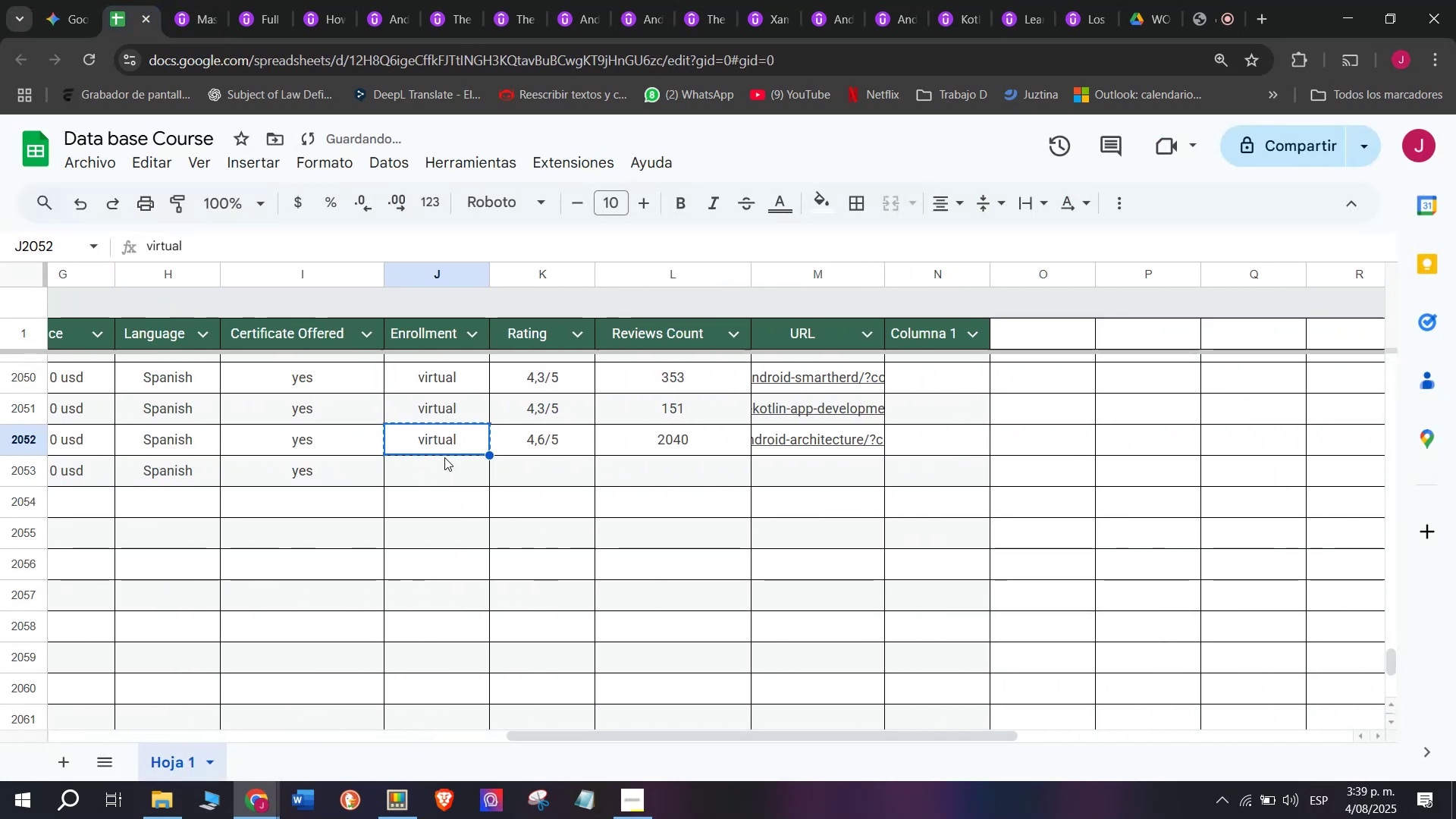 
key(Break)
 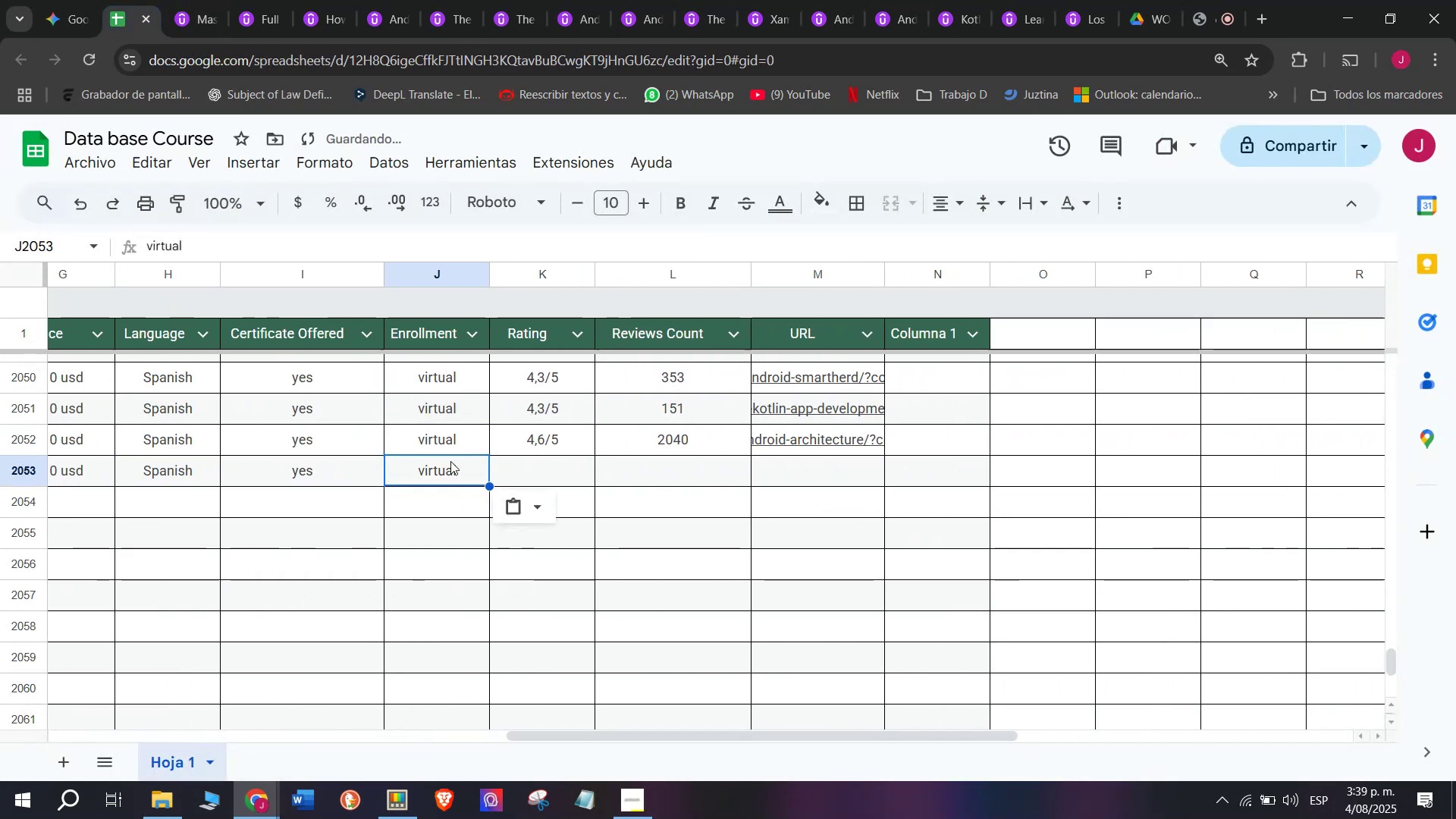 
key(Control+C)
 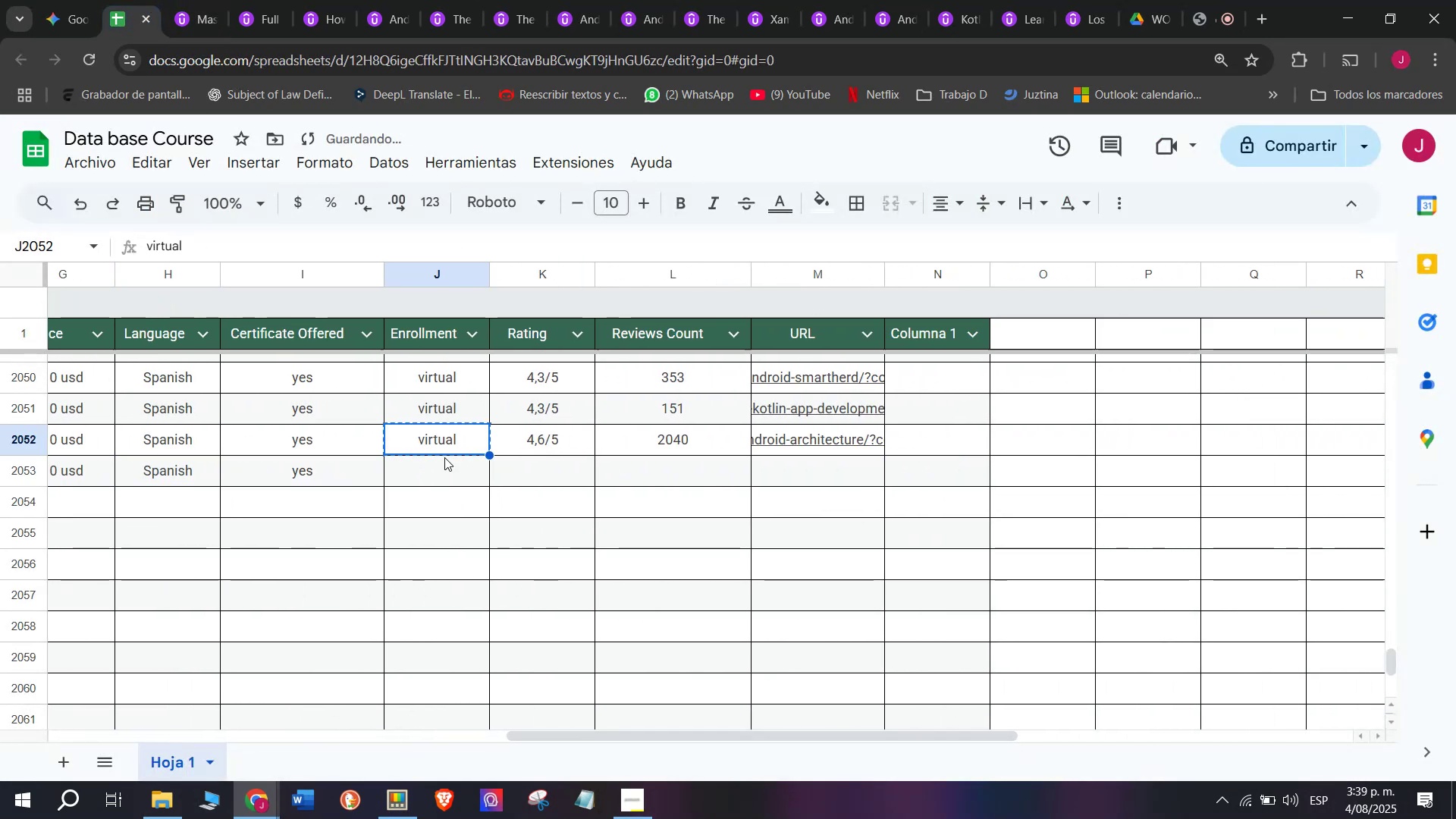 
triple_click([444, 457])
 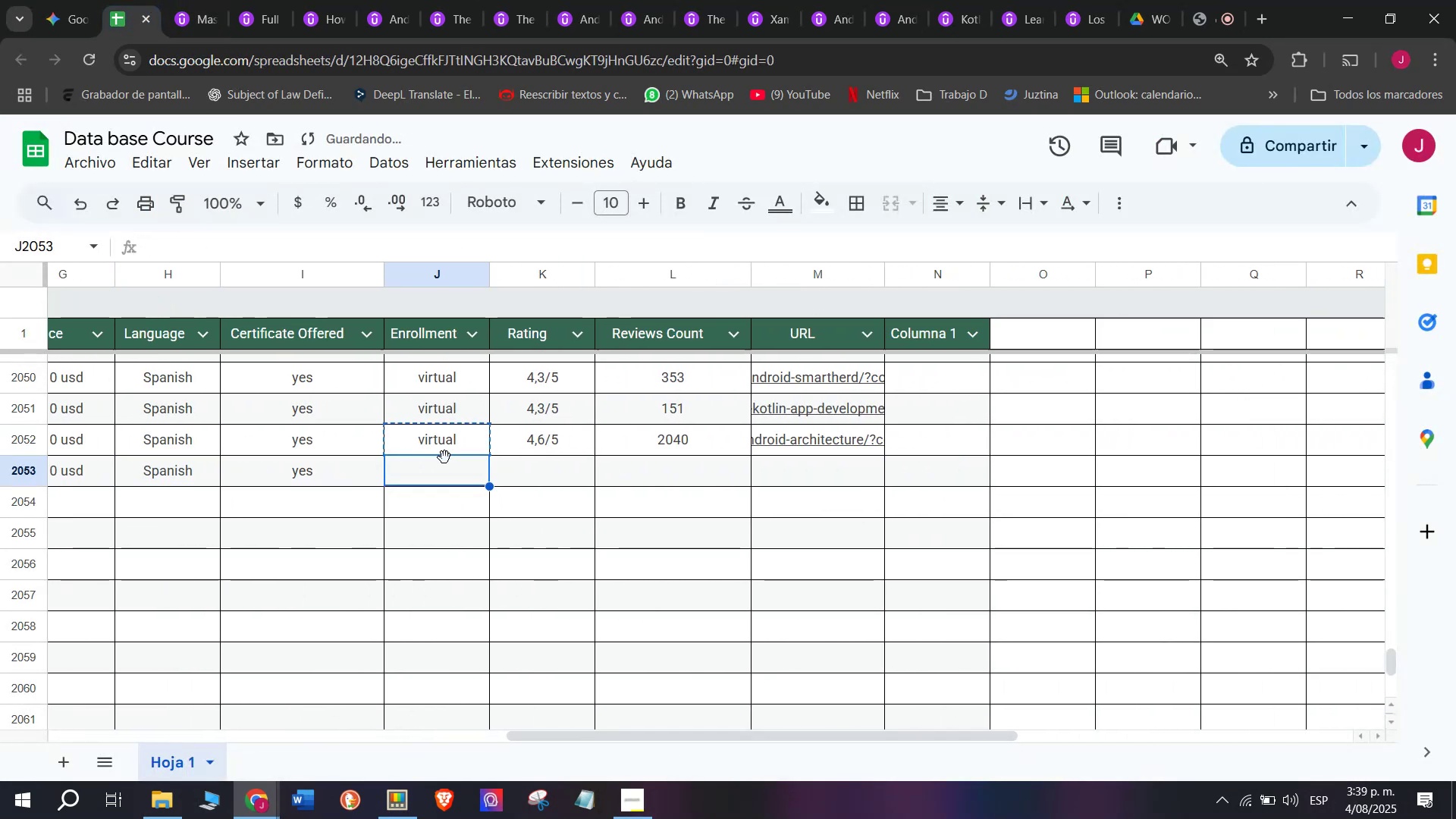 
key(Control+ControlLeft)
 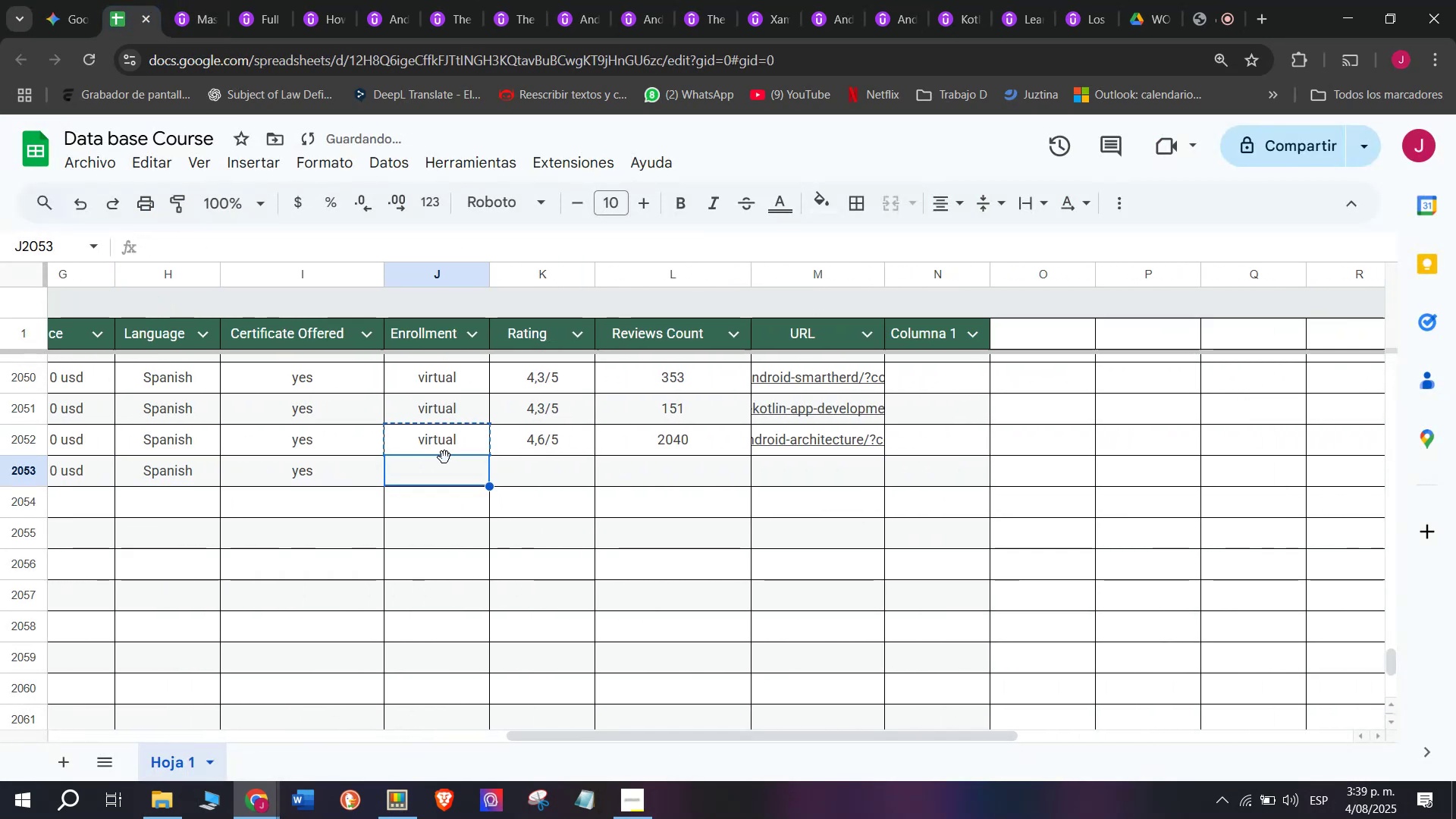 
key(Z)
 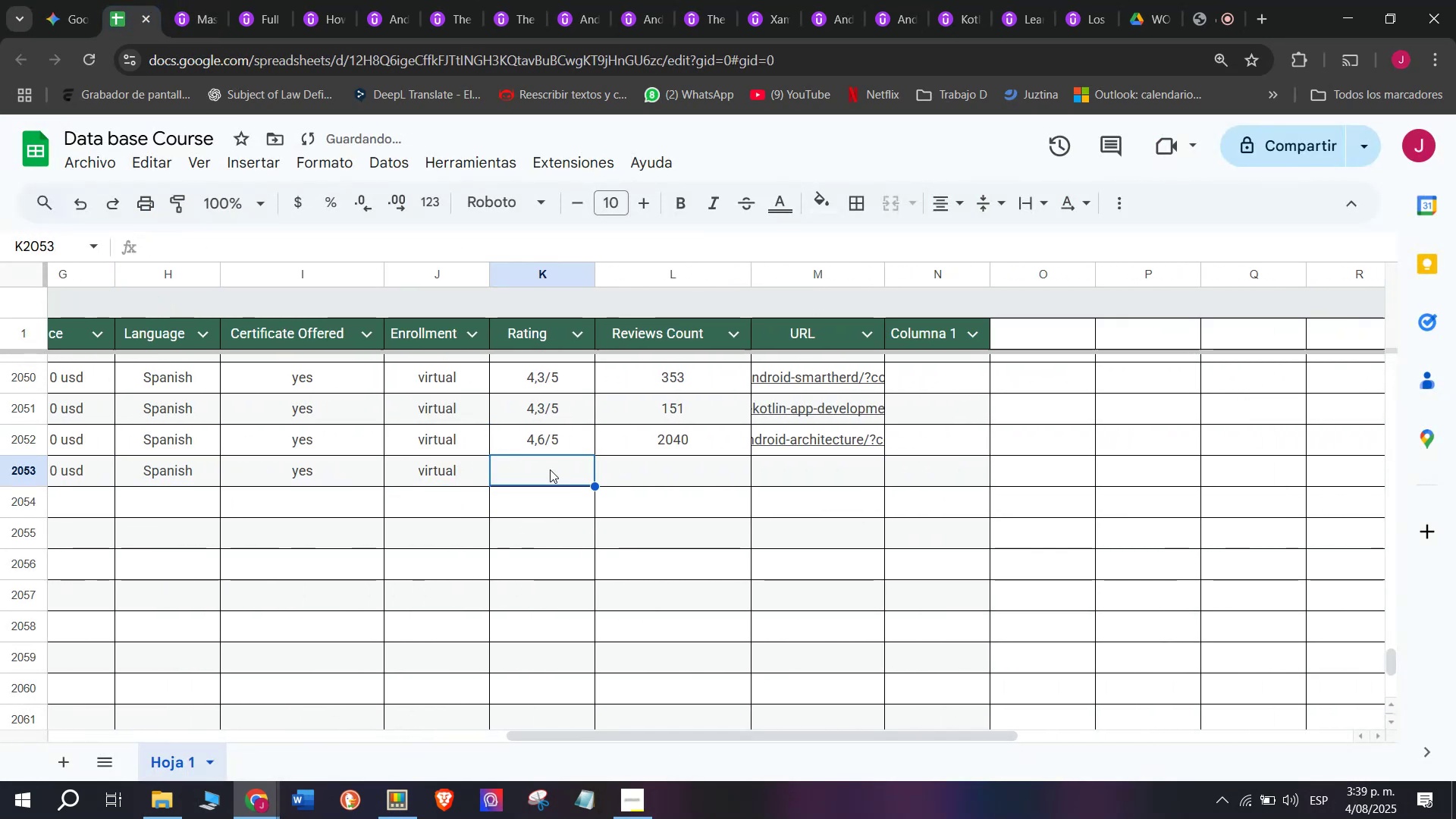 
key(Control+V)
 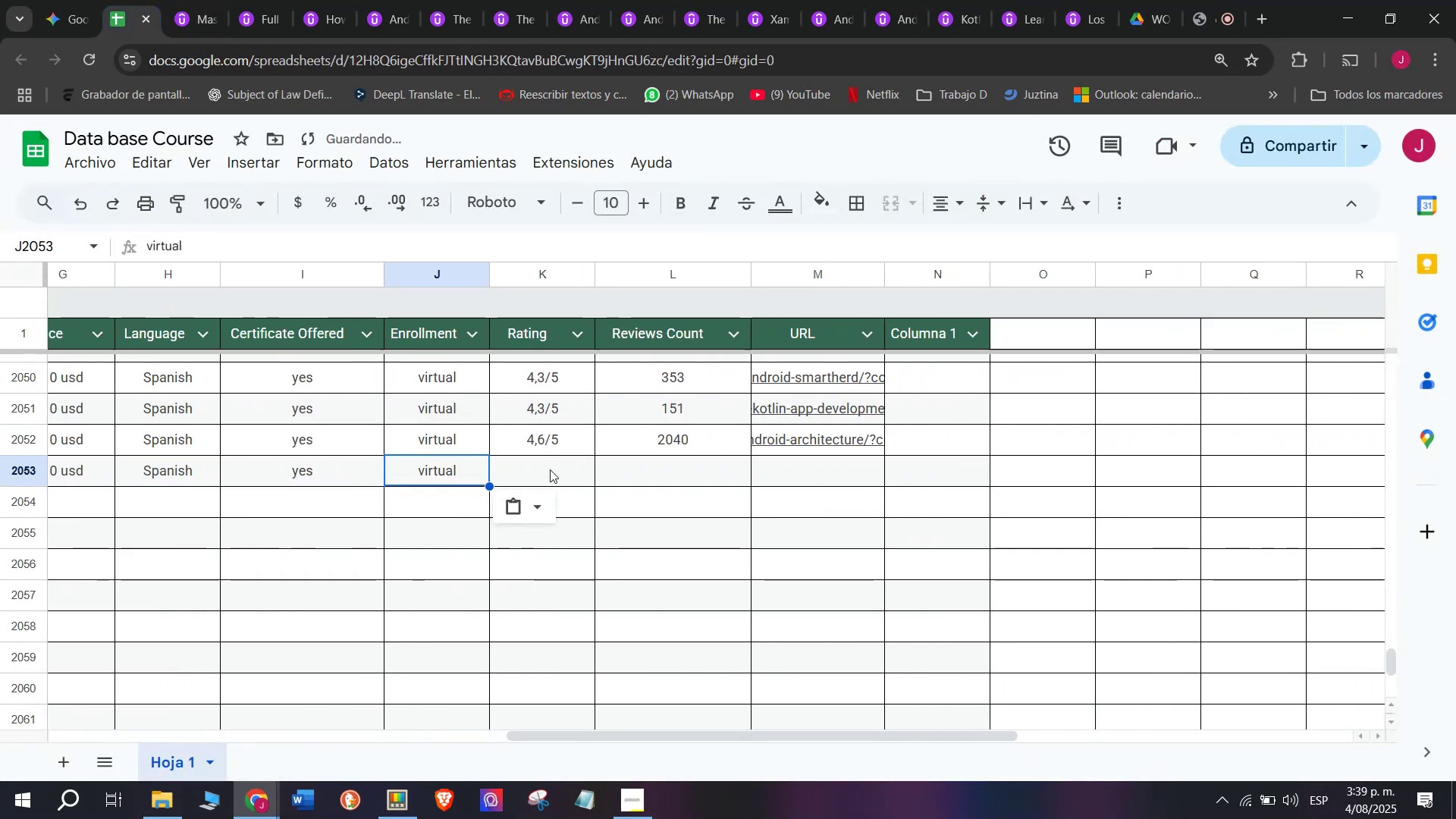 
triple_click([550, 469])
 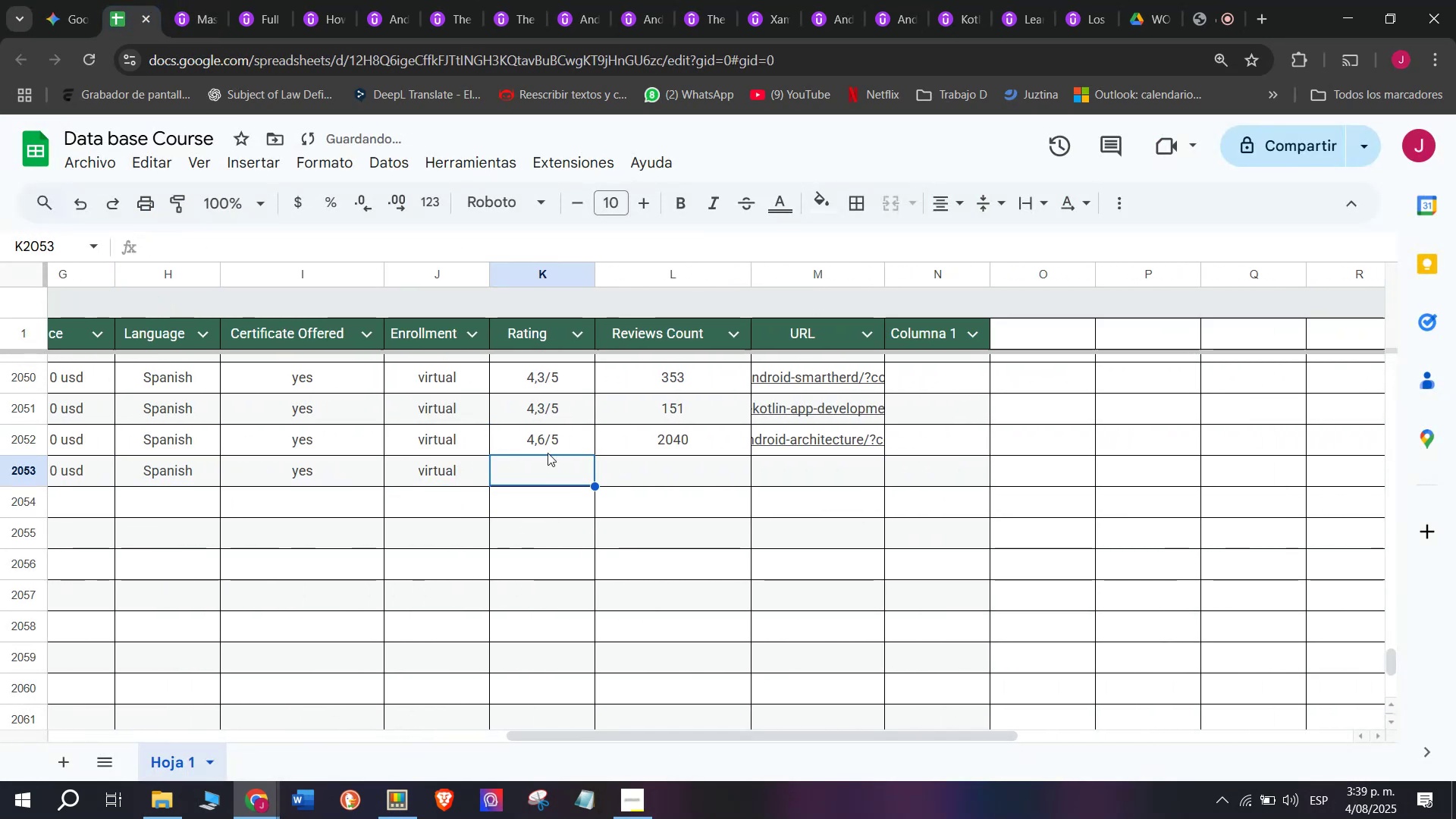 
triple_click([548, 453])
 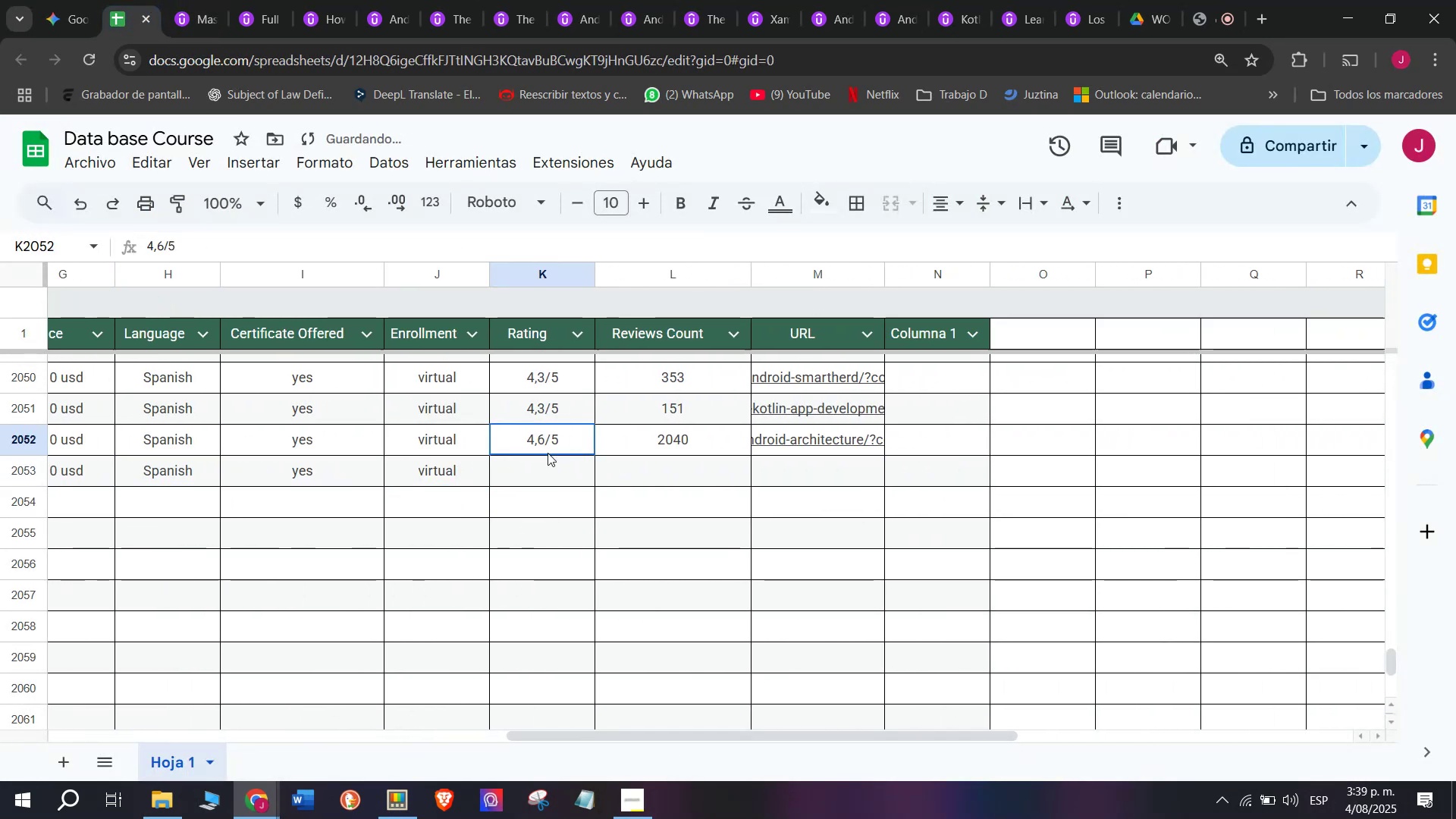 
key(Control+ControlLeft)
 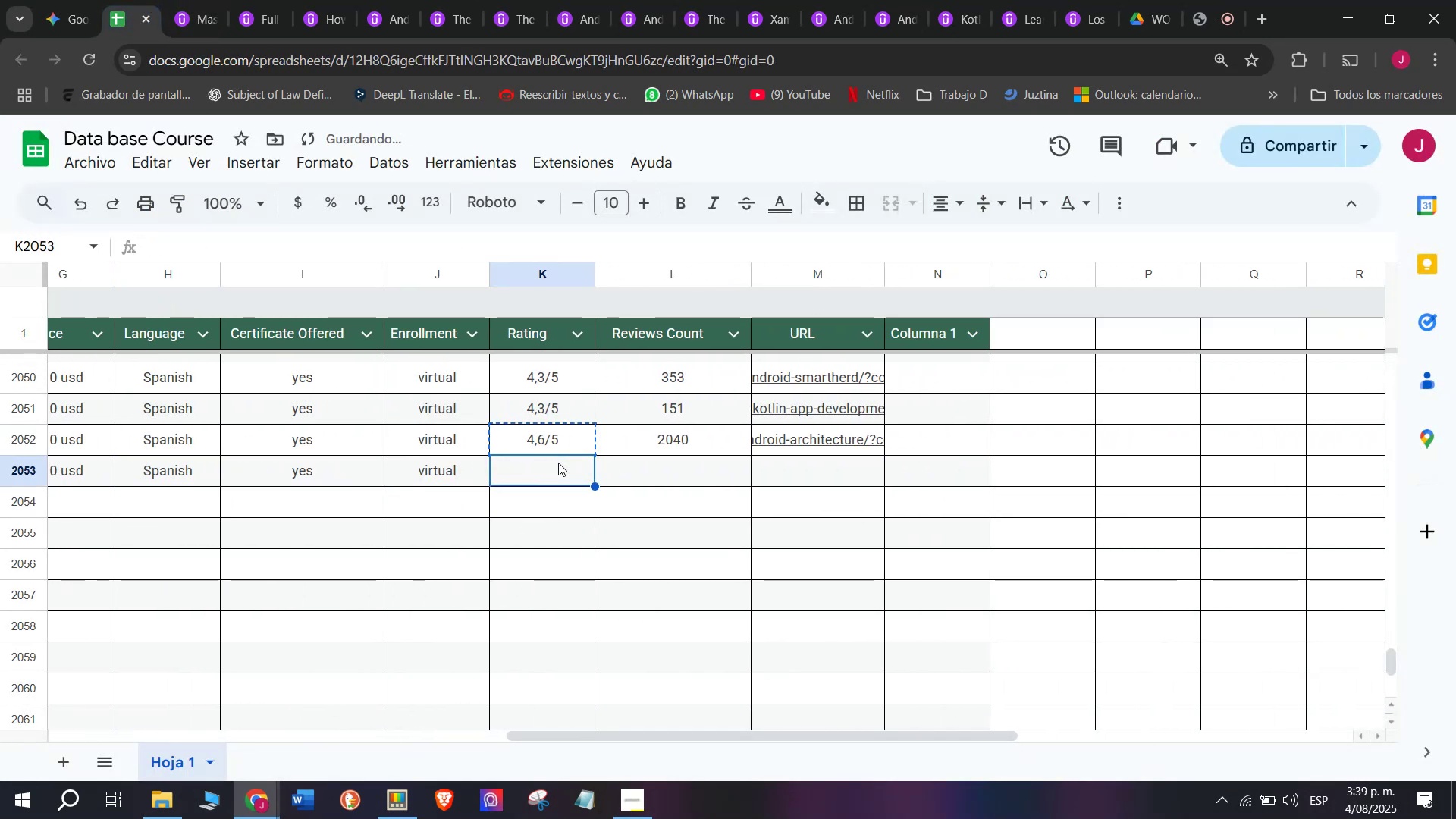 
key(Break)
 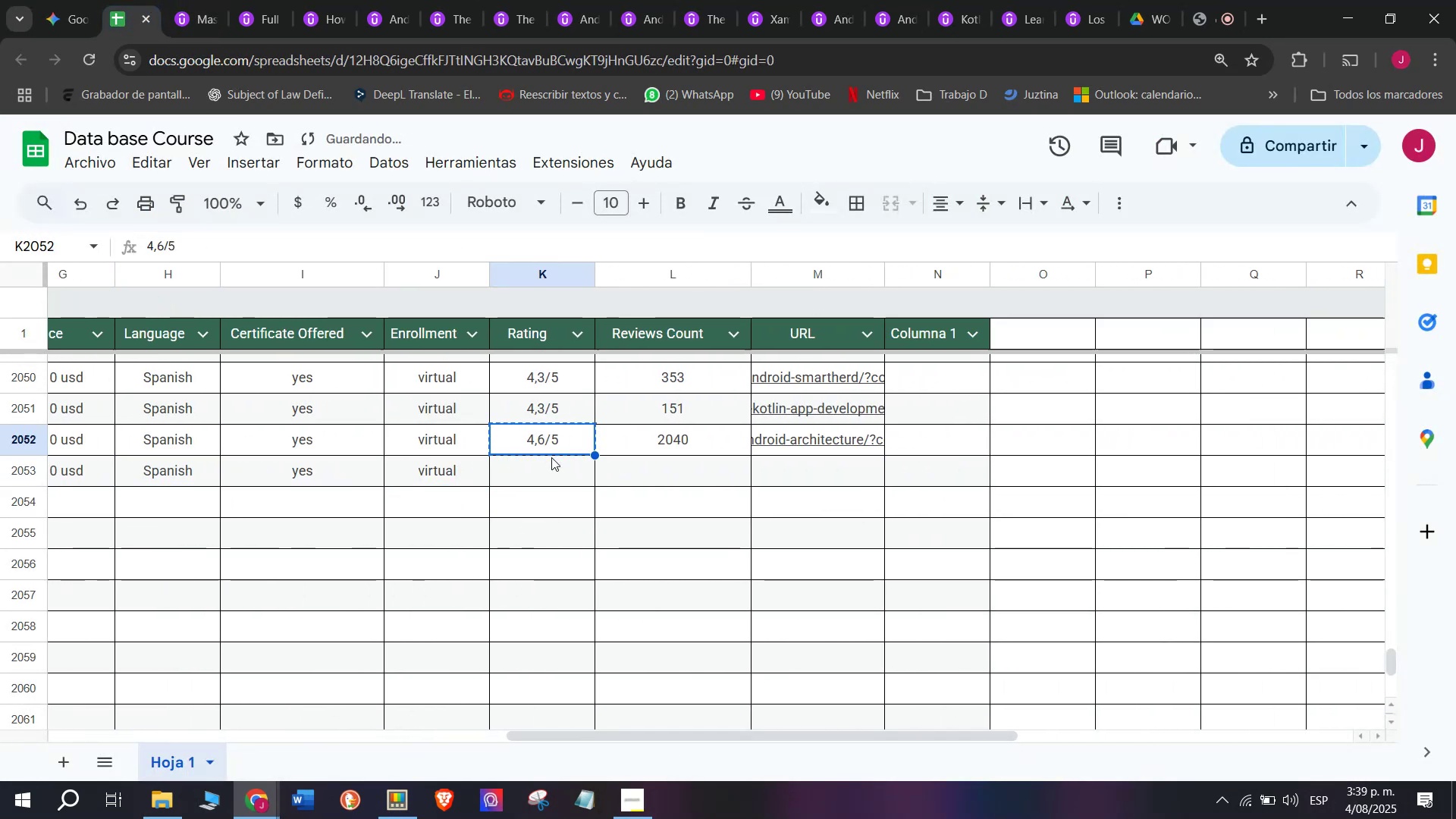 
key(Control+C)
 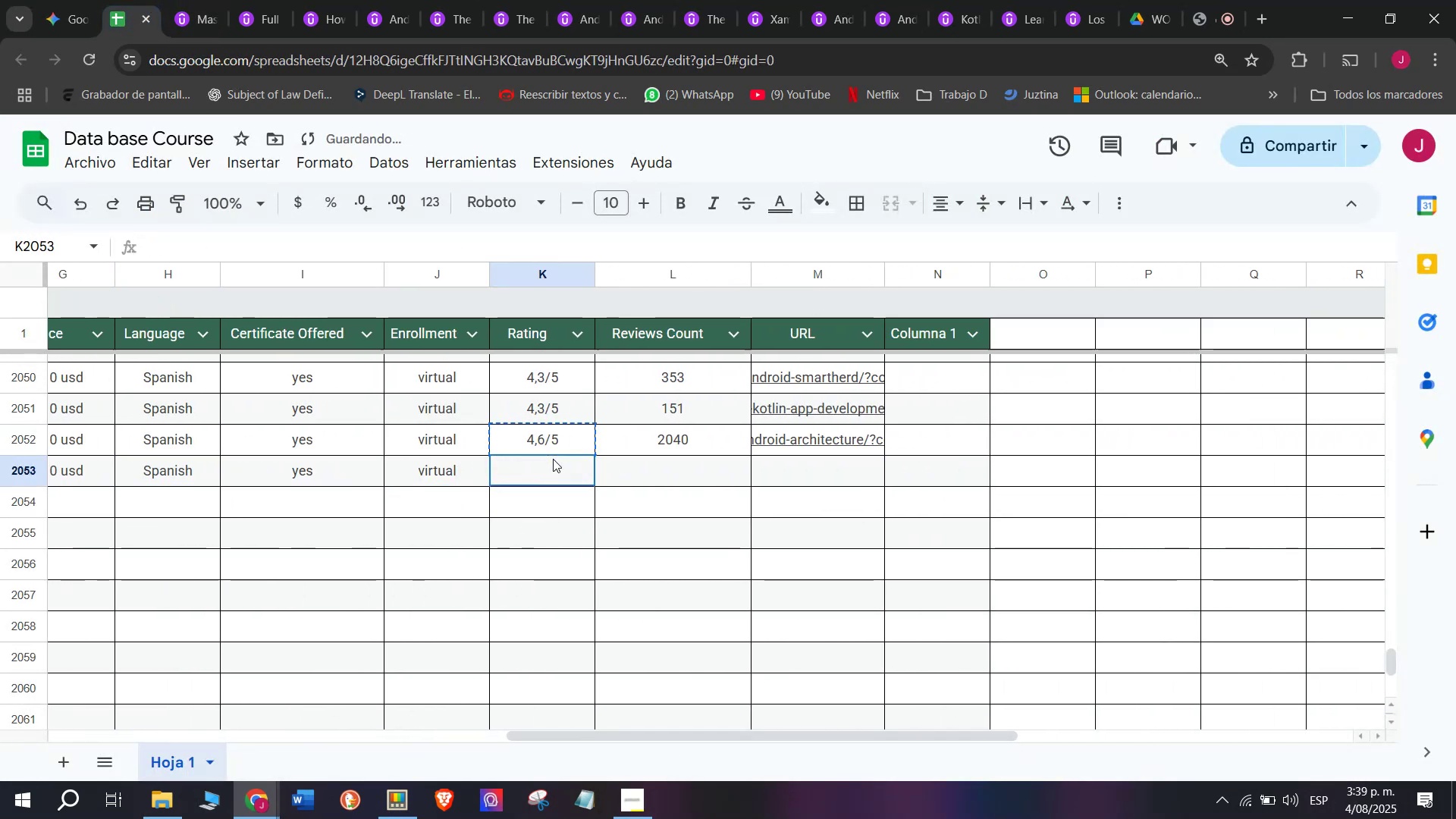 
key(Control+ControlLeft)
 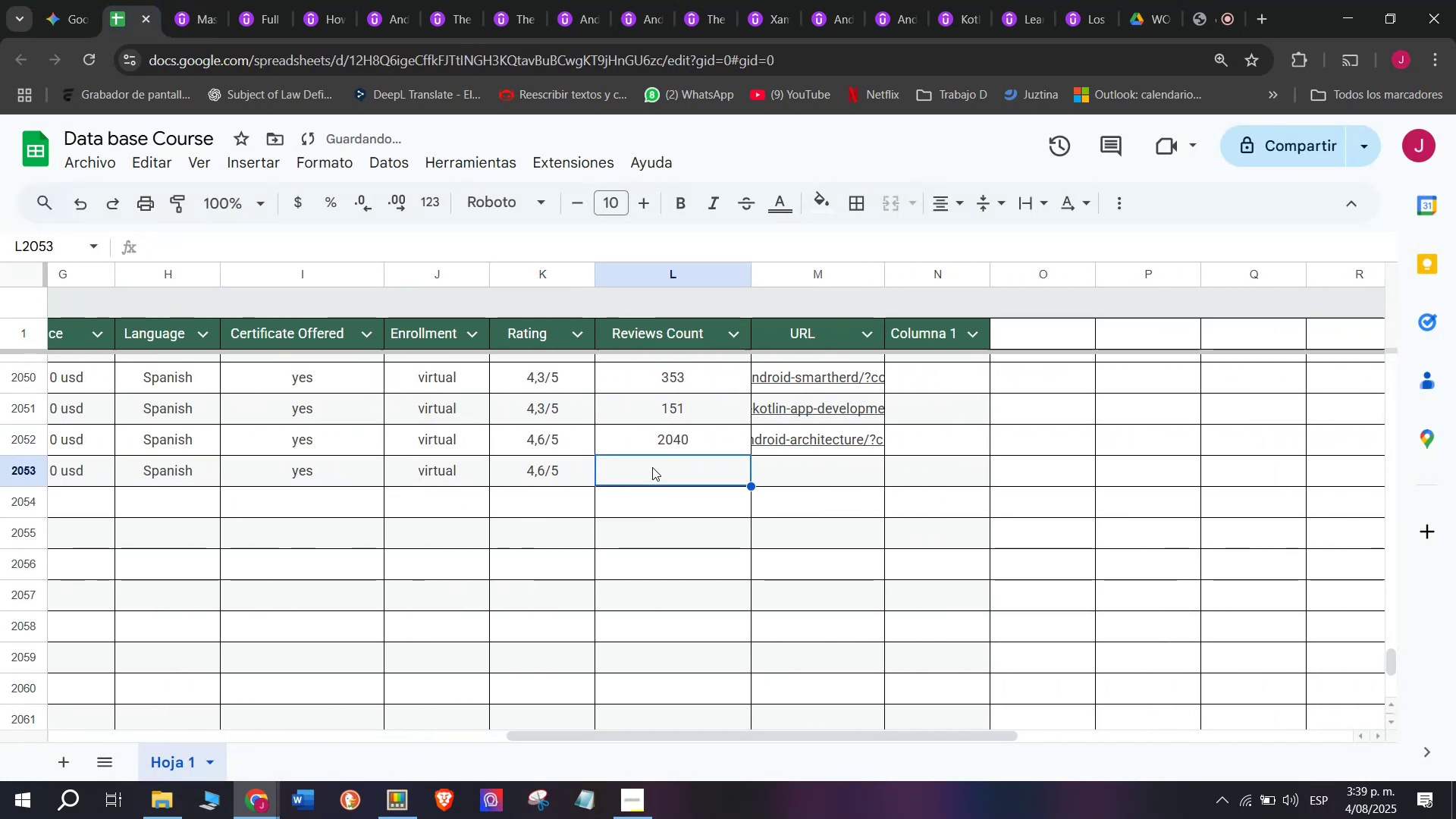 
key(Z)
 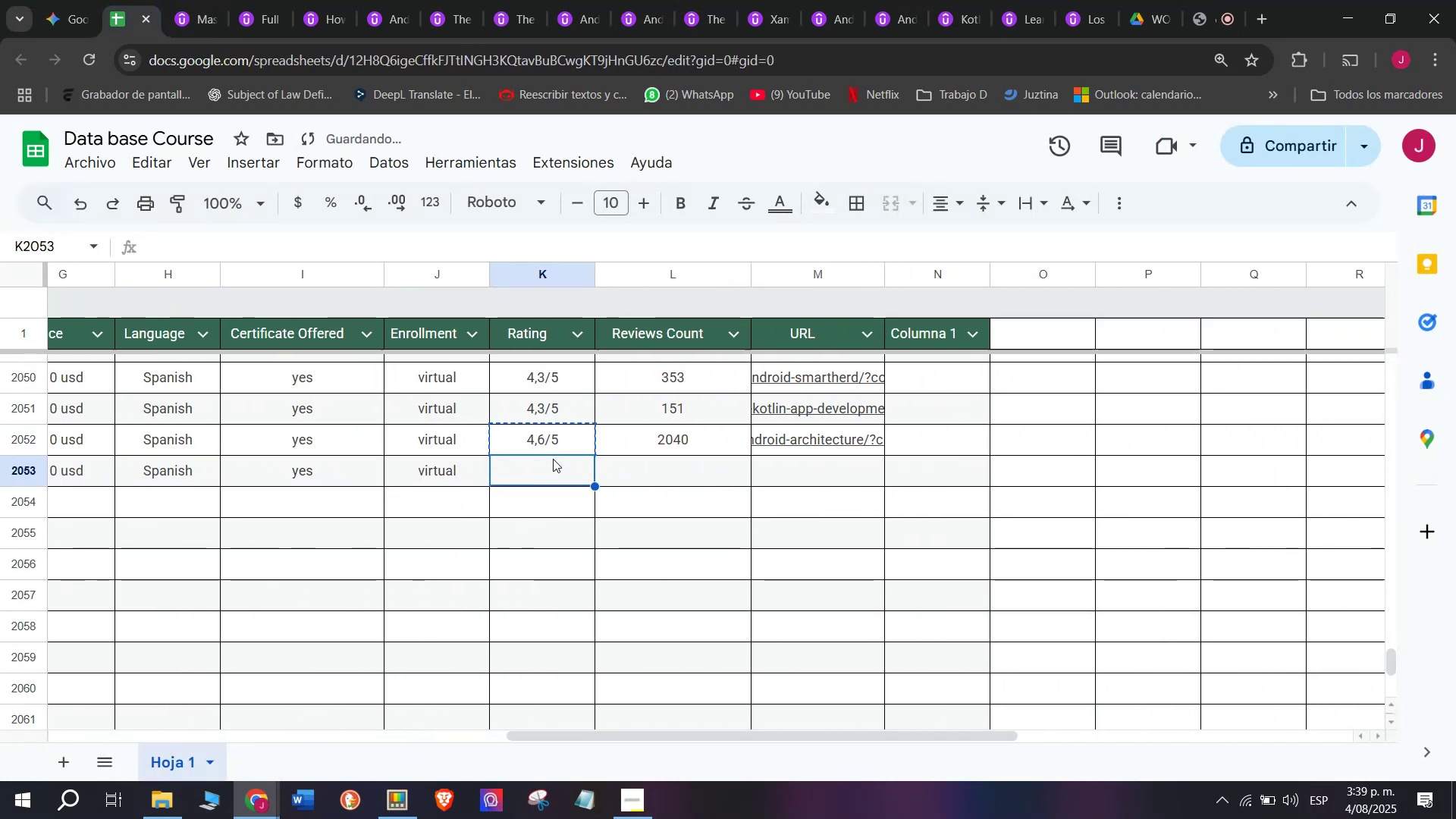 
key(Control+V)
 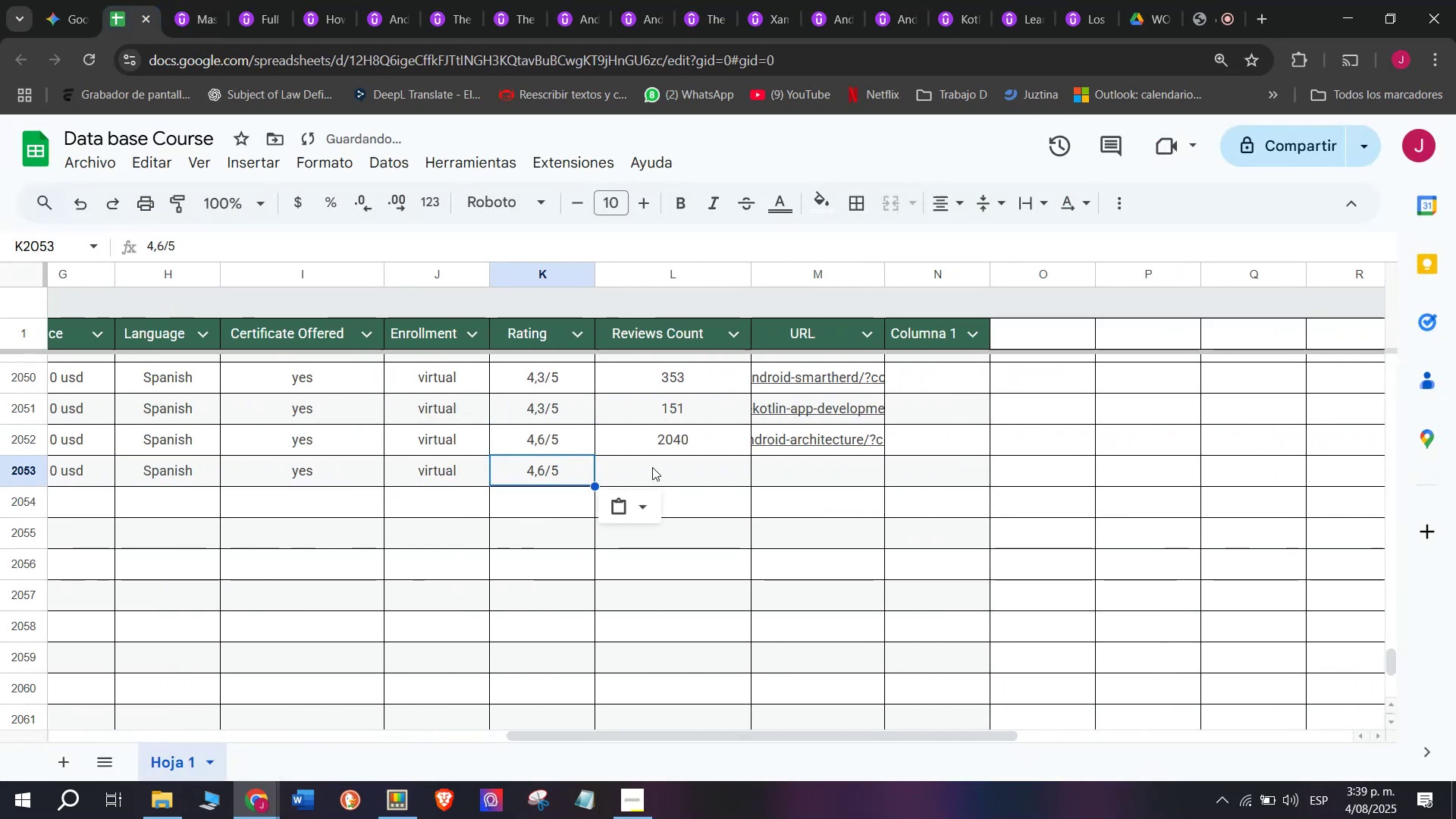 
triple_click([652, 467])
 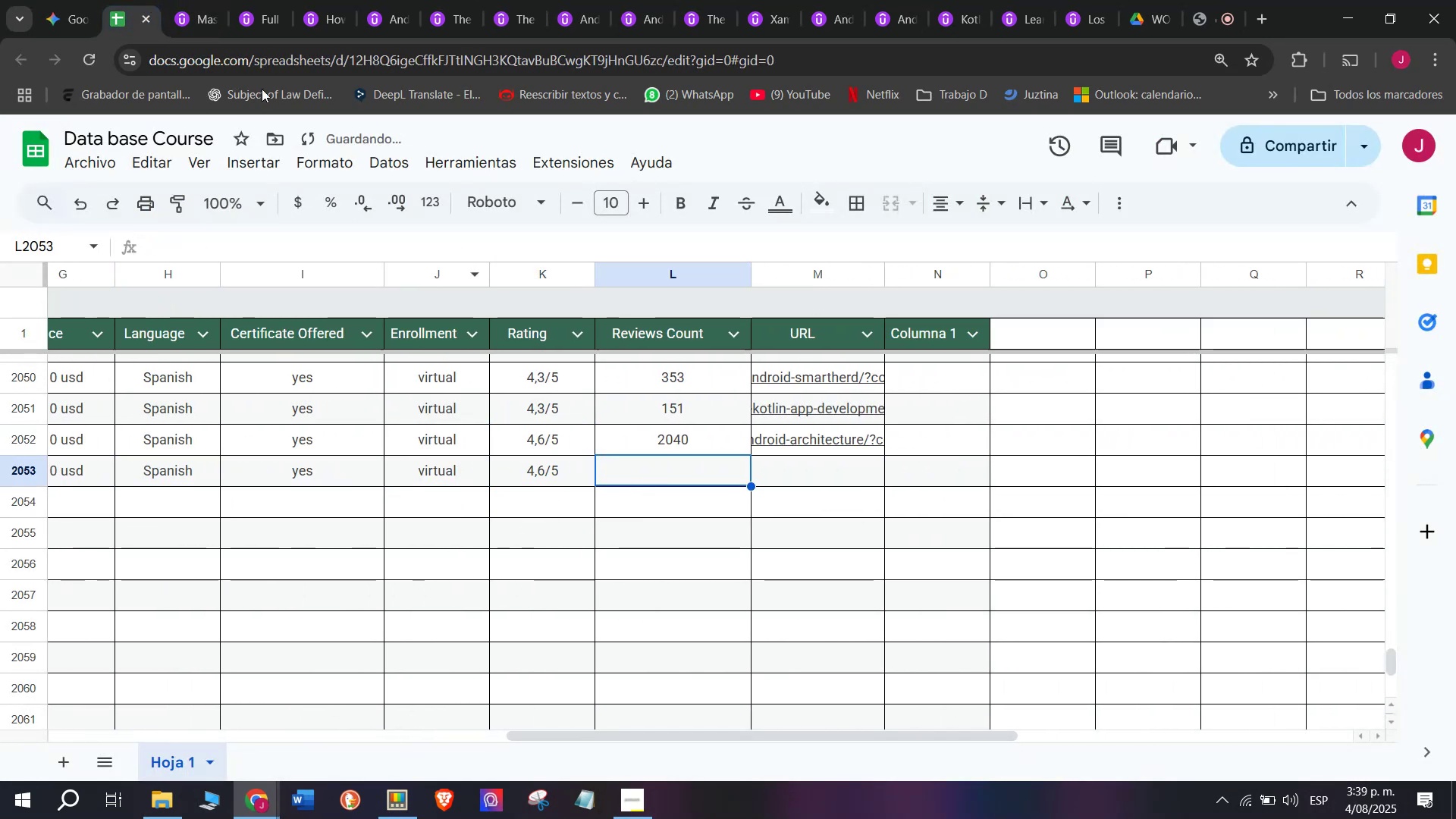 
left_click([177, 0])
 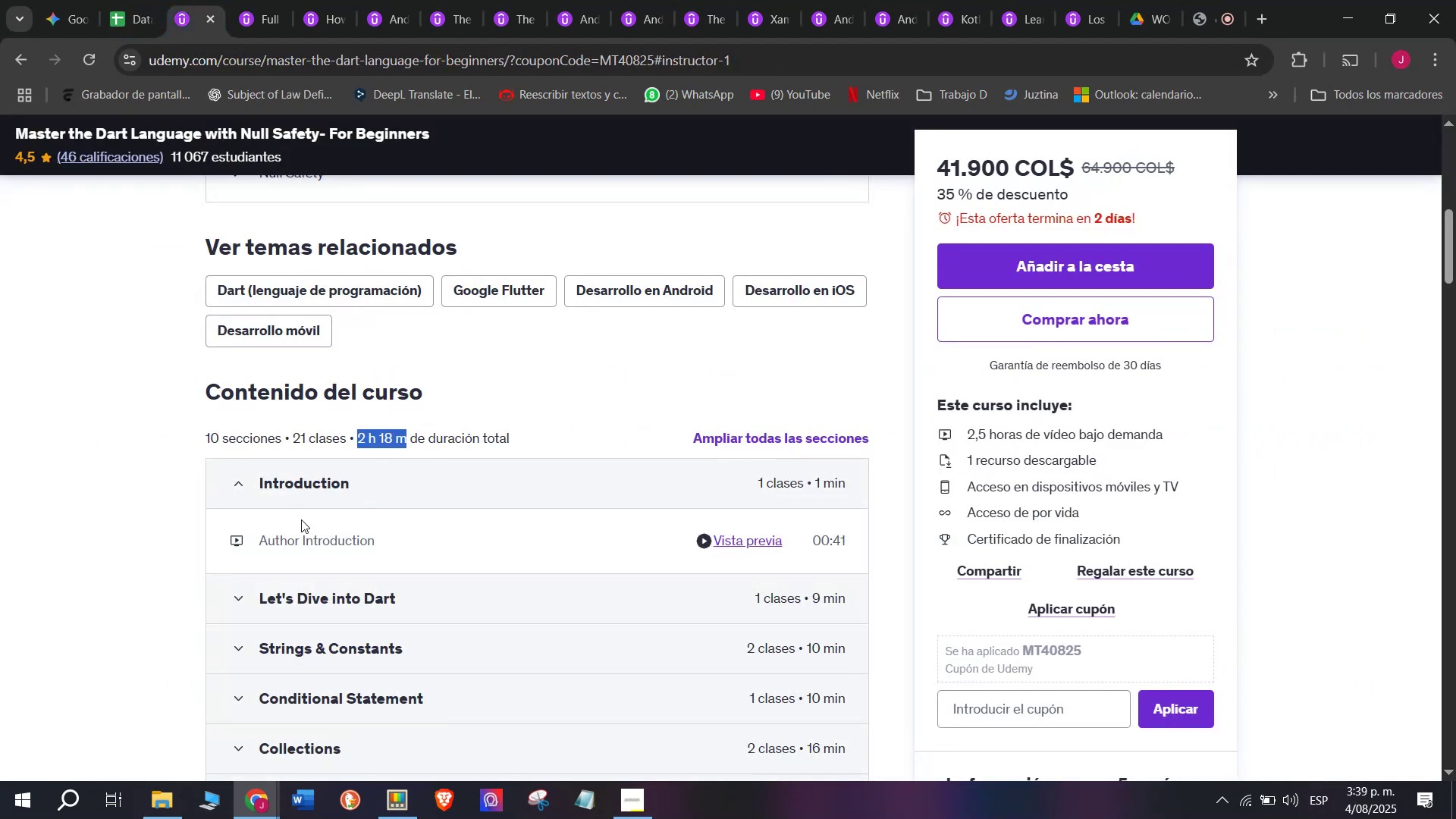 
scroll: coordinate [265, 438], scroll_direction: up, amount: 4.0
 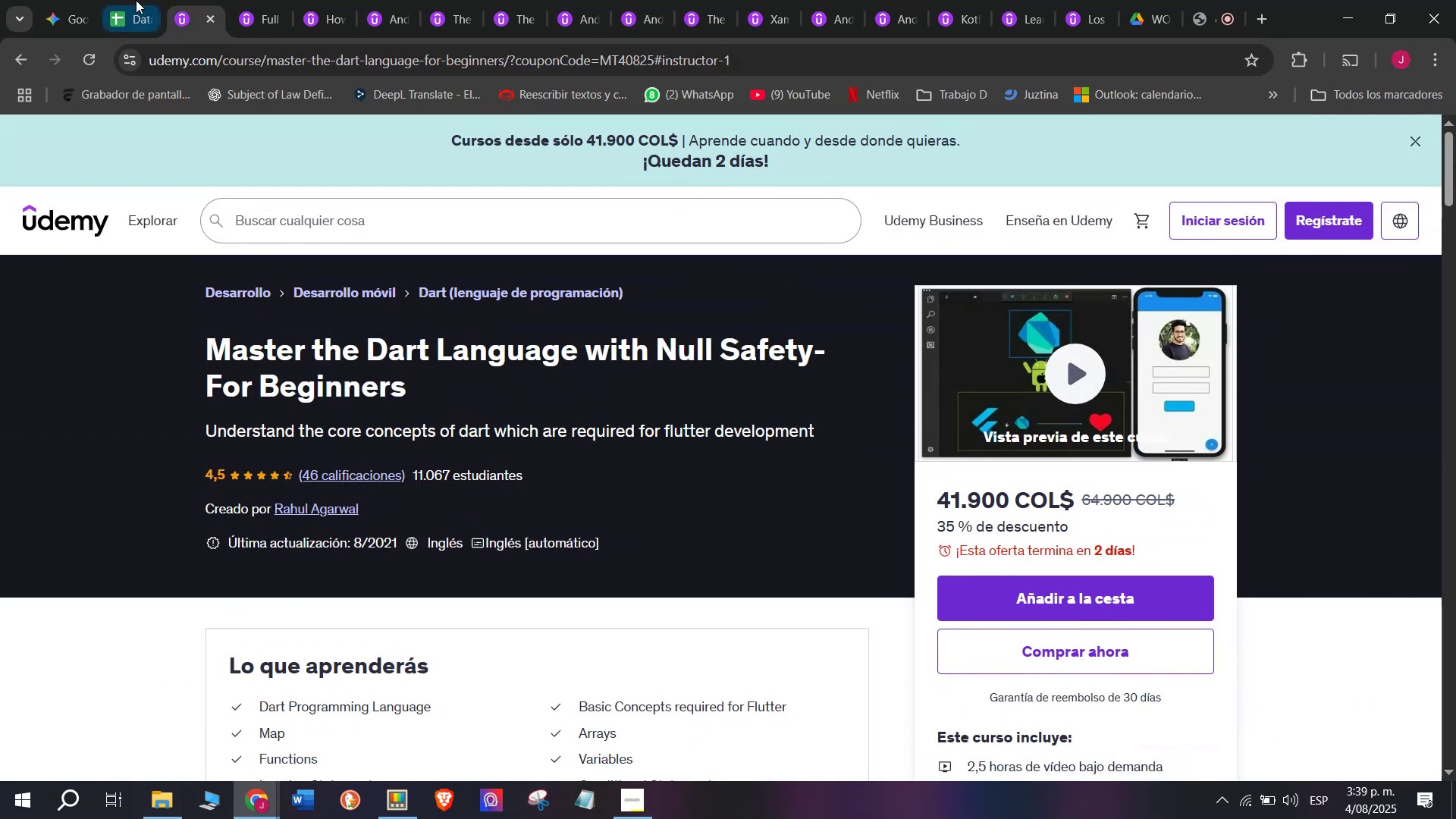 
left_click([136, 0])
 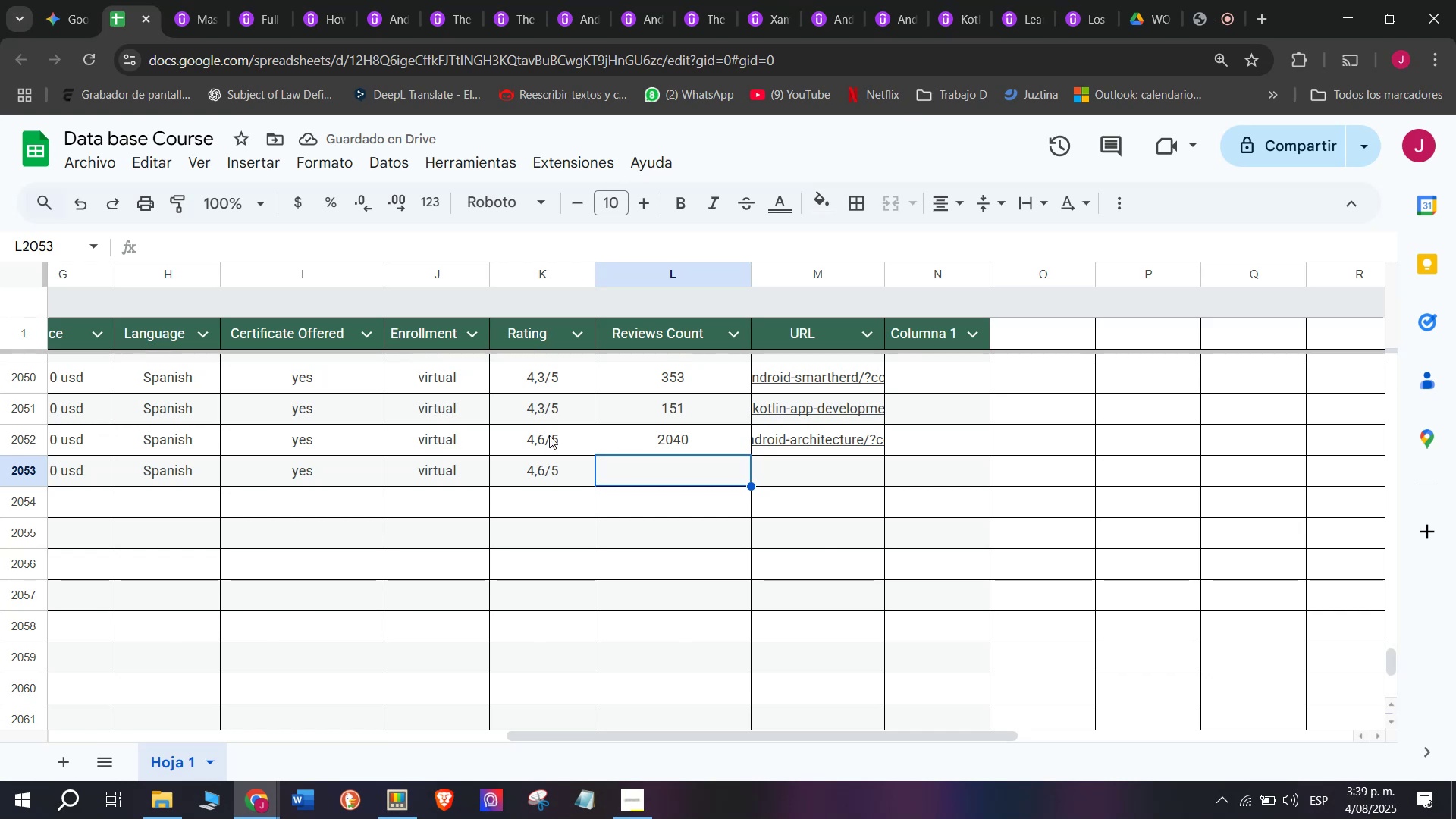 
double_click([555, 466])
 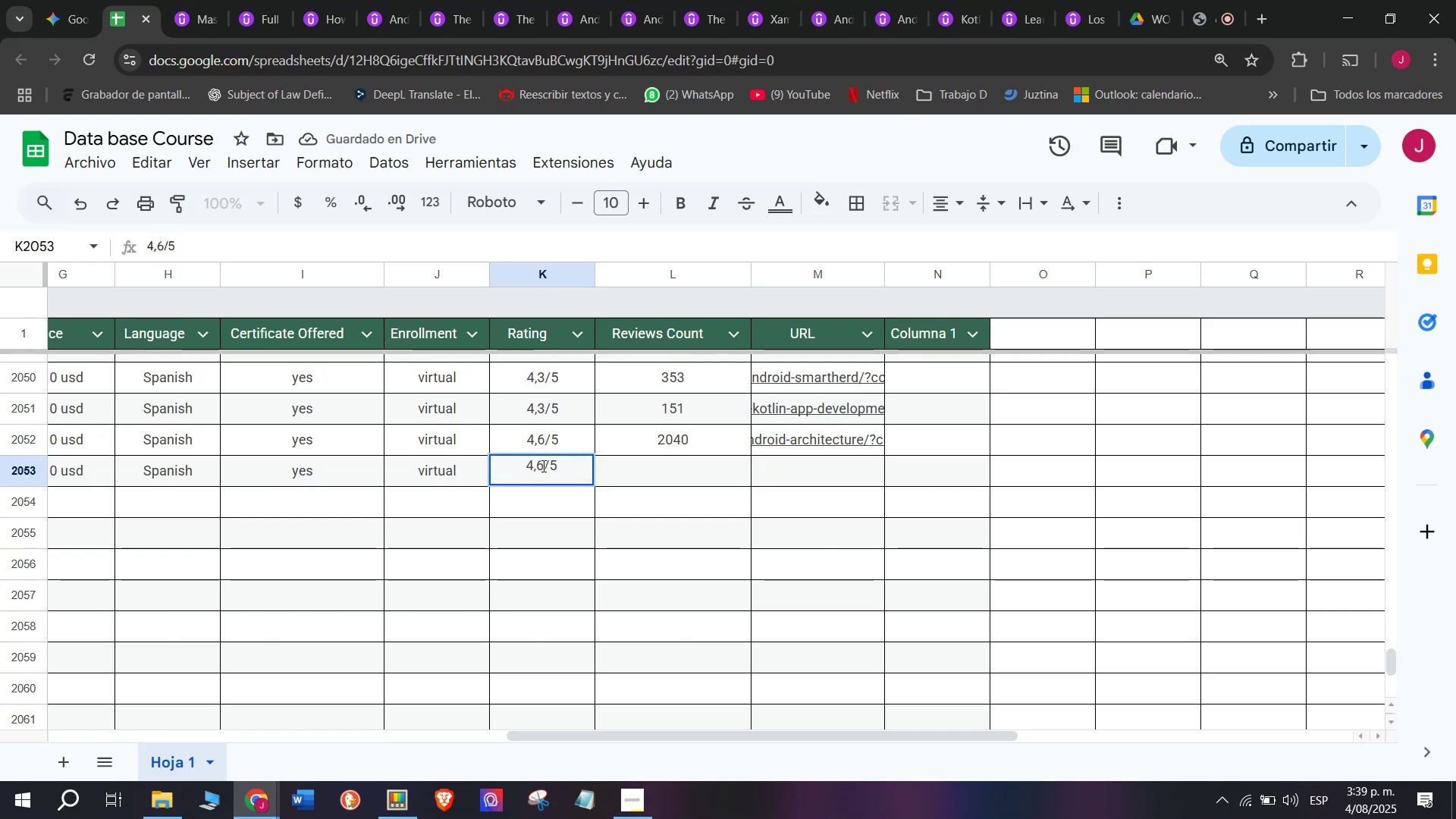 
left_click([542, 466])
 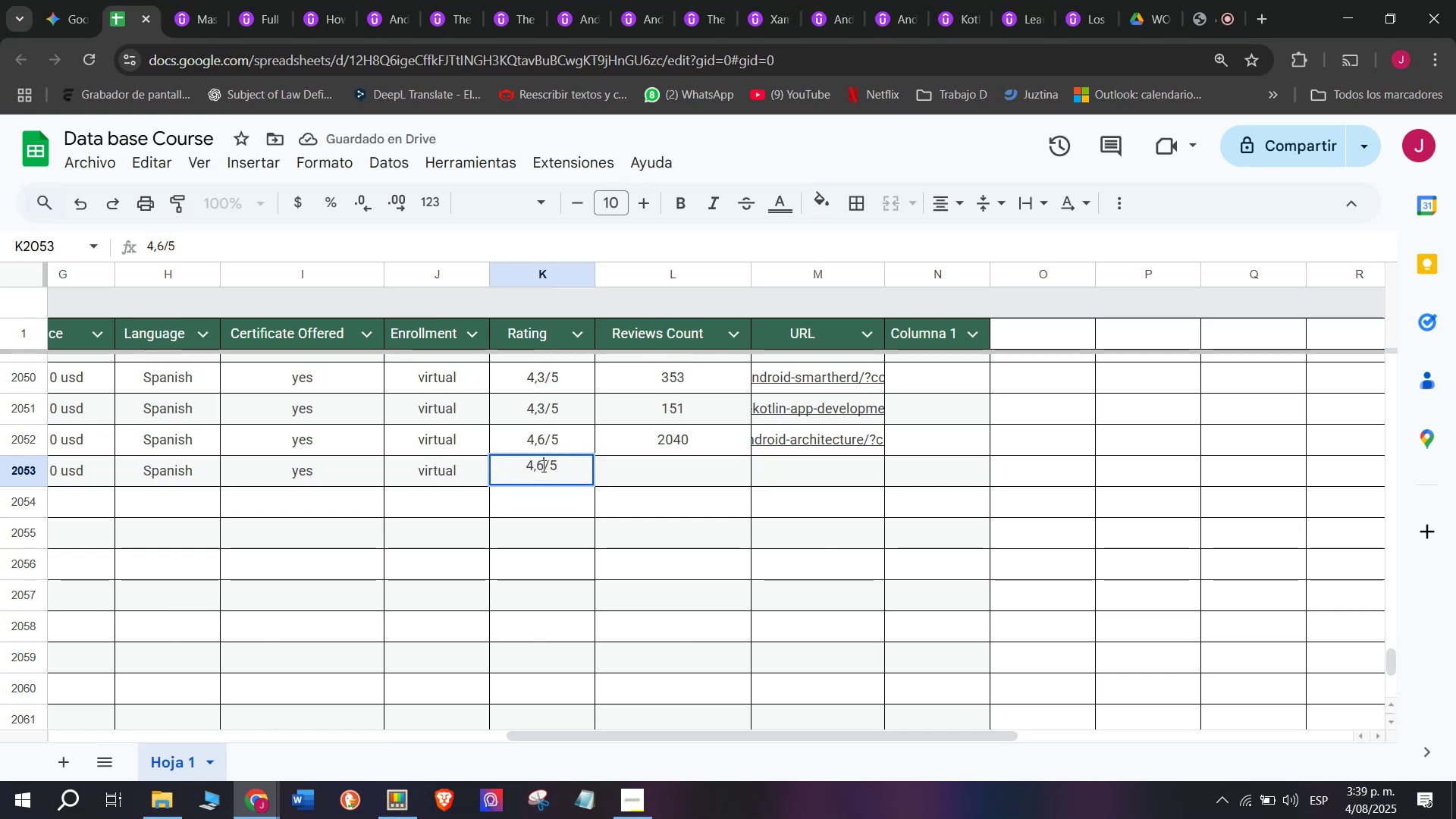 
key(Backspace)
type(q5)
 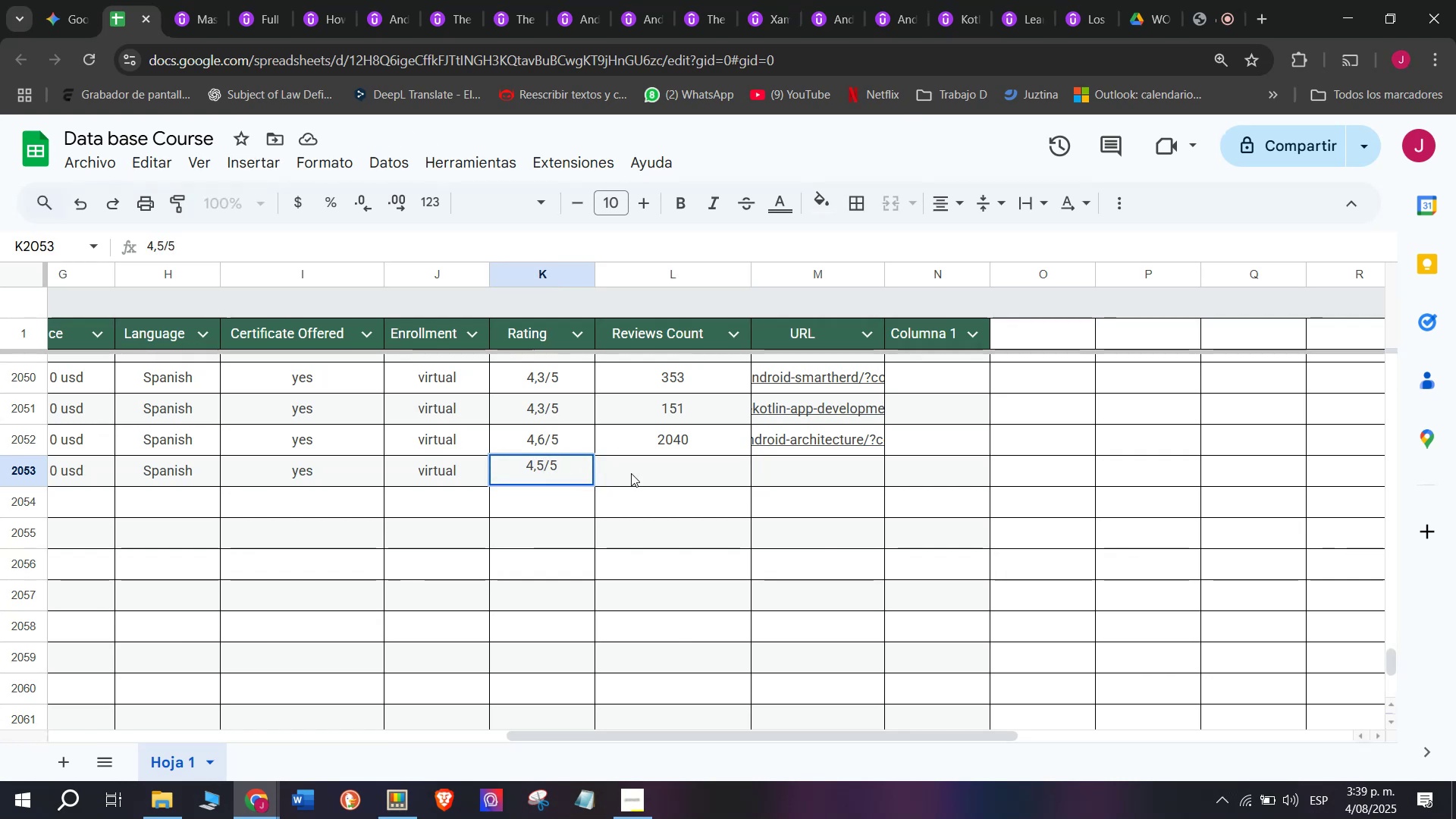 
left_click([642, 474])
 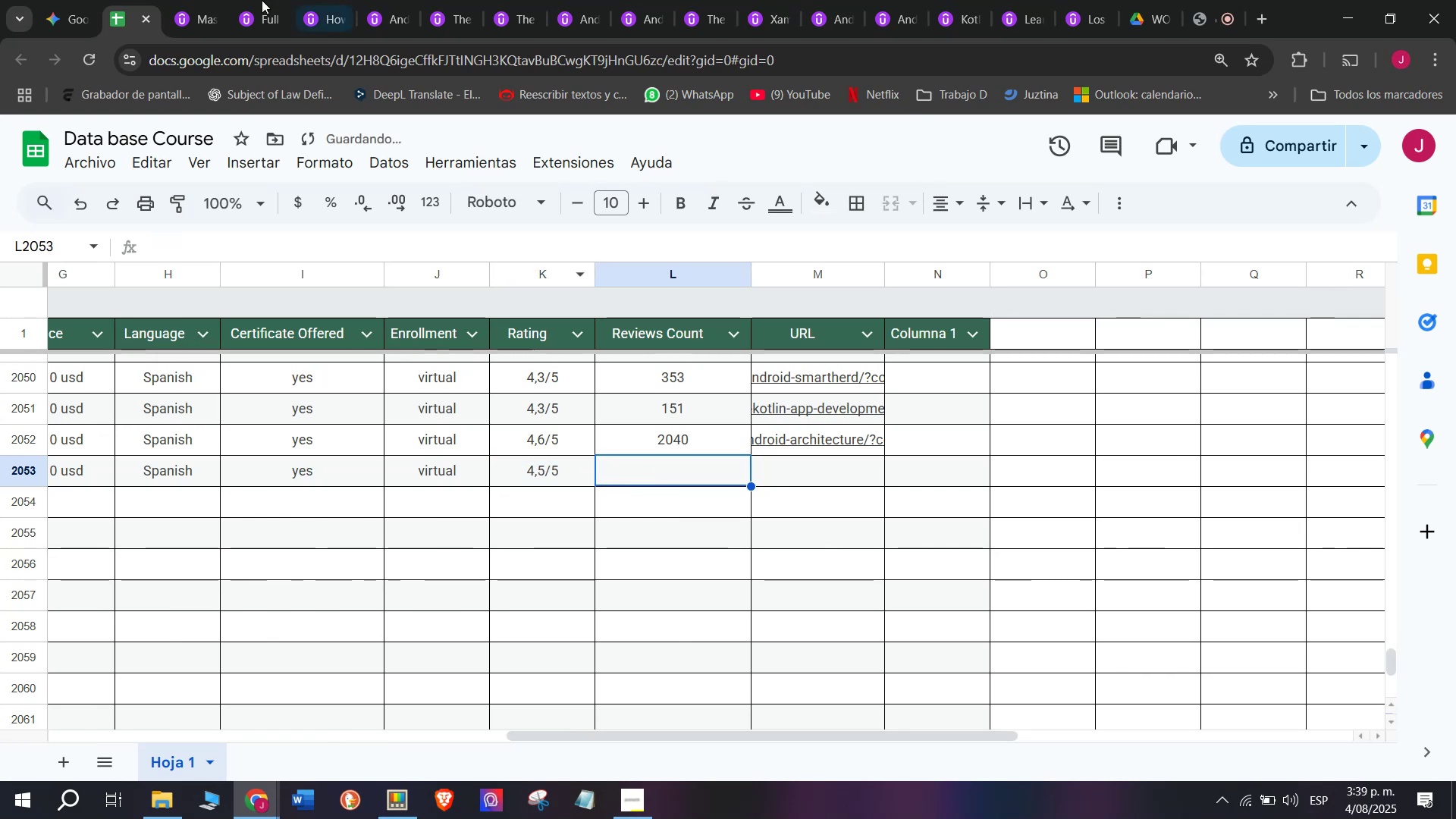 
left_click([180, 0])
 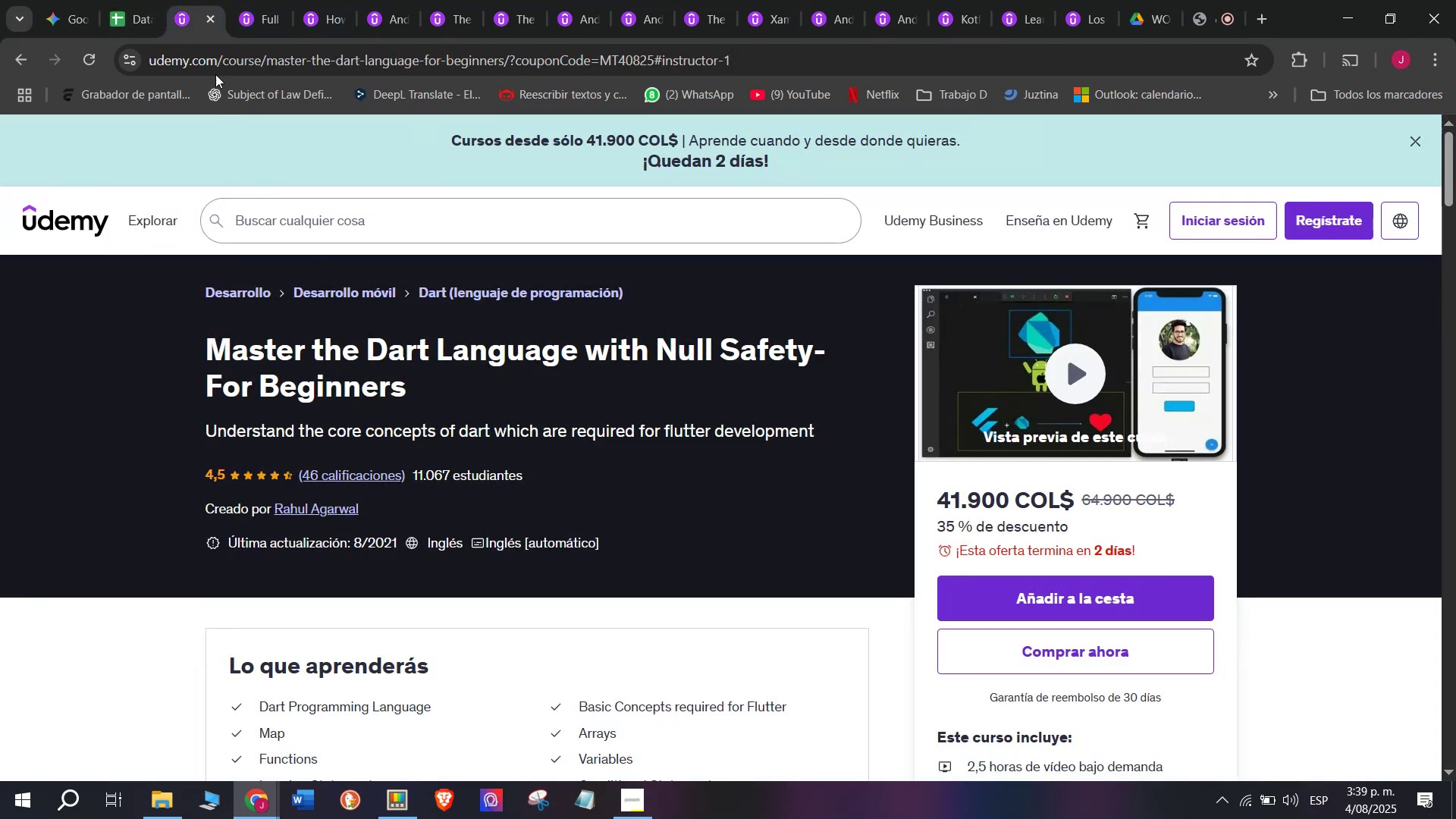 
left_click([118, 0])
 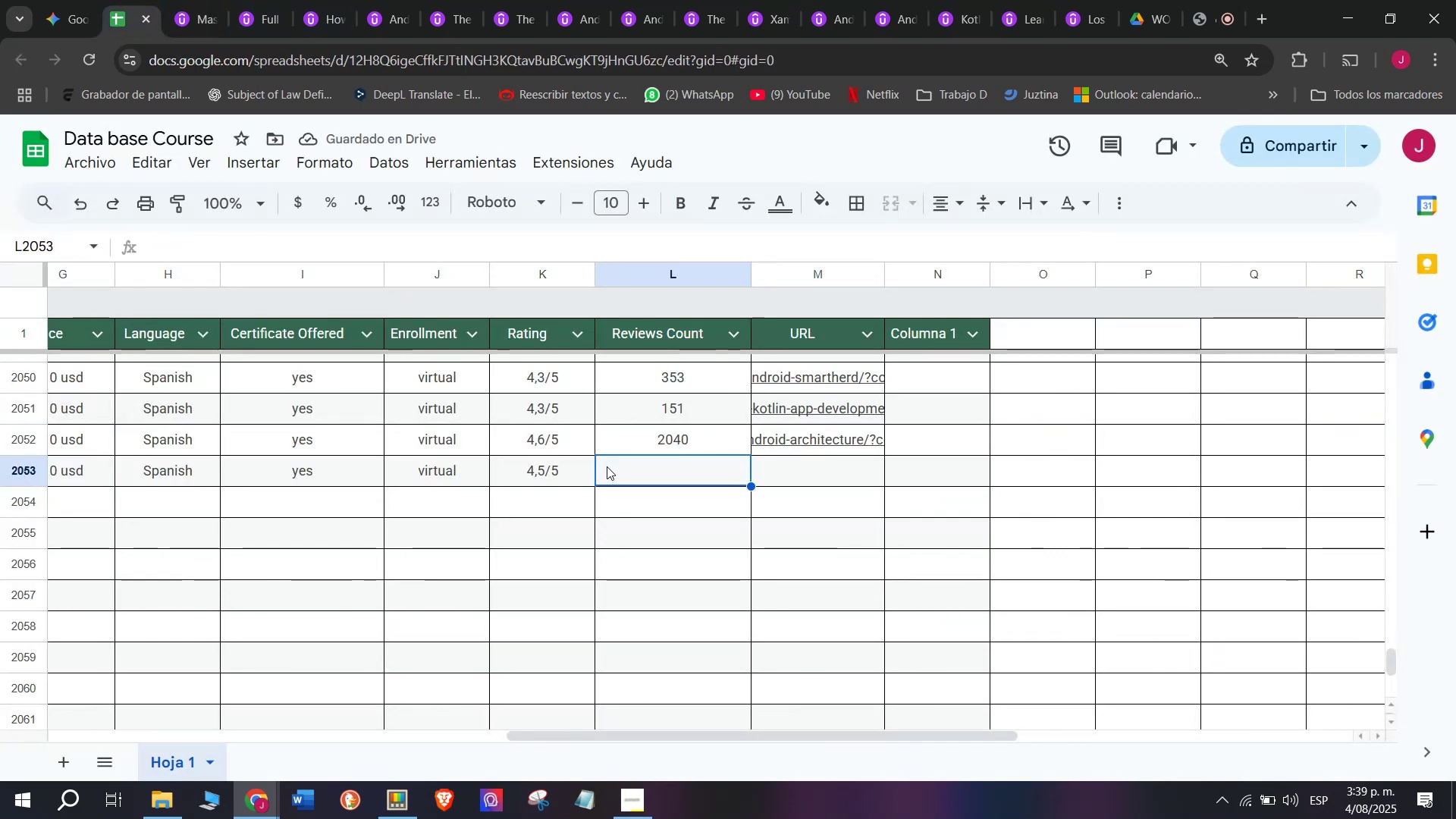 
type(46)
 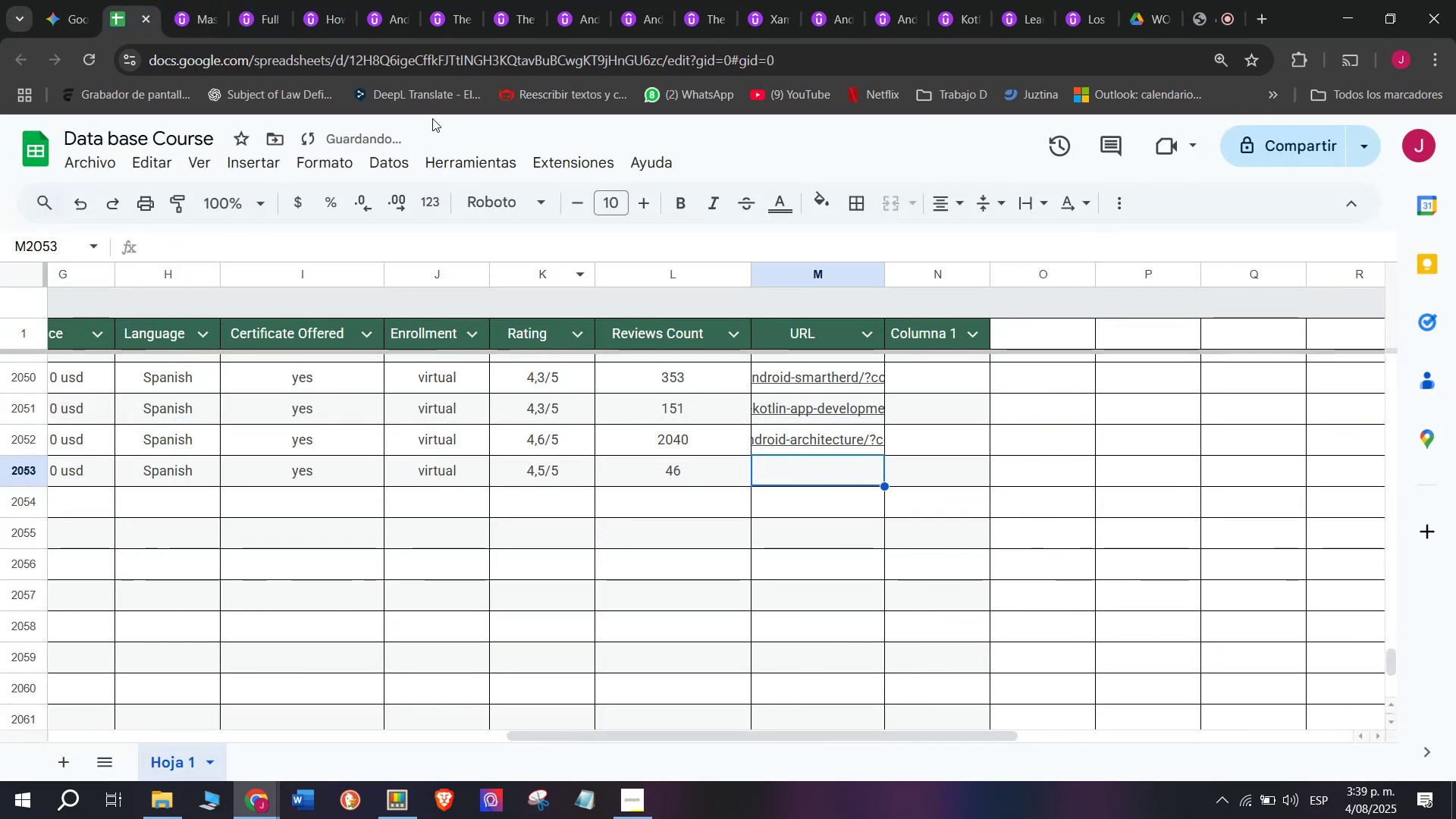 
left_click([202, 0])
 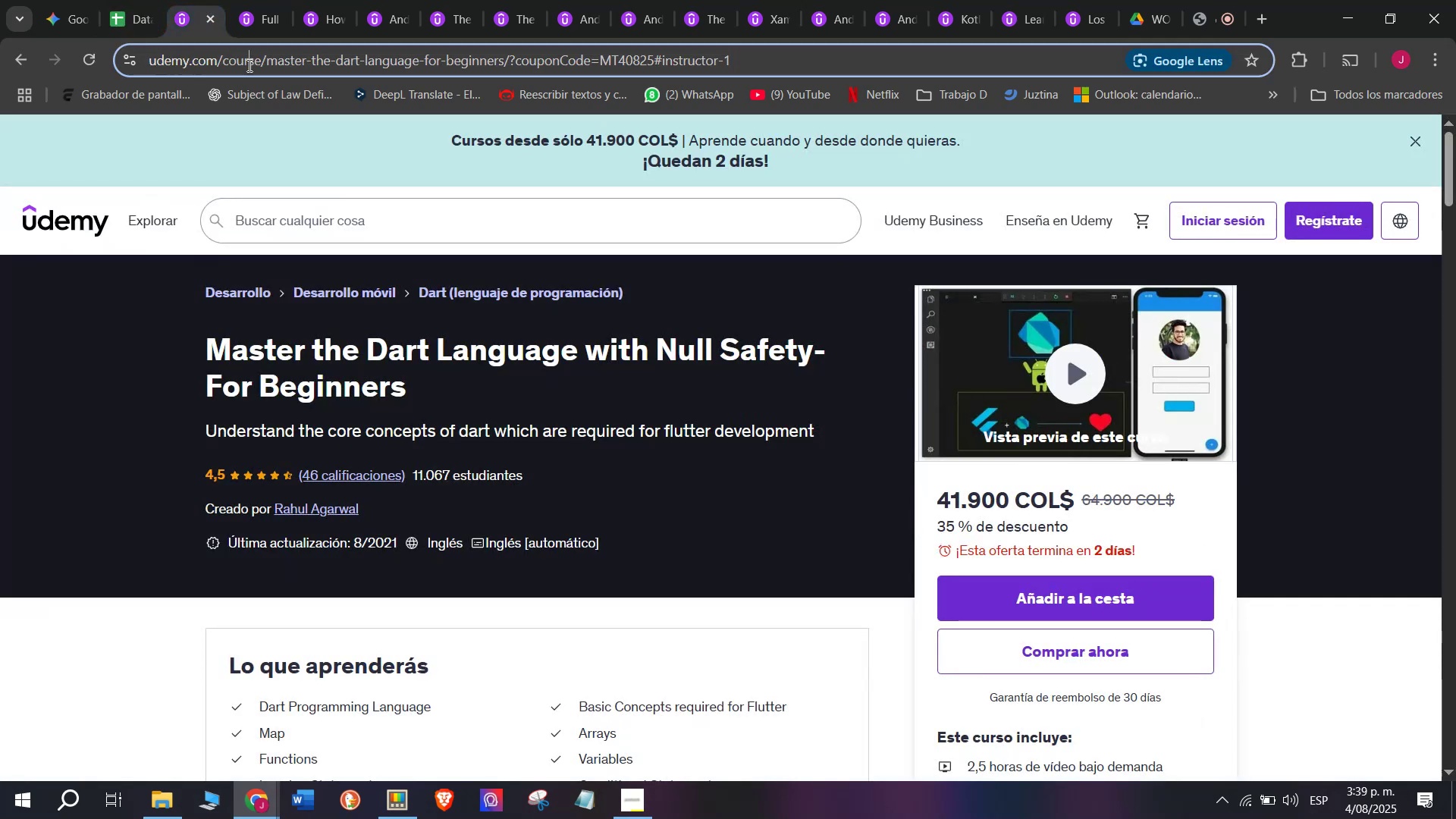 
double_click([248, 65])
 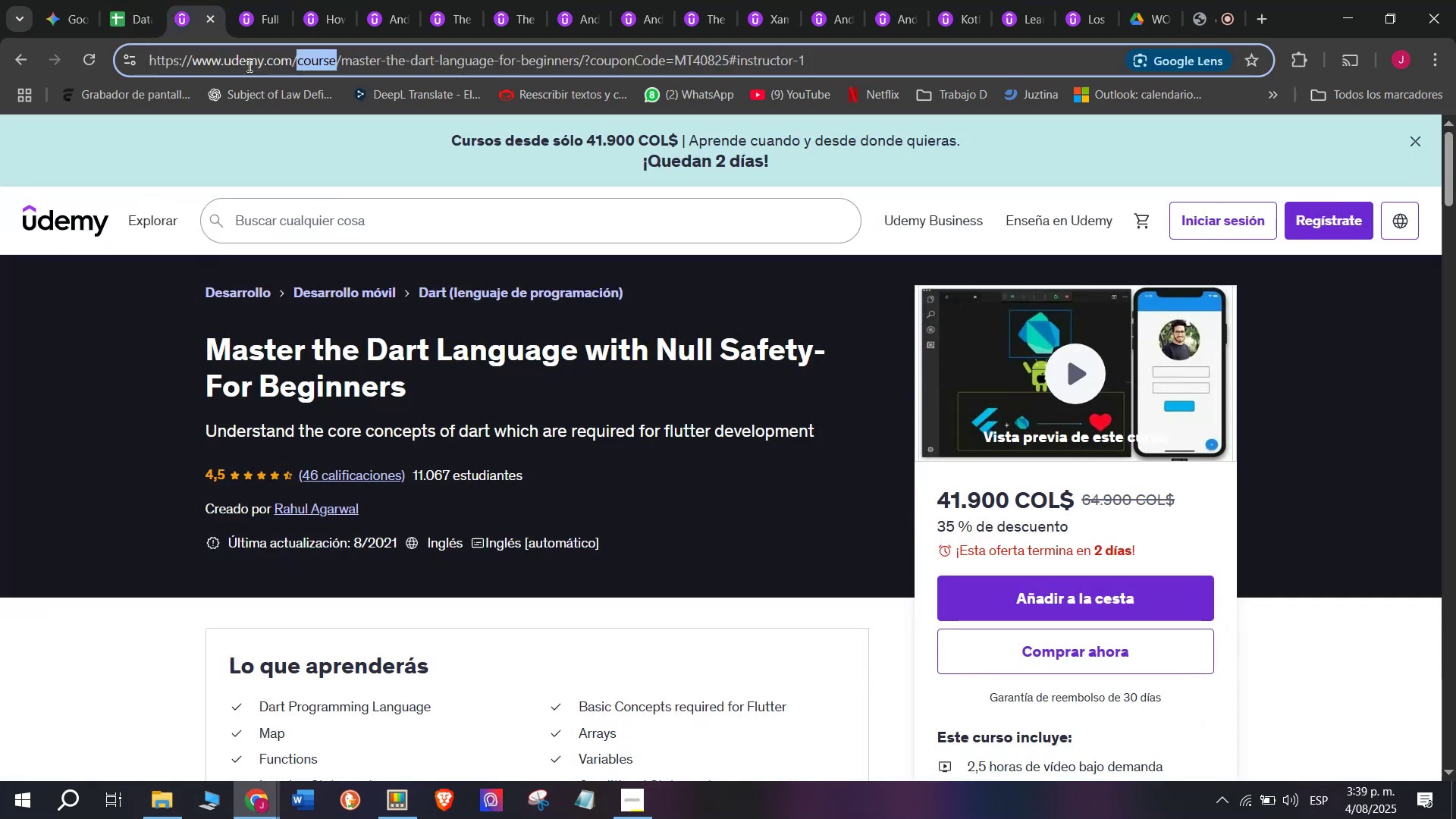 
triple_click([248, 65])
 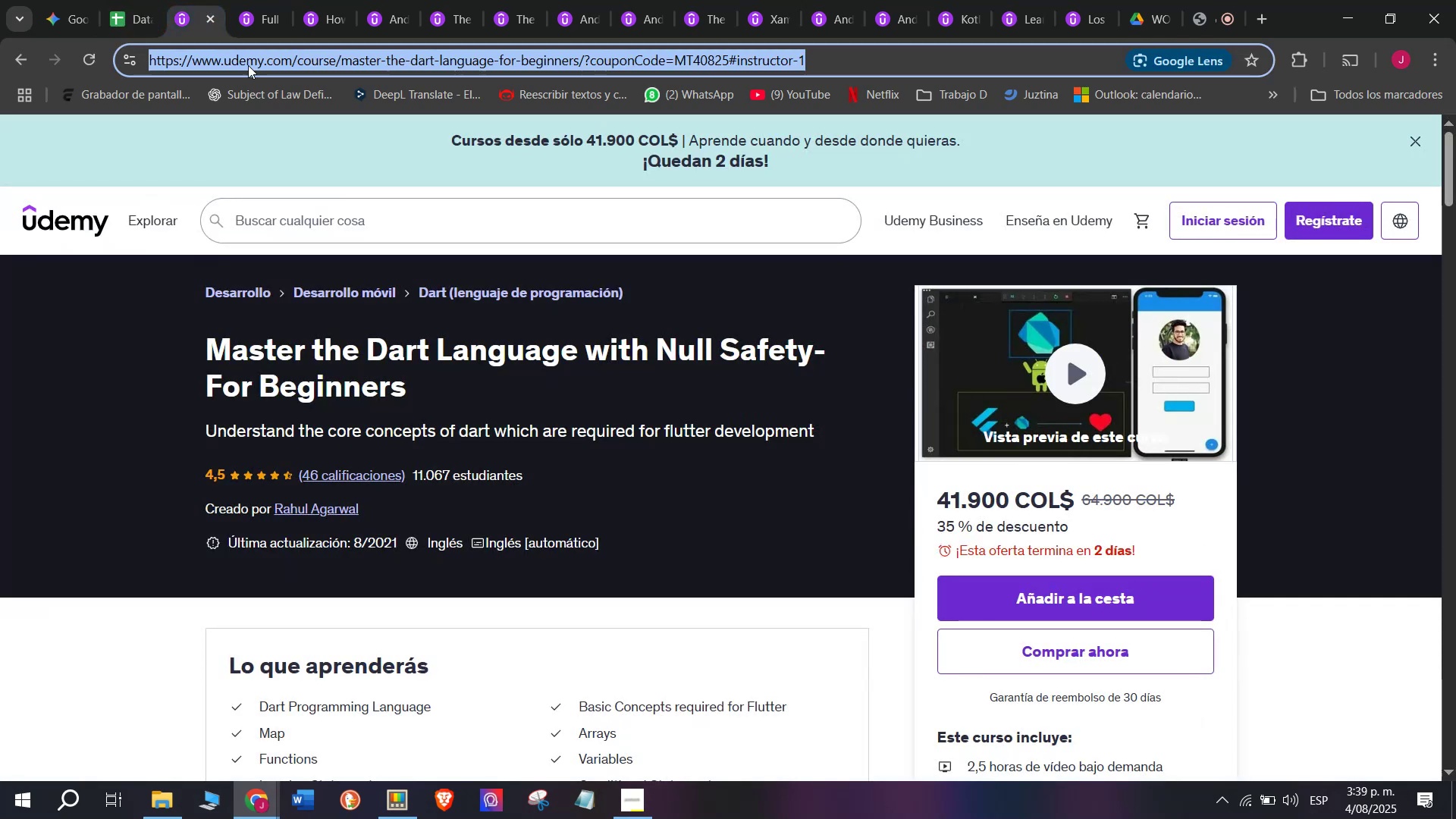 
key(Break)
 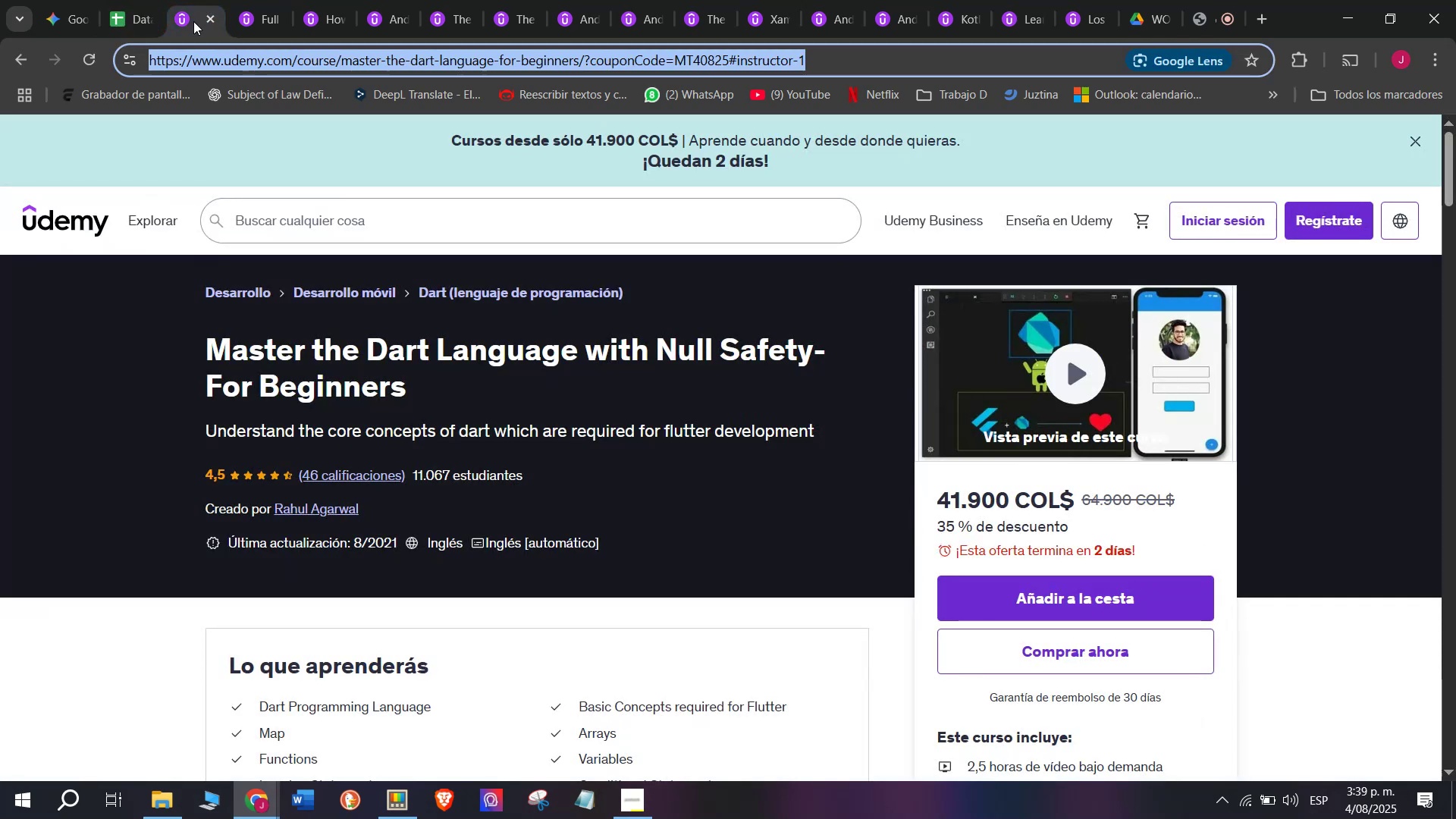 
key(Control+ControlLeft)
 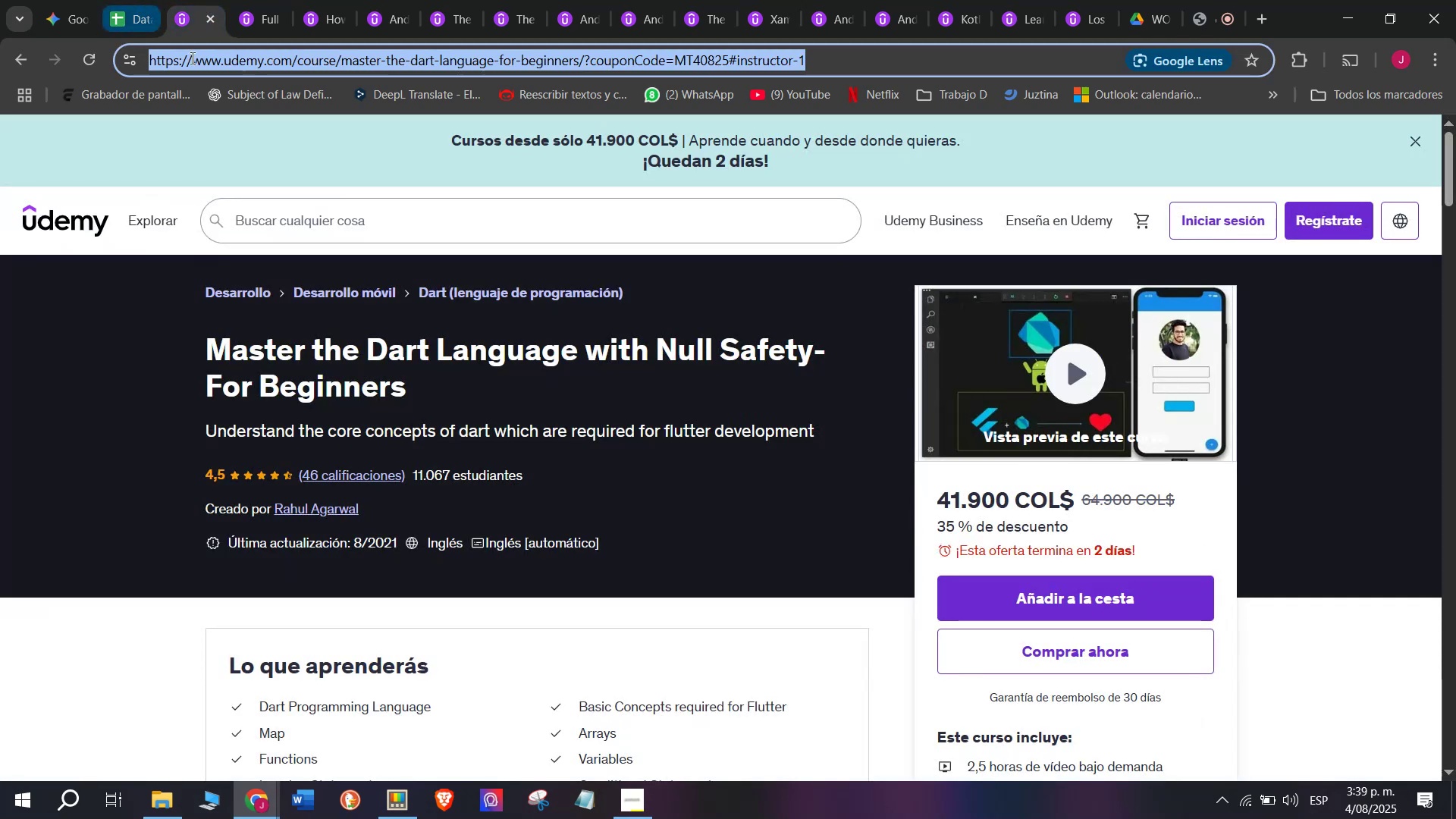 
key(Control+C)
 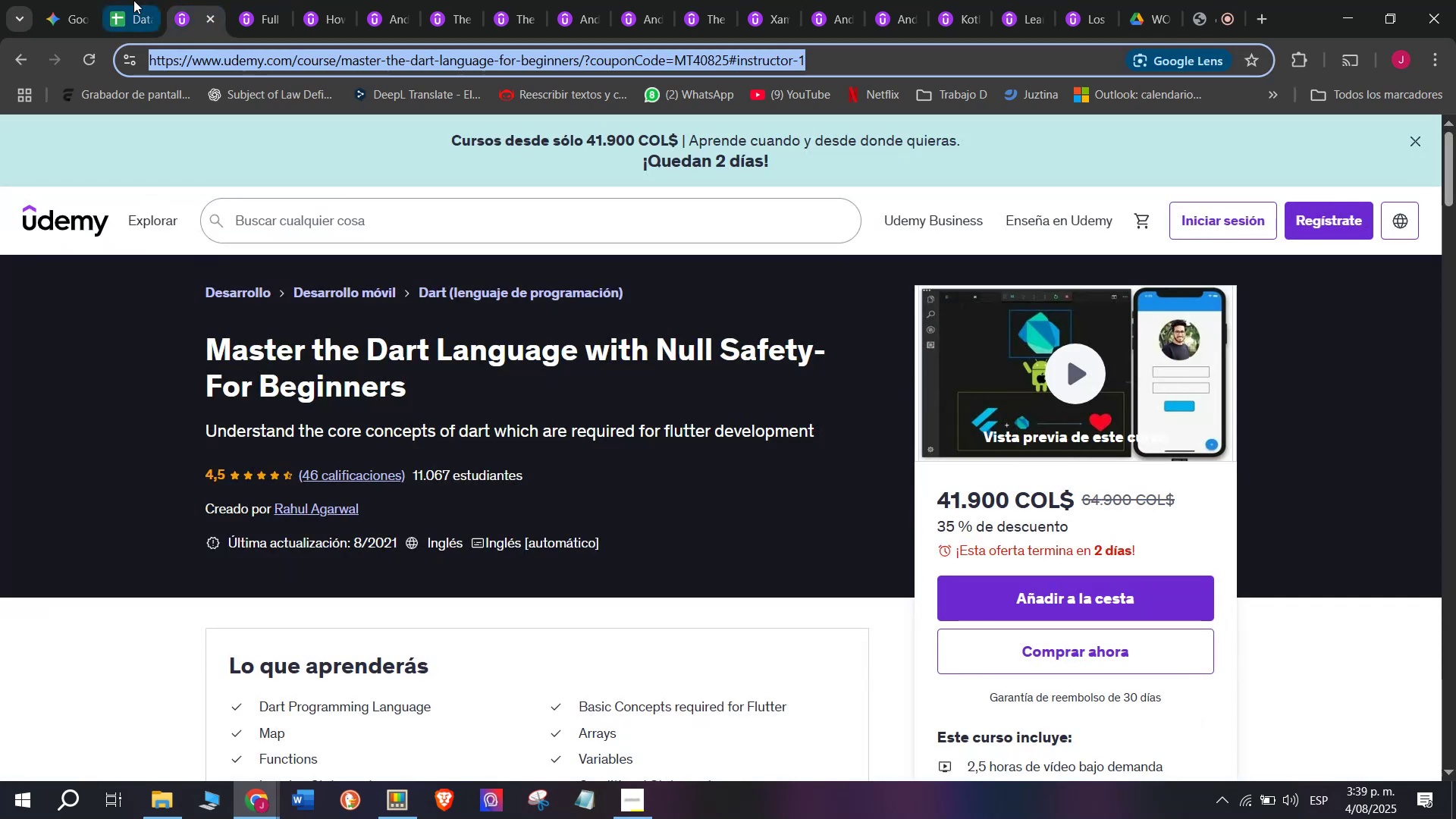 
triple_click([133, 0])
 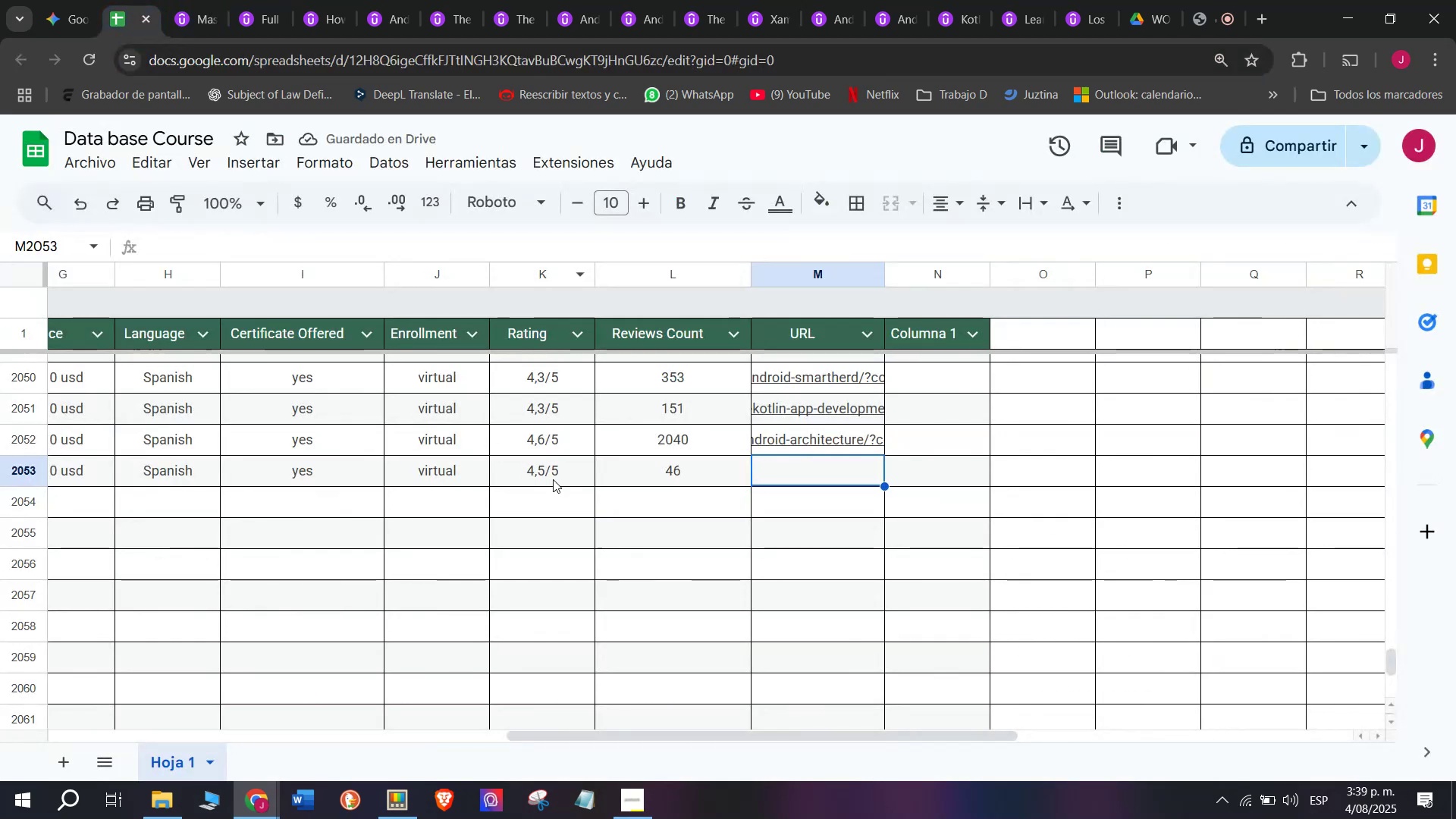 
key(Z)
 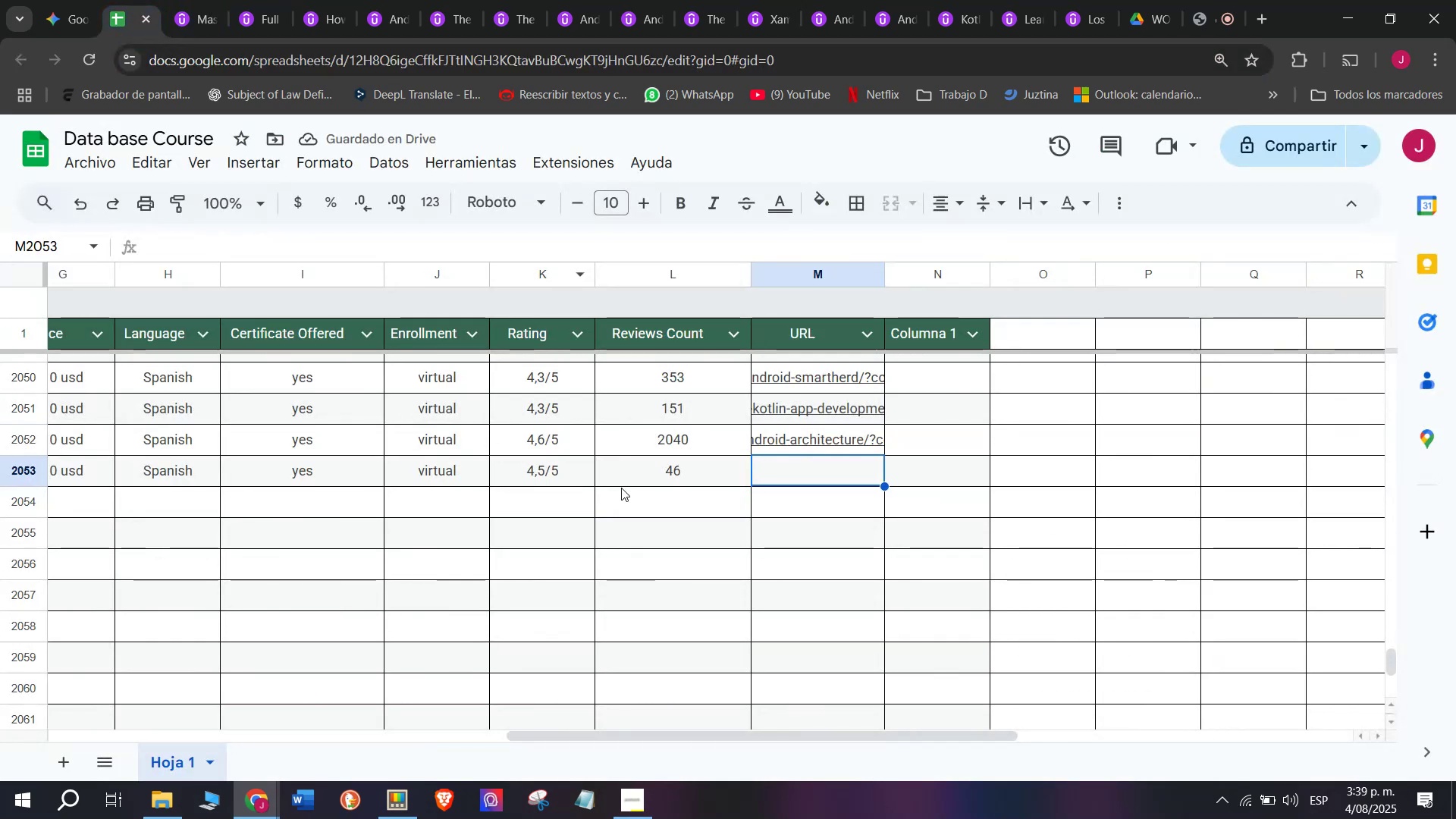 
key(Control+ControlLeft)
 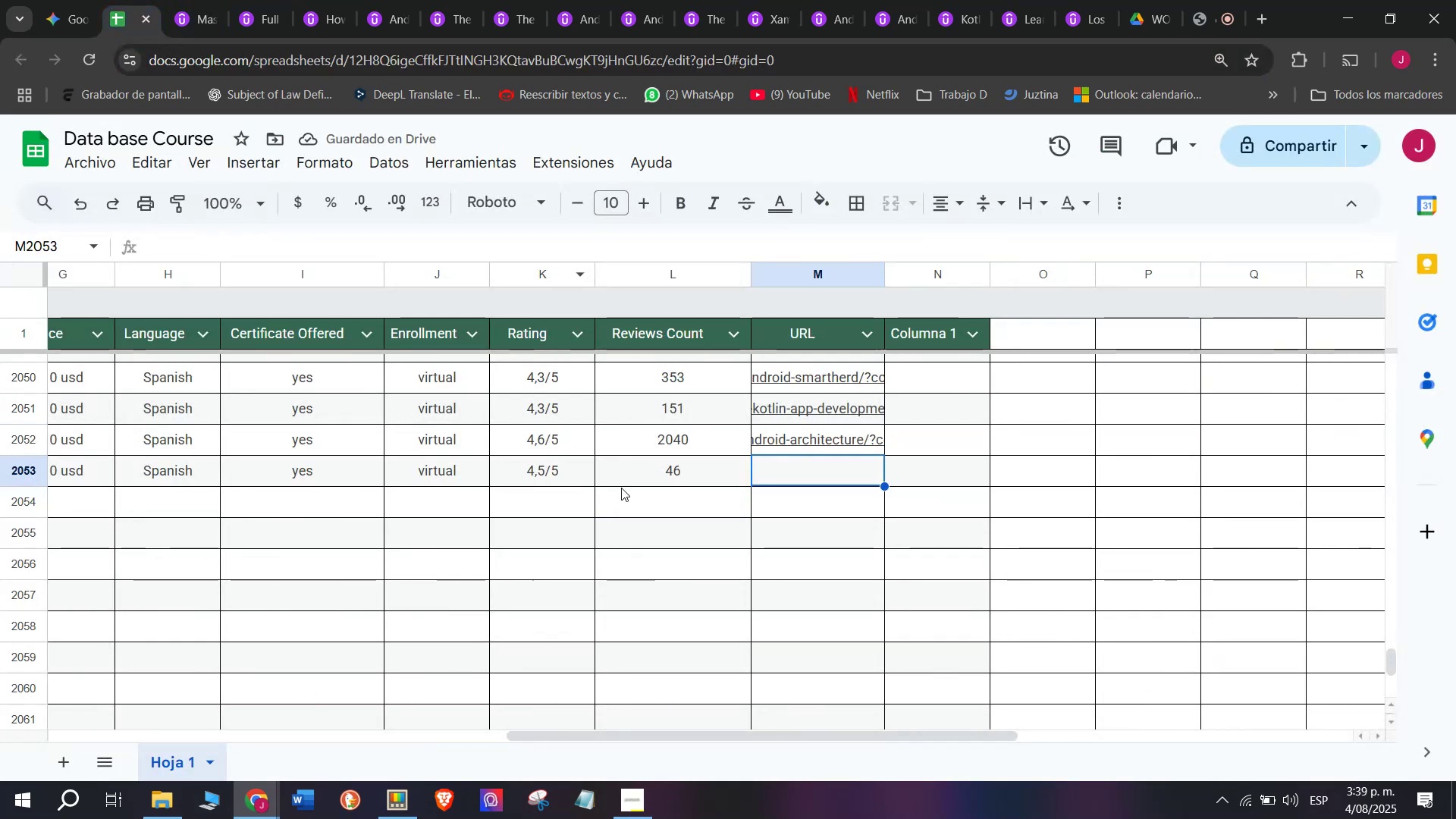 
key(Control+V)
 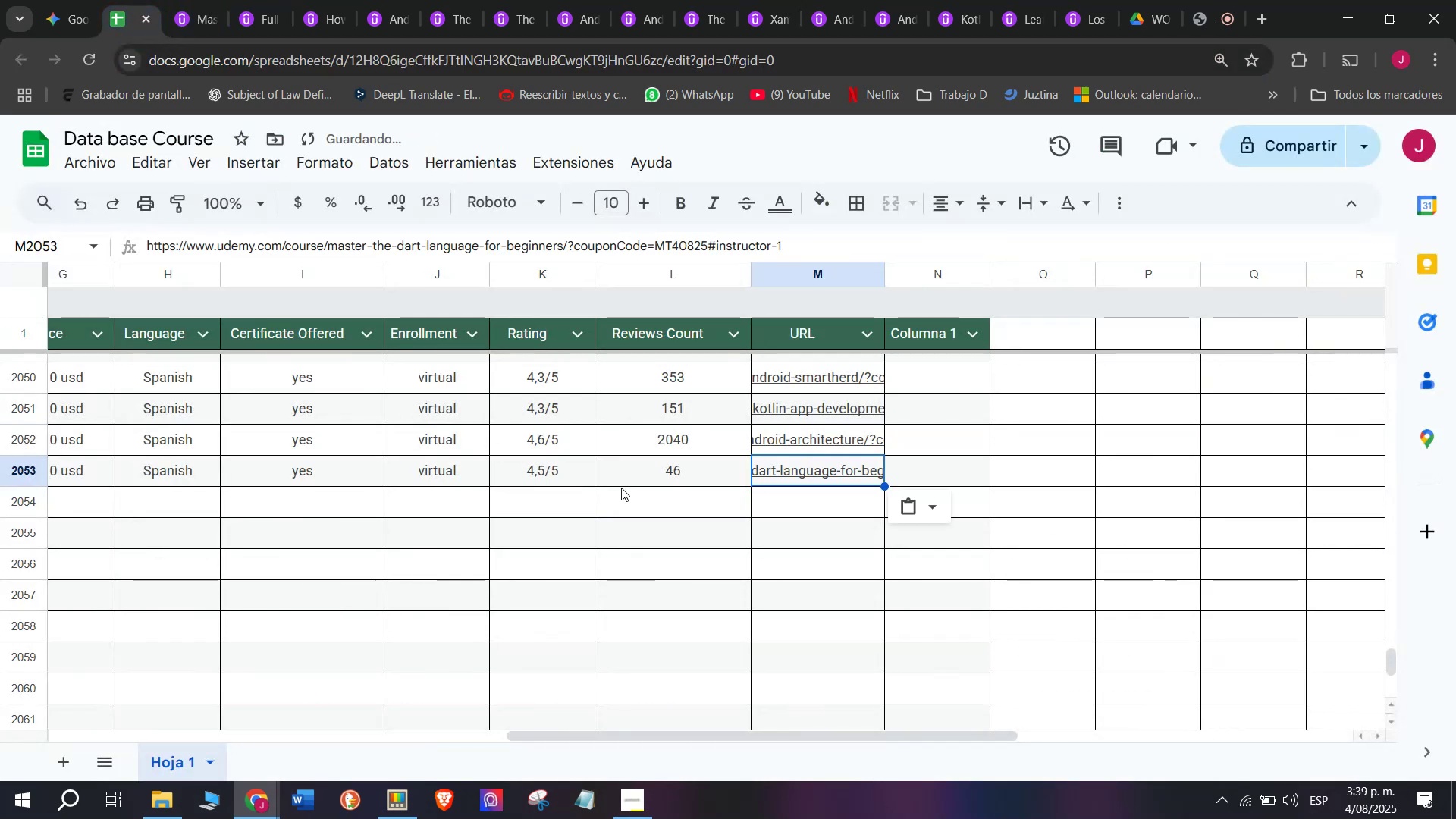 
scroll: coordinate [95, 509], scroll_direction: up, amount: 4.0
 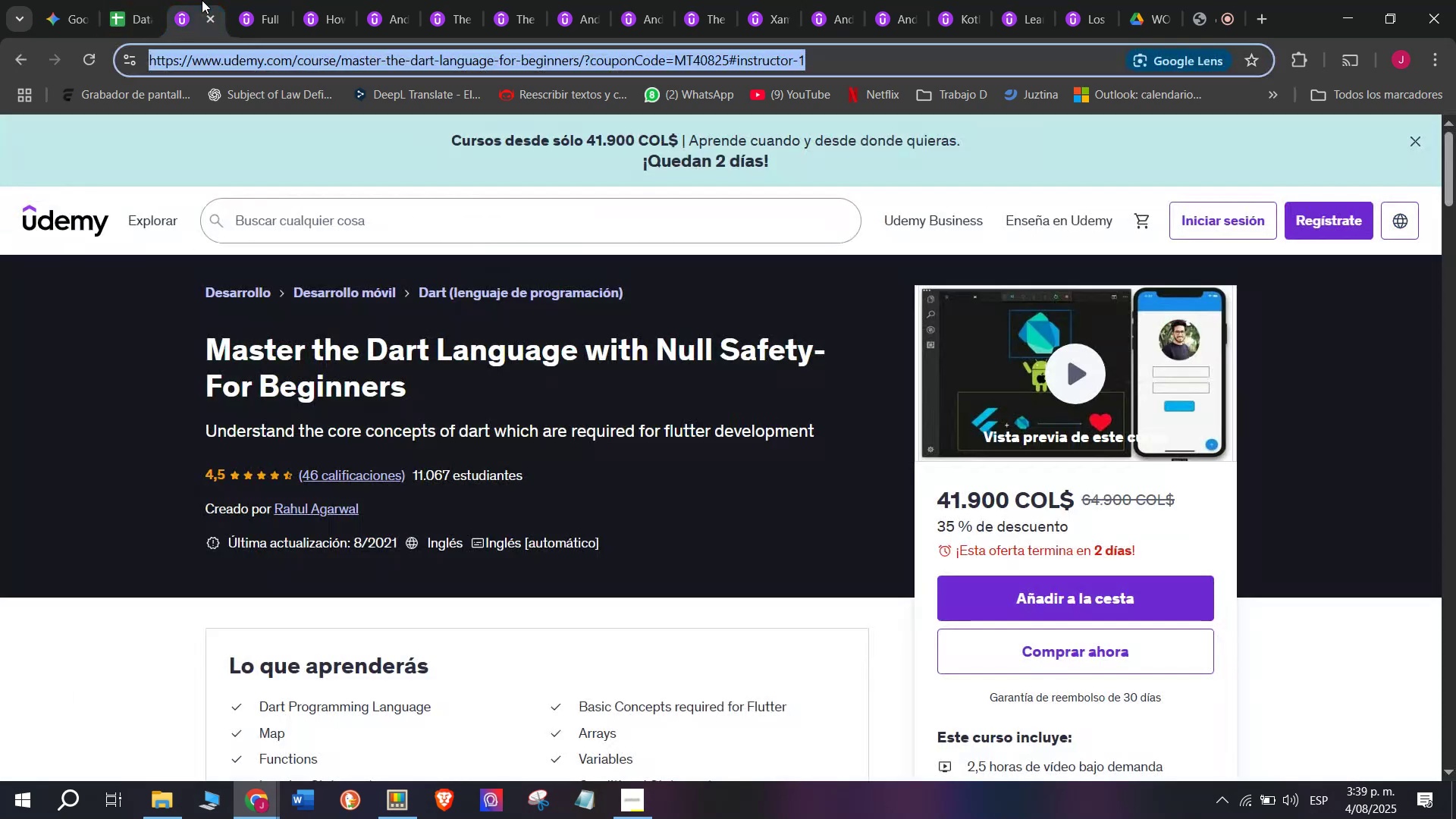 
double_click([208, 12])
 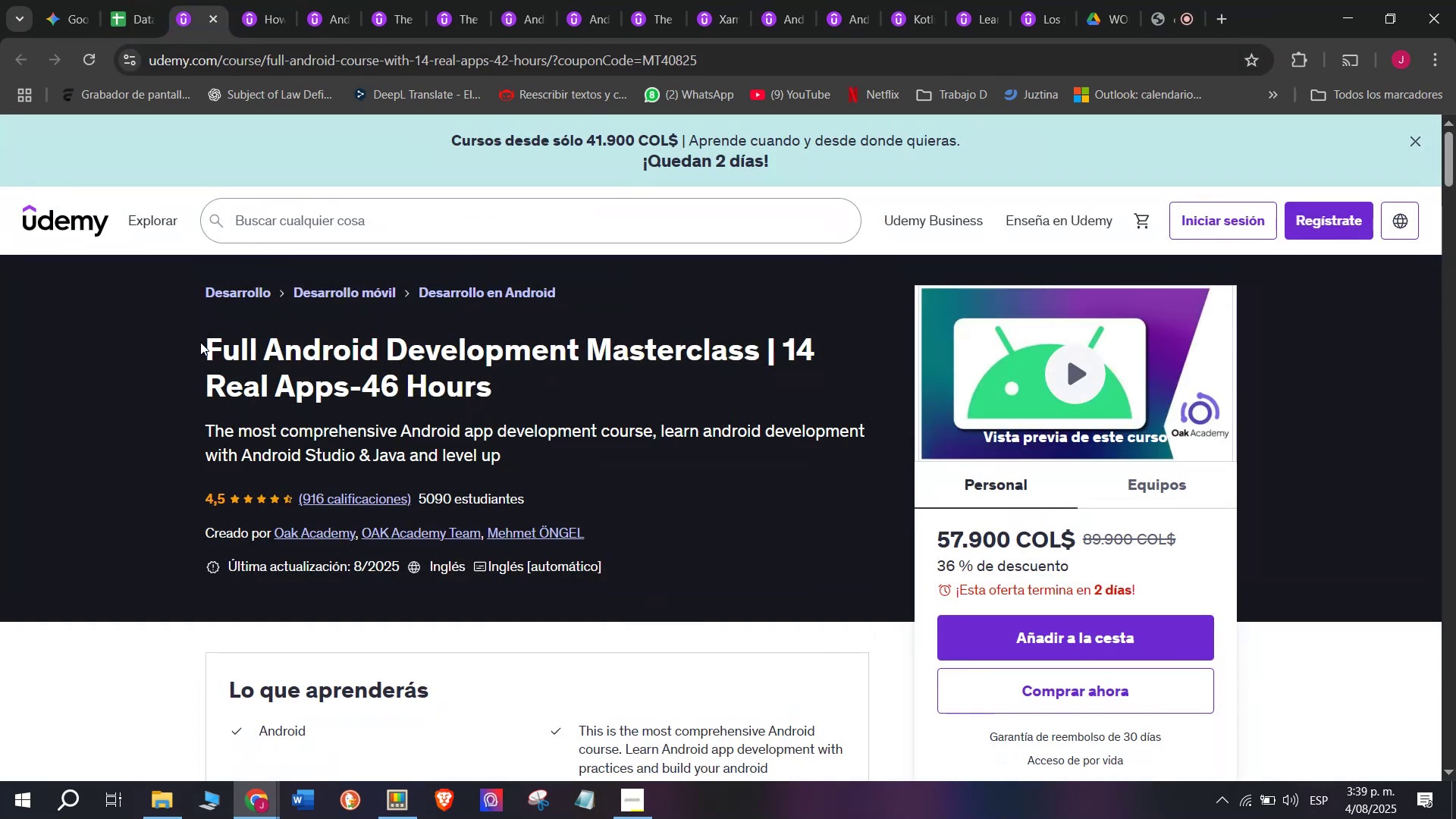 
left_click_drag(start_coordinate=[187, 337], to_coordinate=[526, 384])
 